 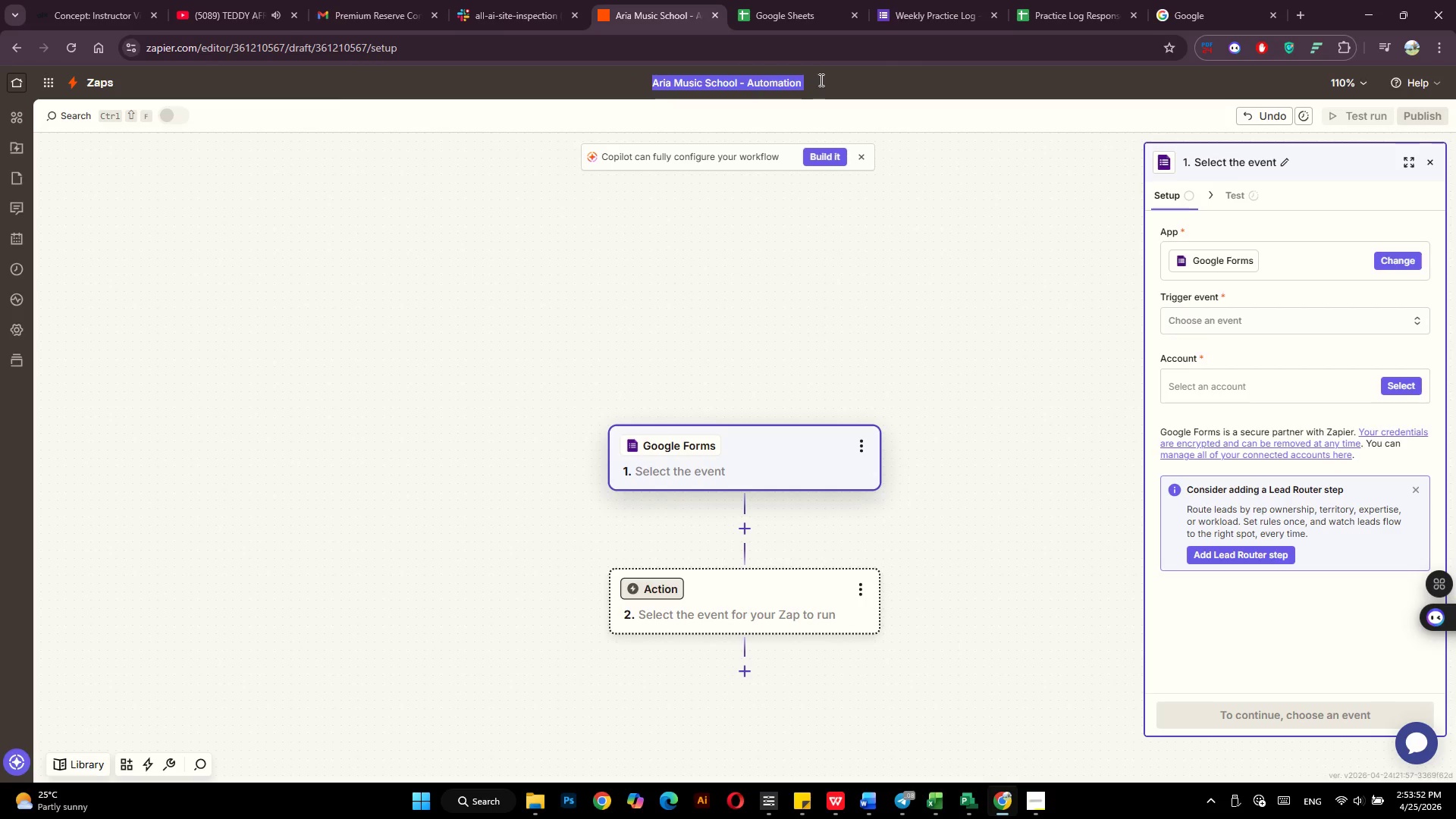 
left_click([889, 76])
 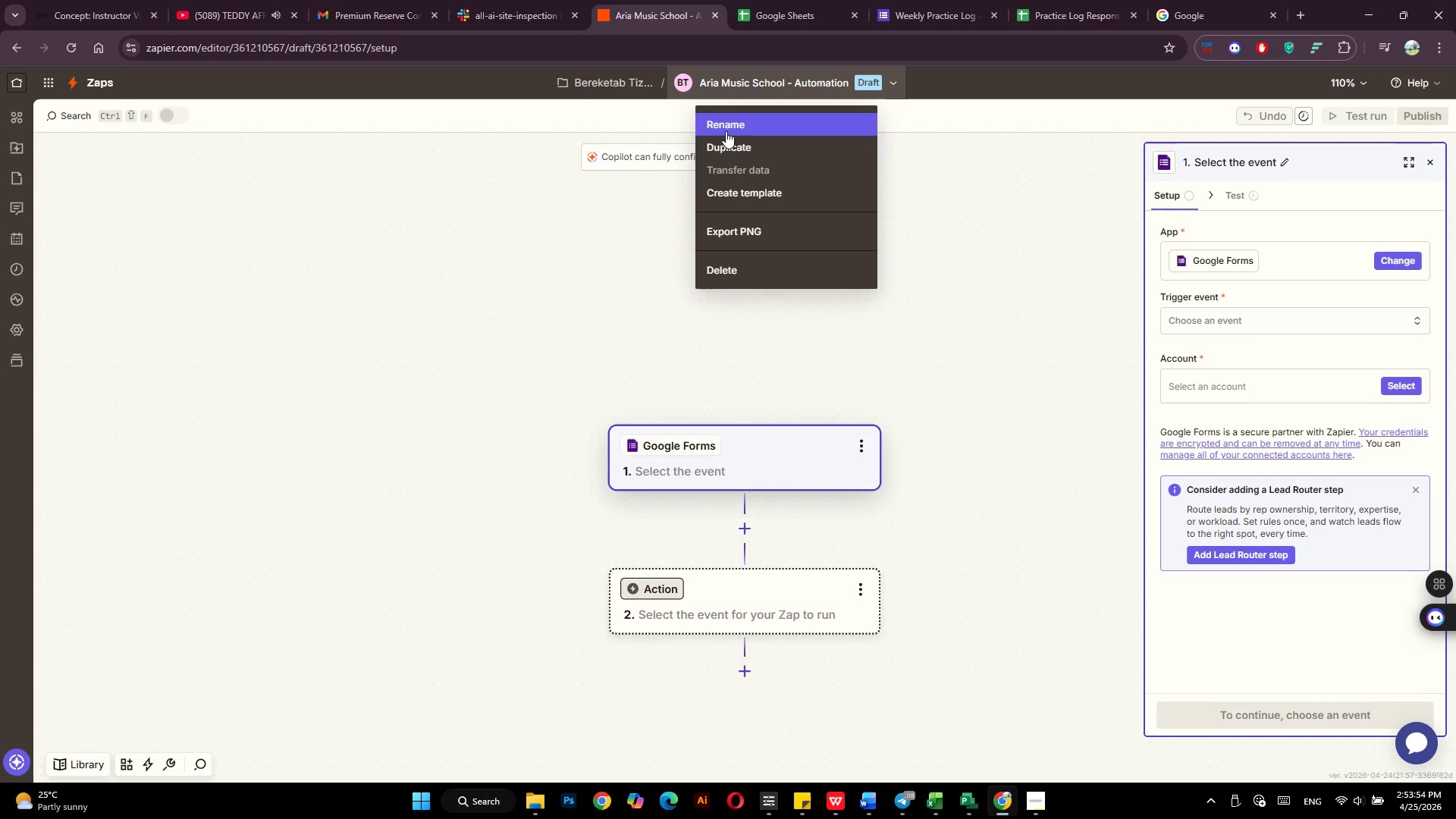 
left_click([726, 130])
 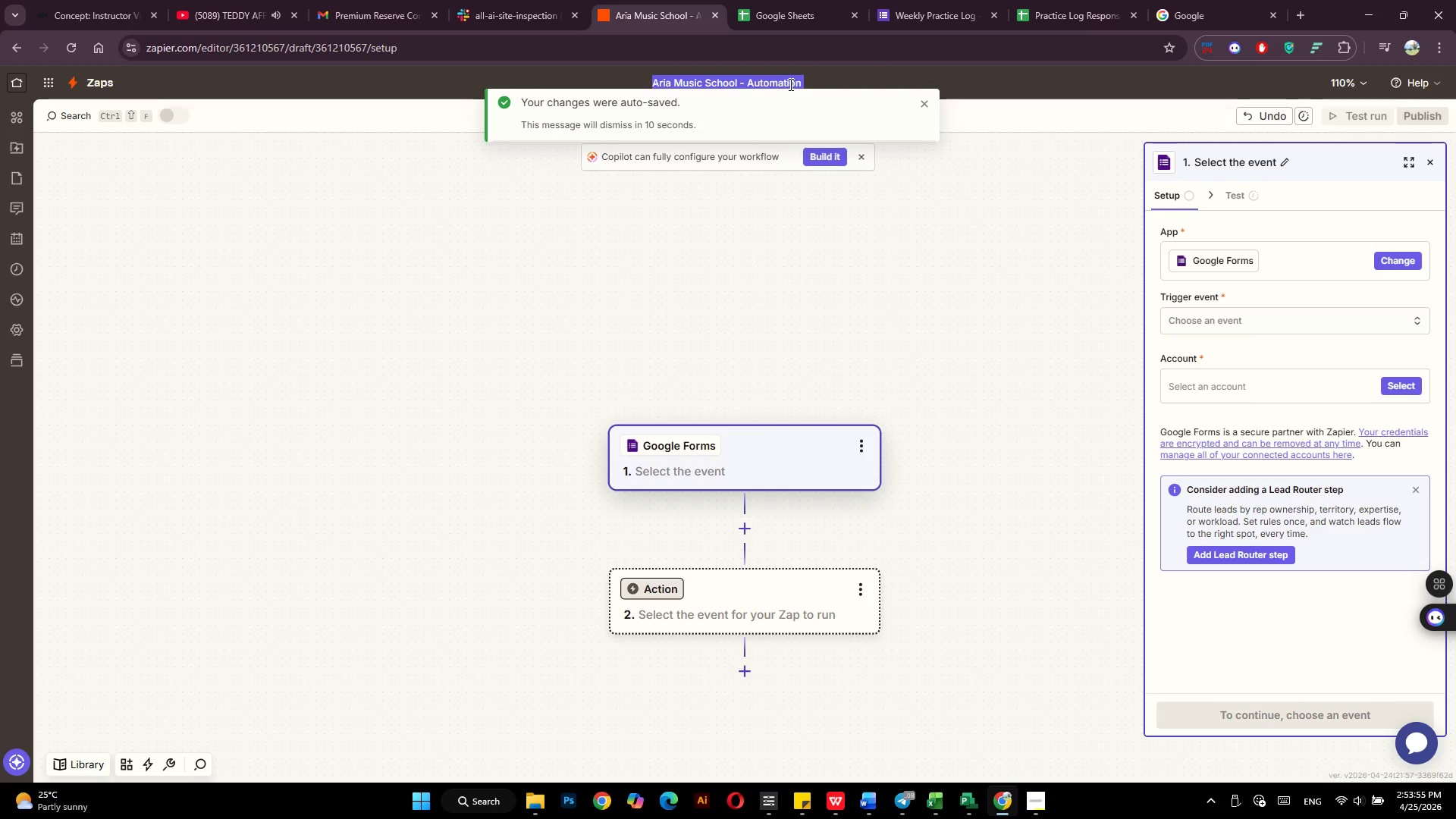 
left_click([789, 84])
 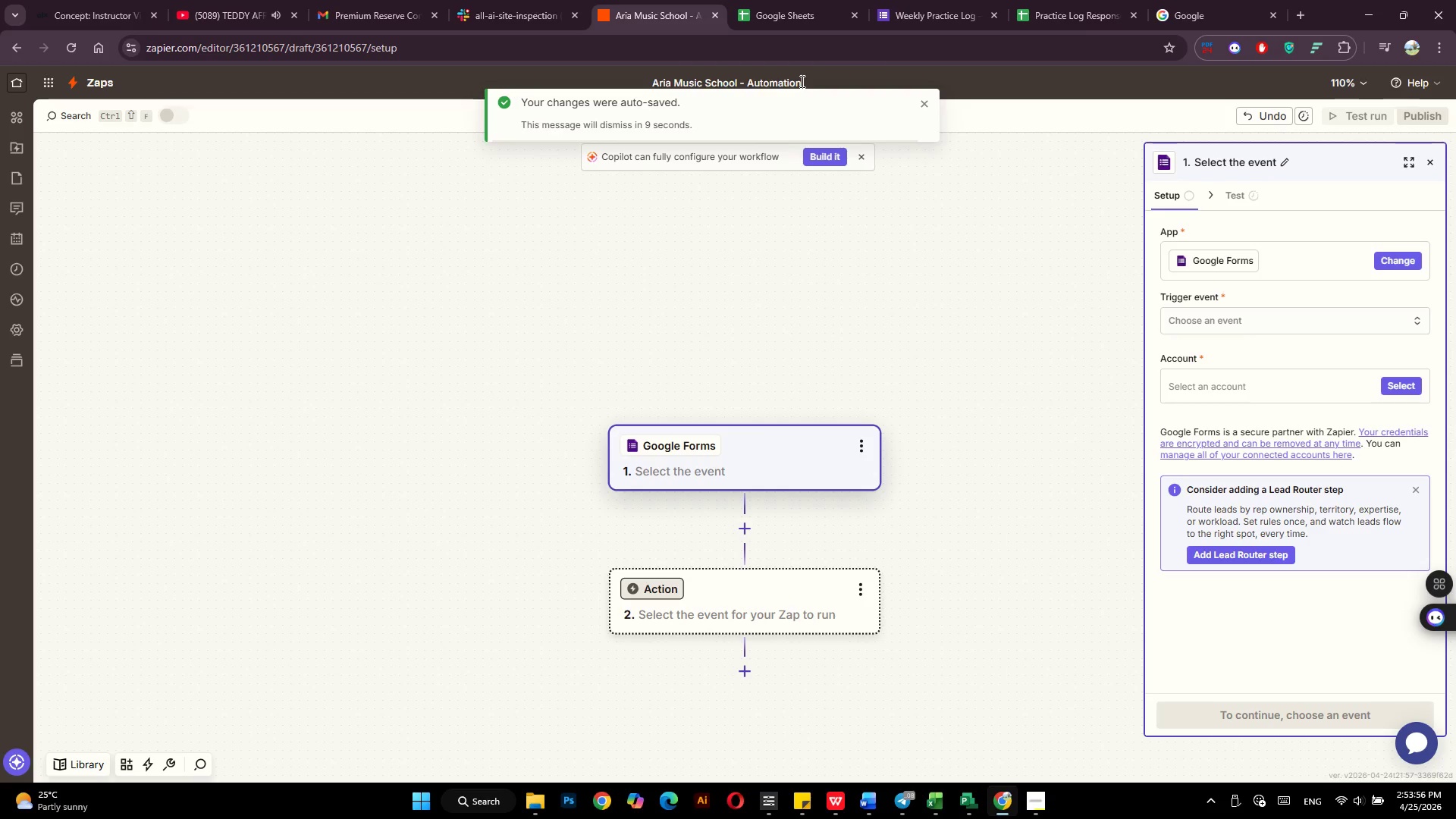 
left_click([801, 81])
 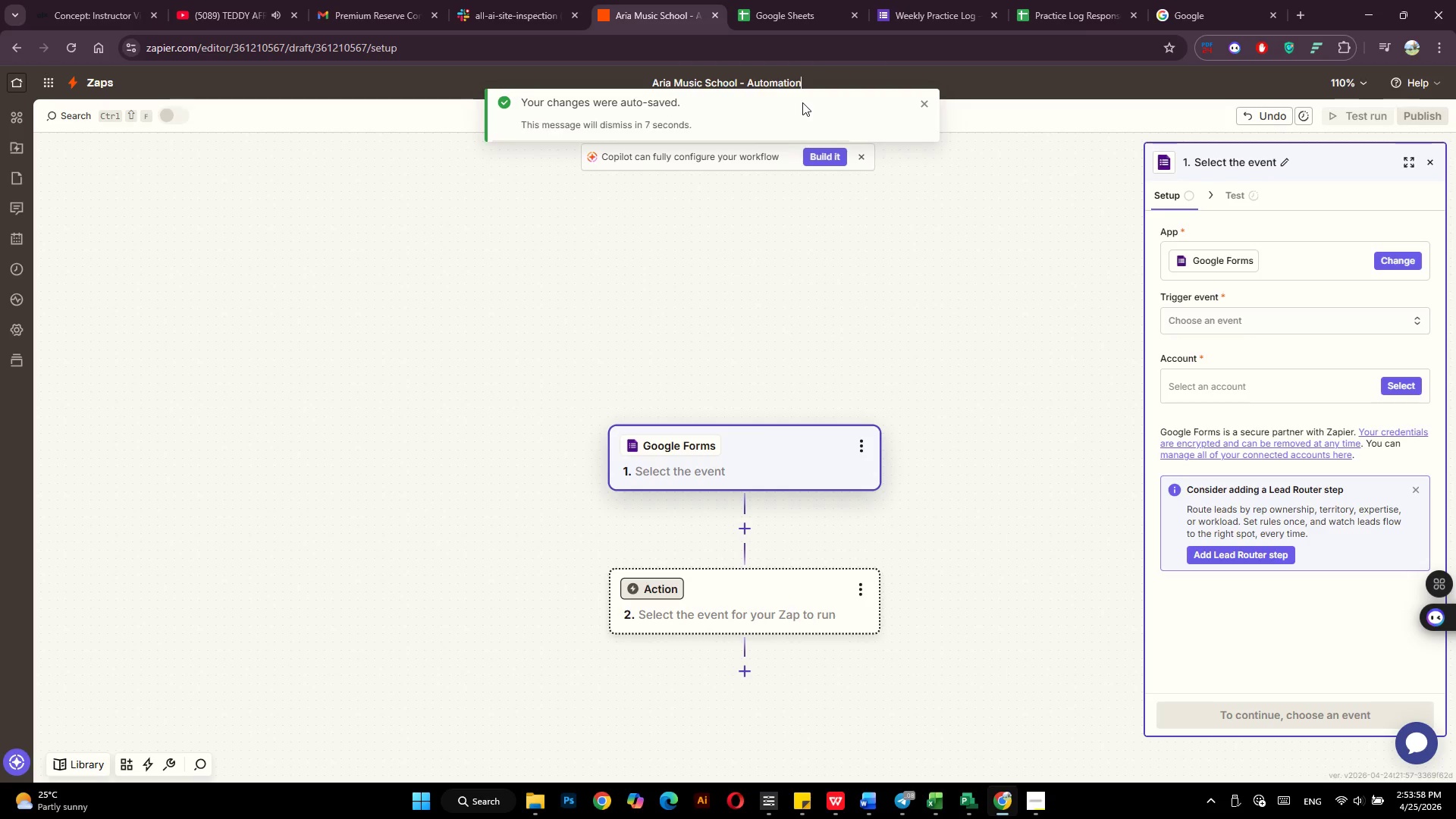 
key(Backspace)
key(Backspace)
key(Backspace)
type(ed Student Support Escalation)
 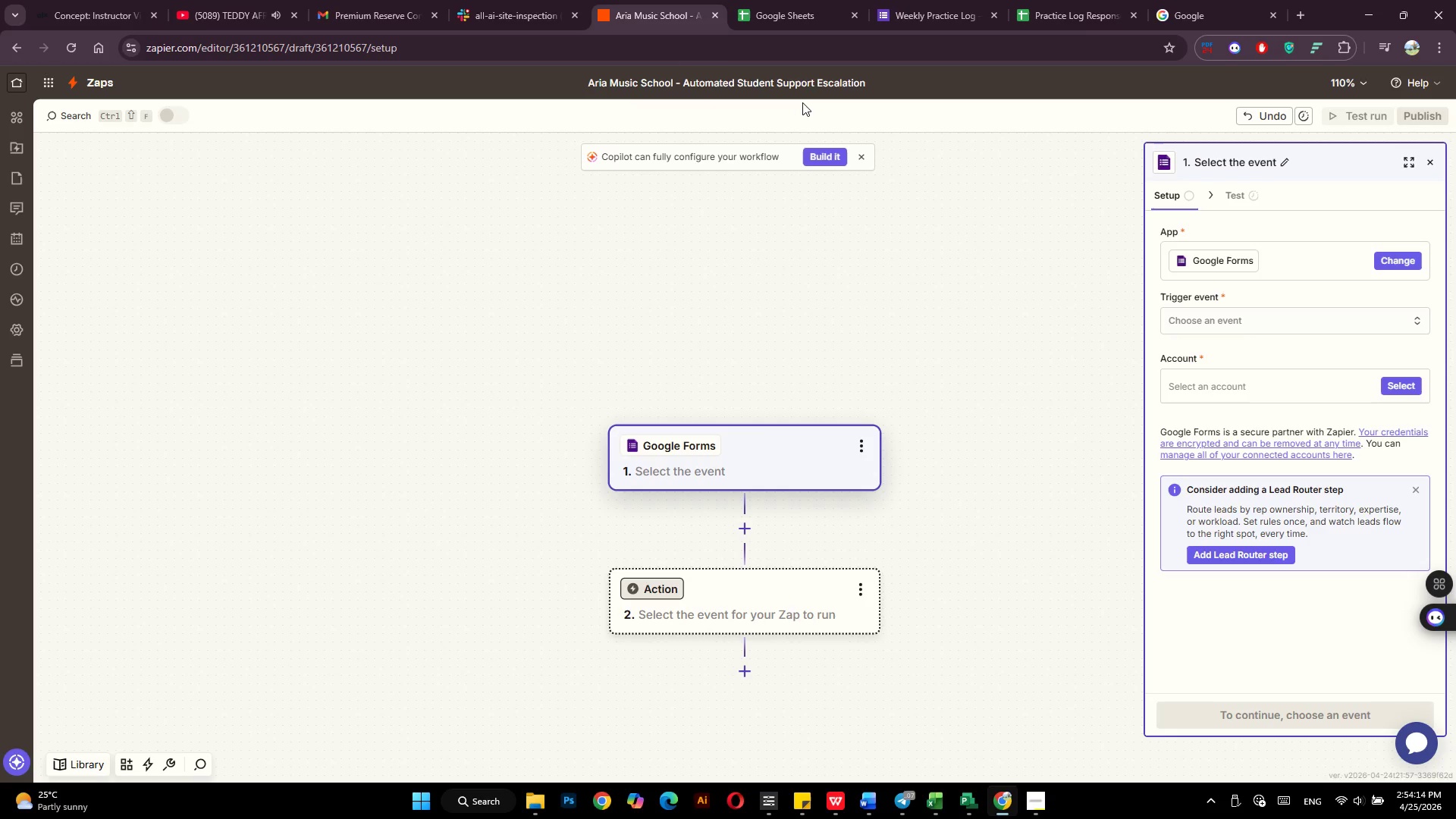 
key(Enter)
 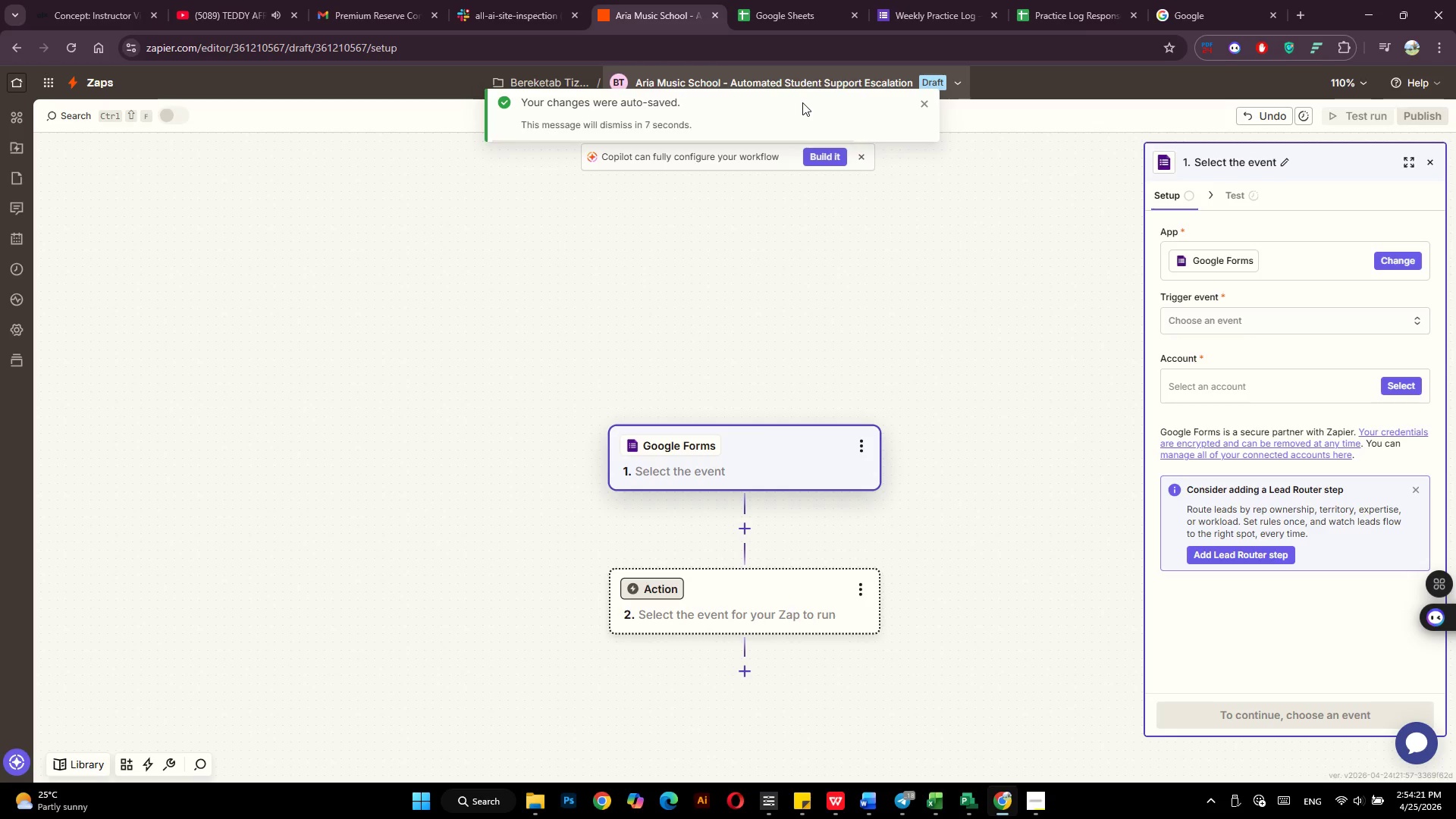 
wait(9.09)
 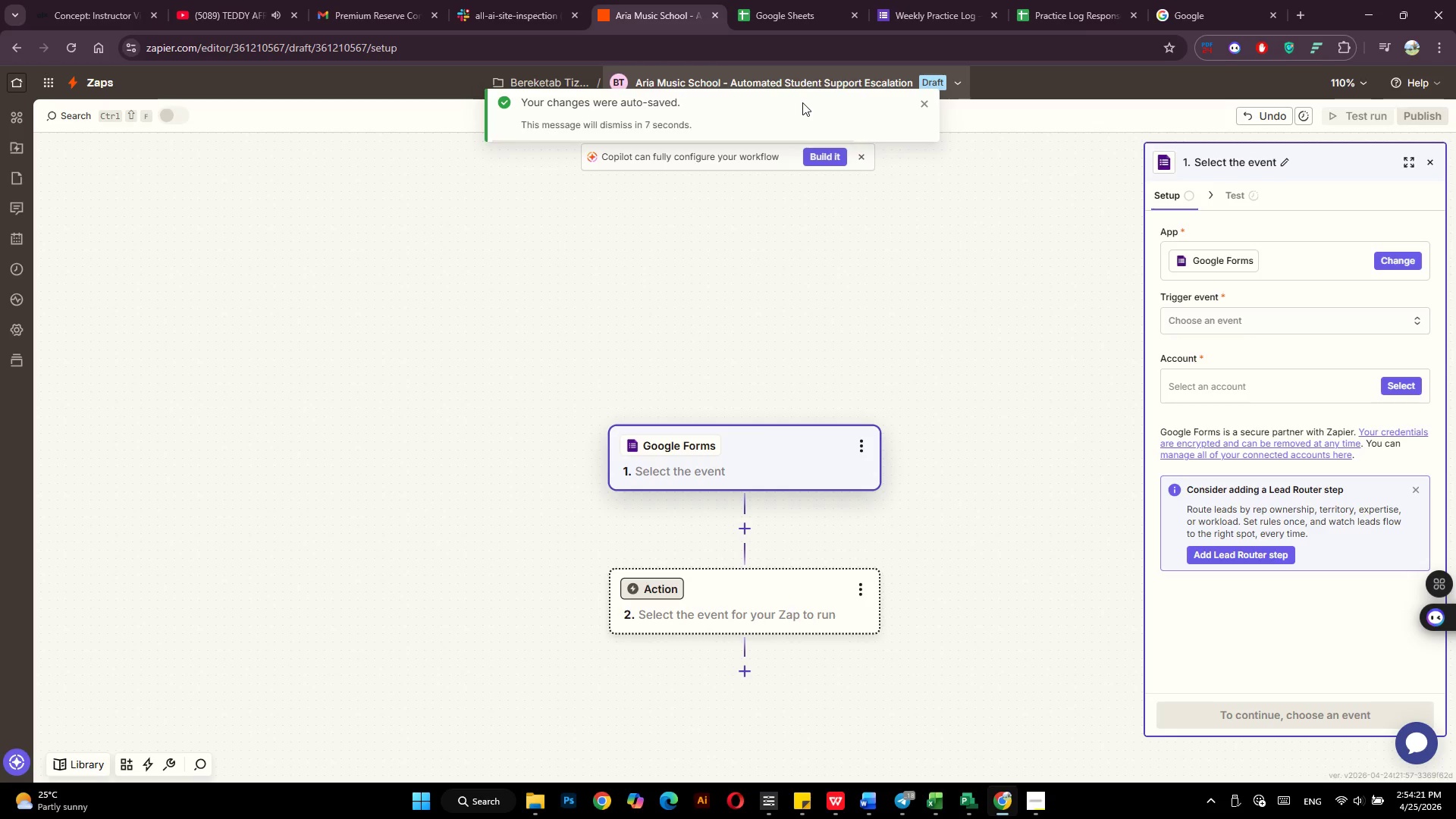 
left_click([1211, 322])
 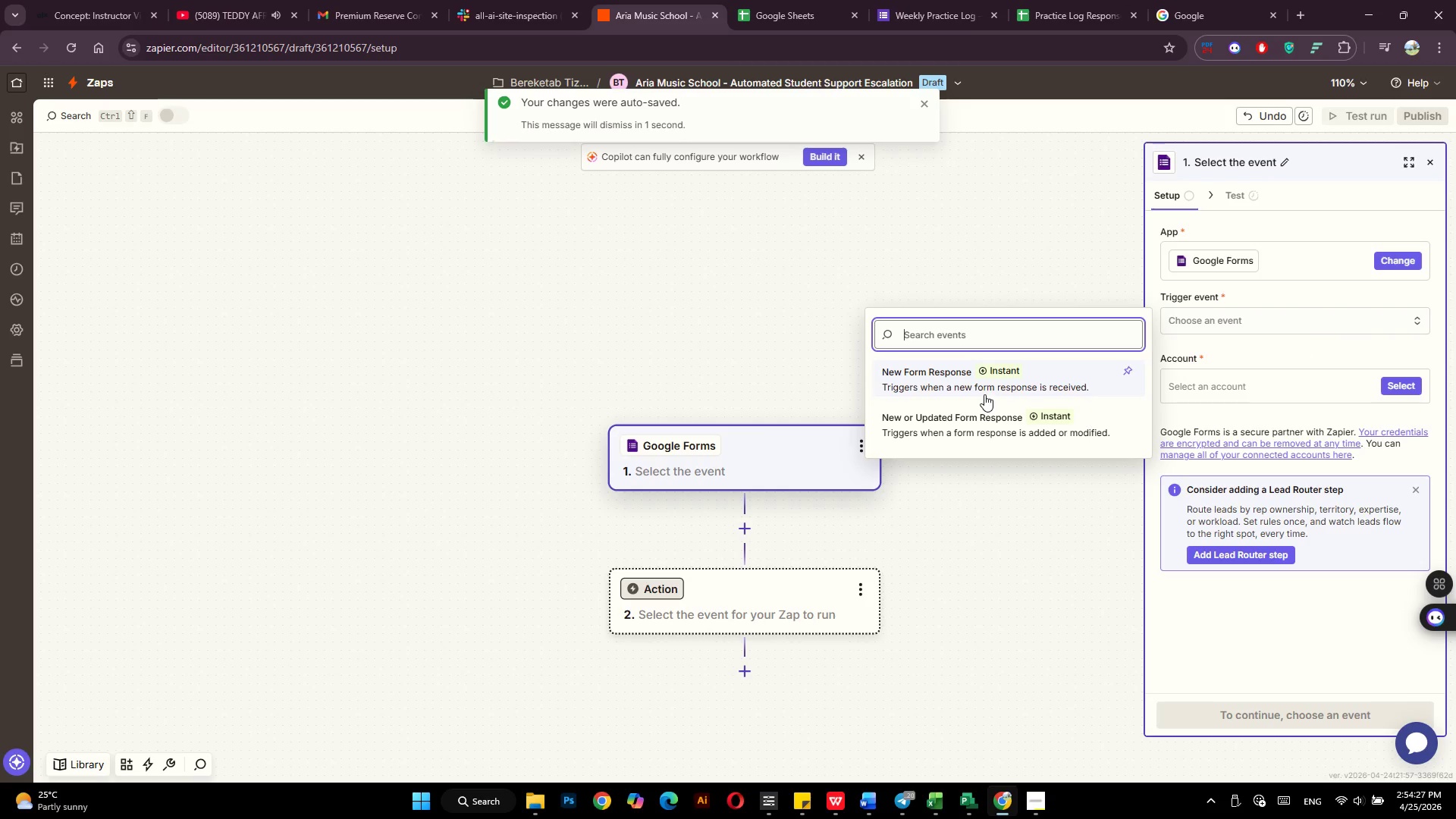 
left_click([992, 378])
 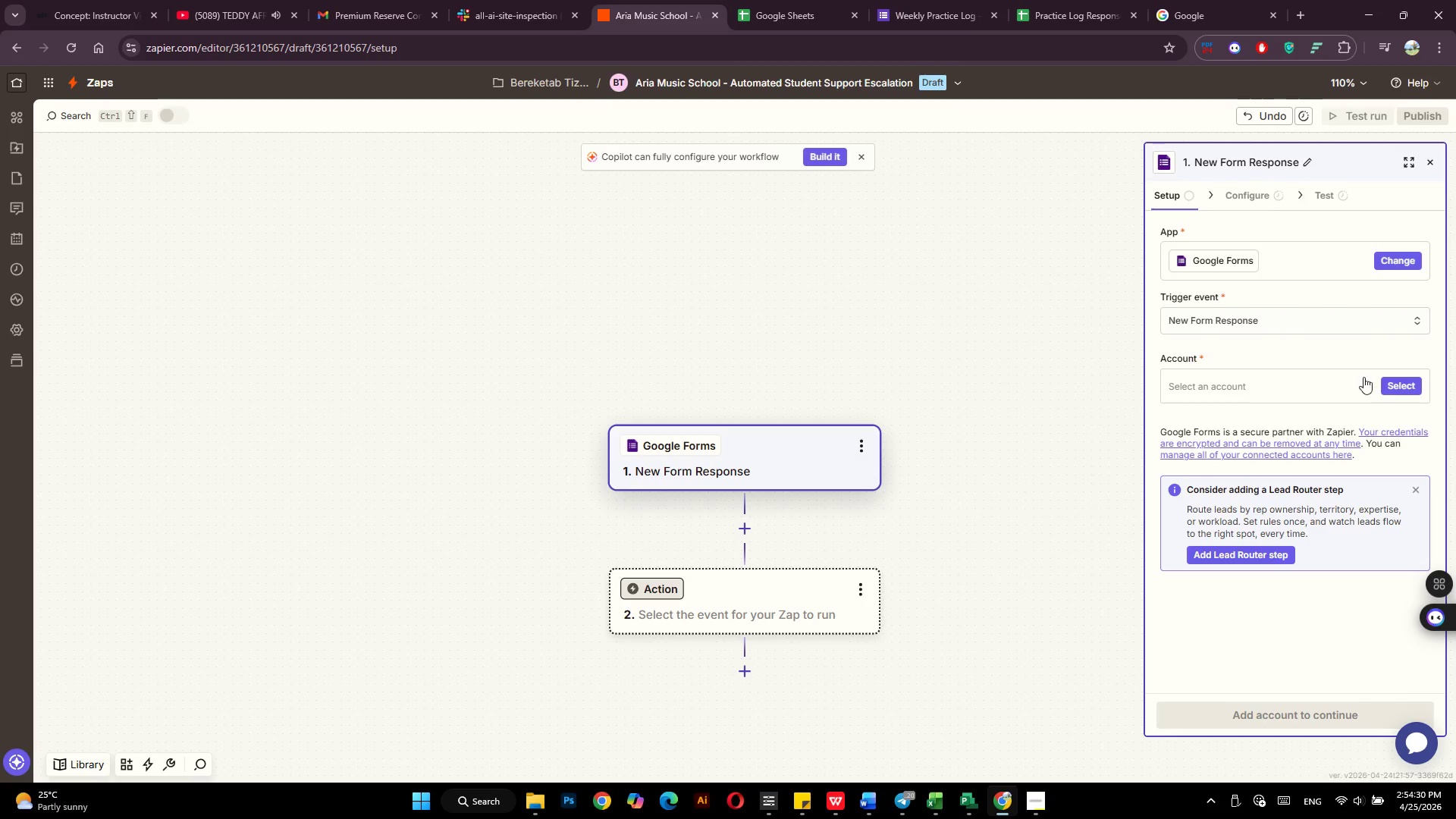 
left_click([1404, 384])
 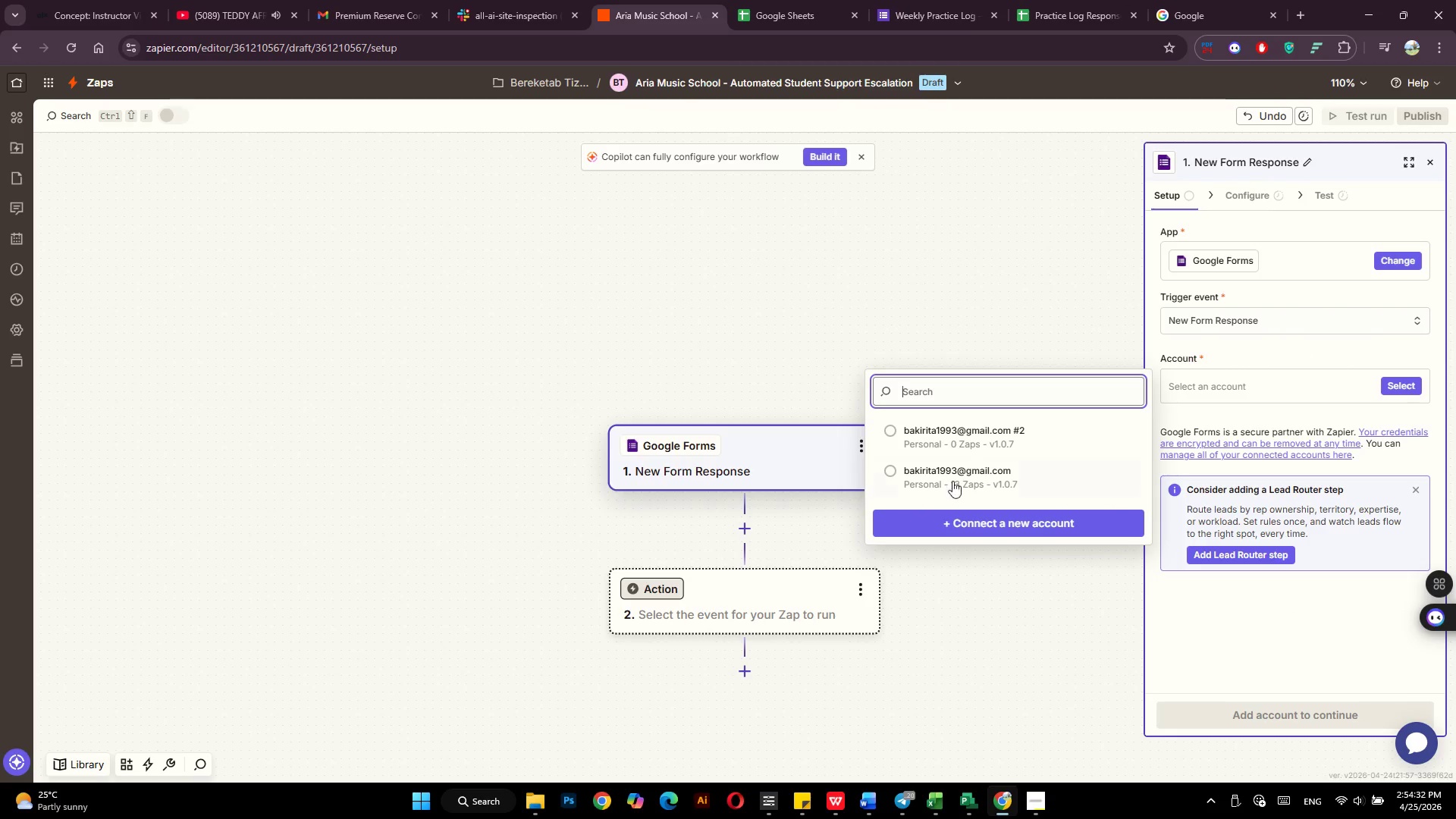 
left_click([977, 477])
 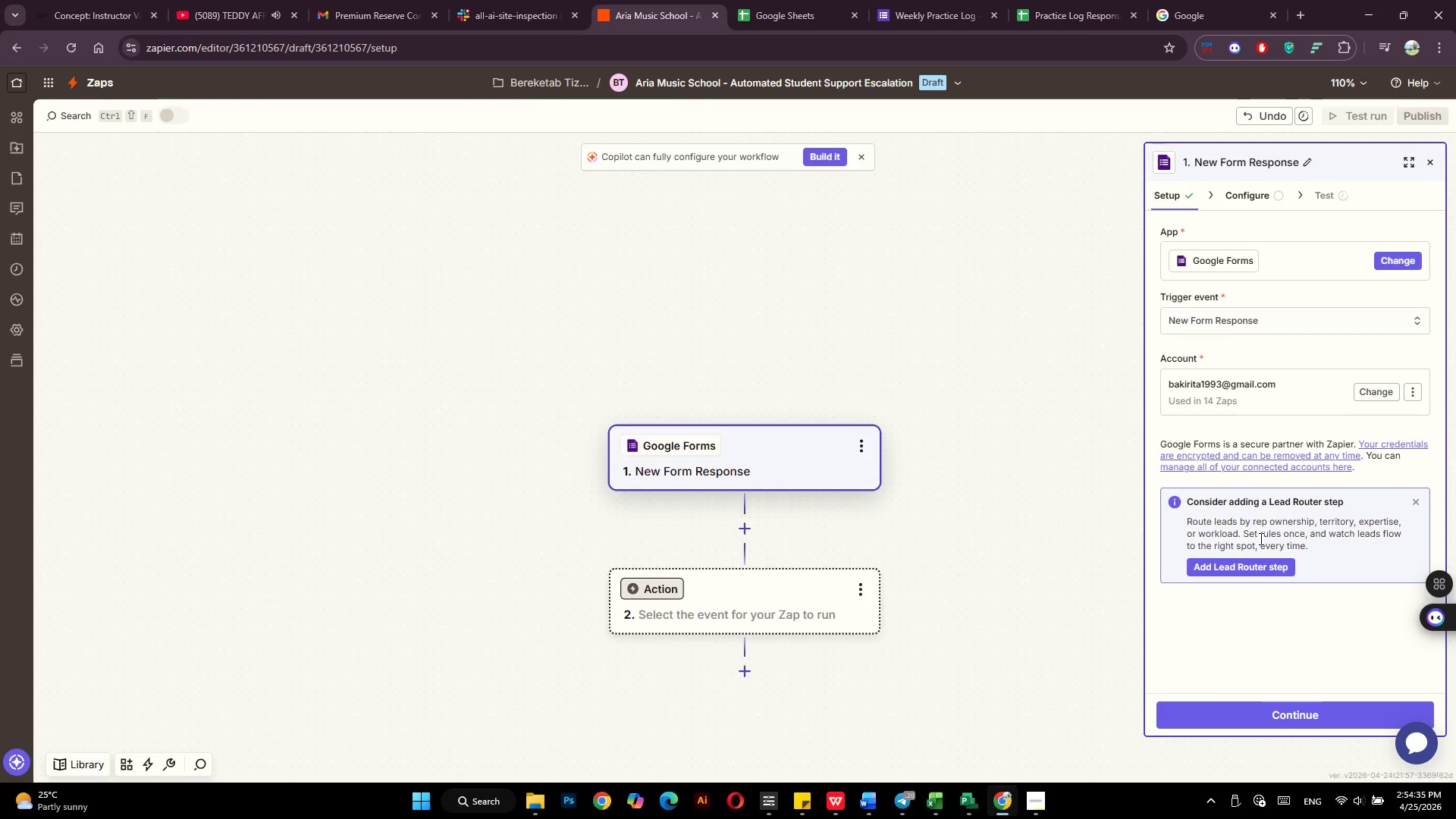 
scroll: coordinate [1260, 538], scroll_direction: down, amount: 3.0
 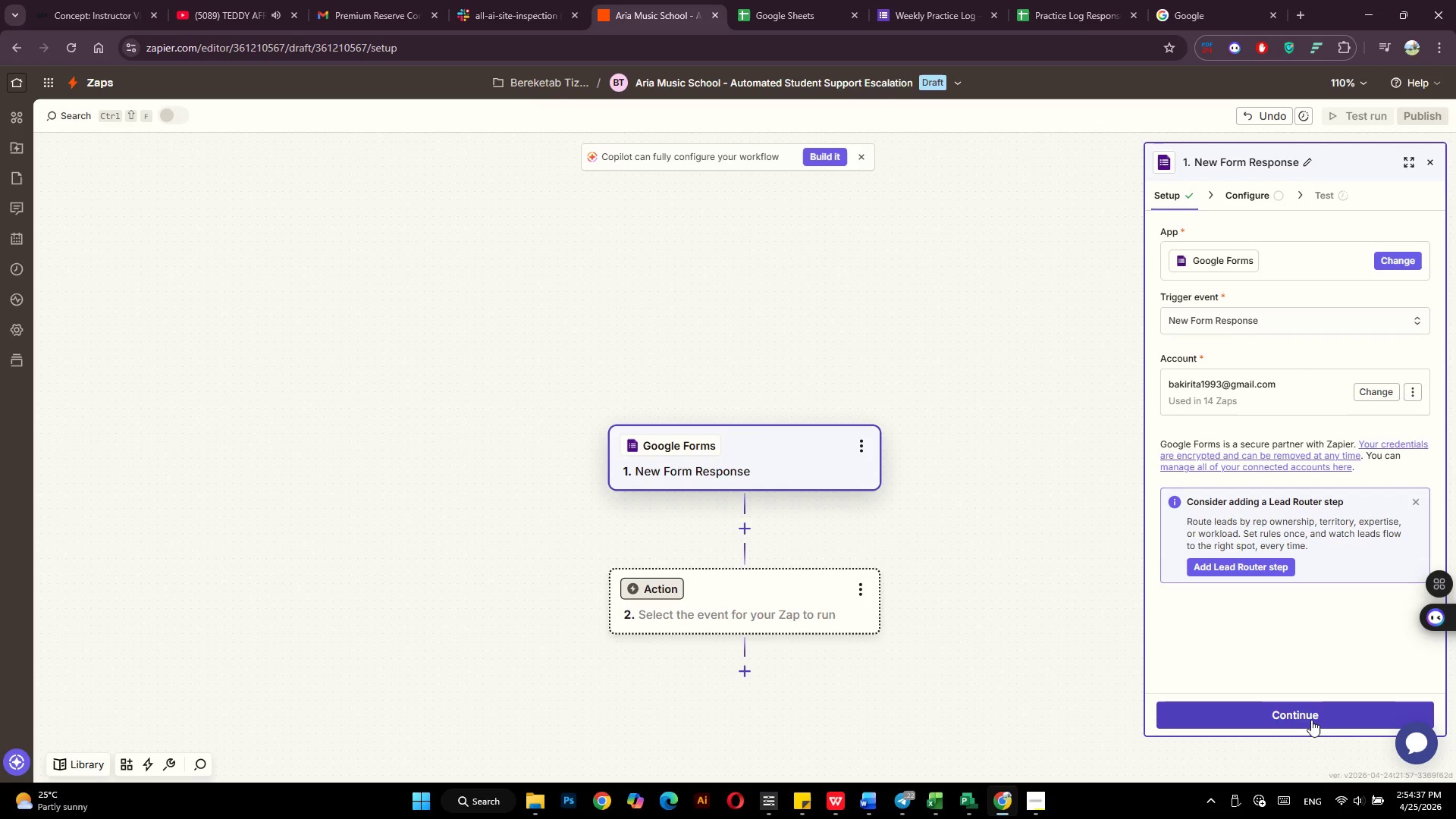 
left_click([1311, 720])
 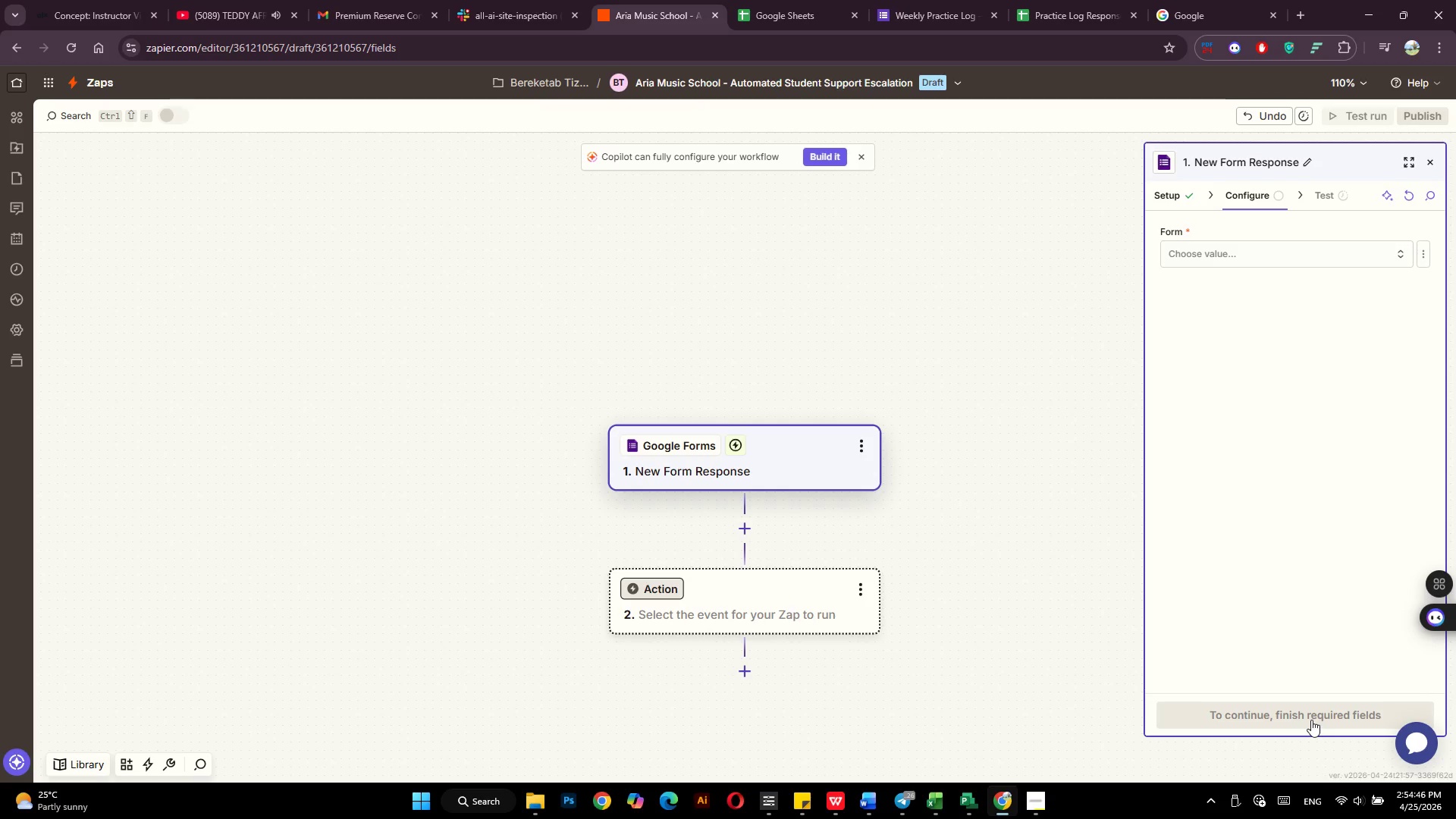 
wait(13.34)
 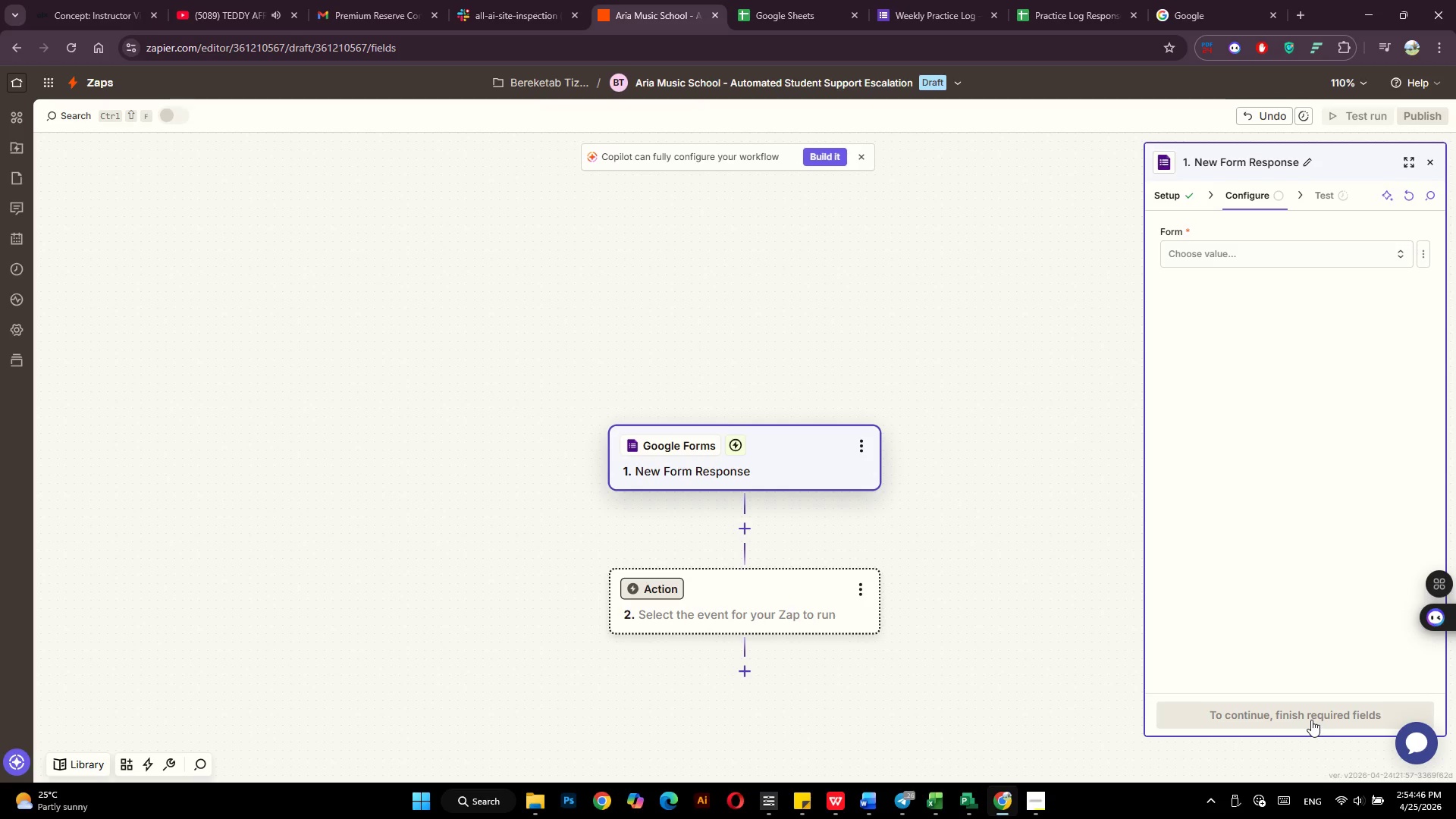 
left_click([1236, 250])
 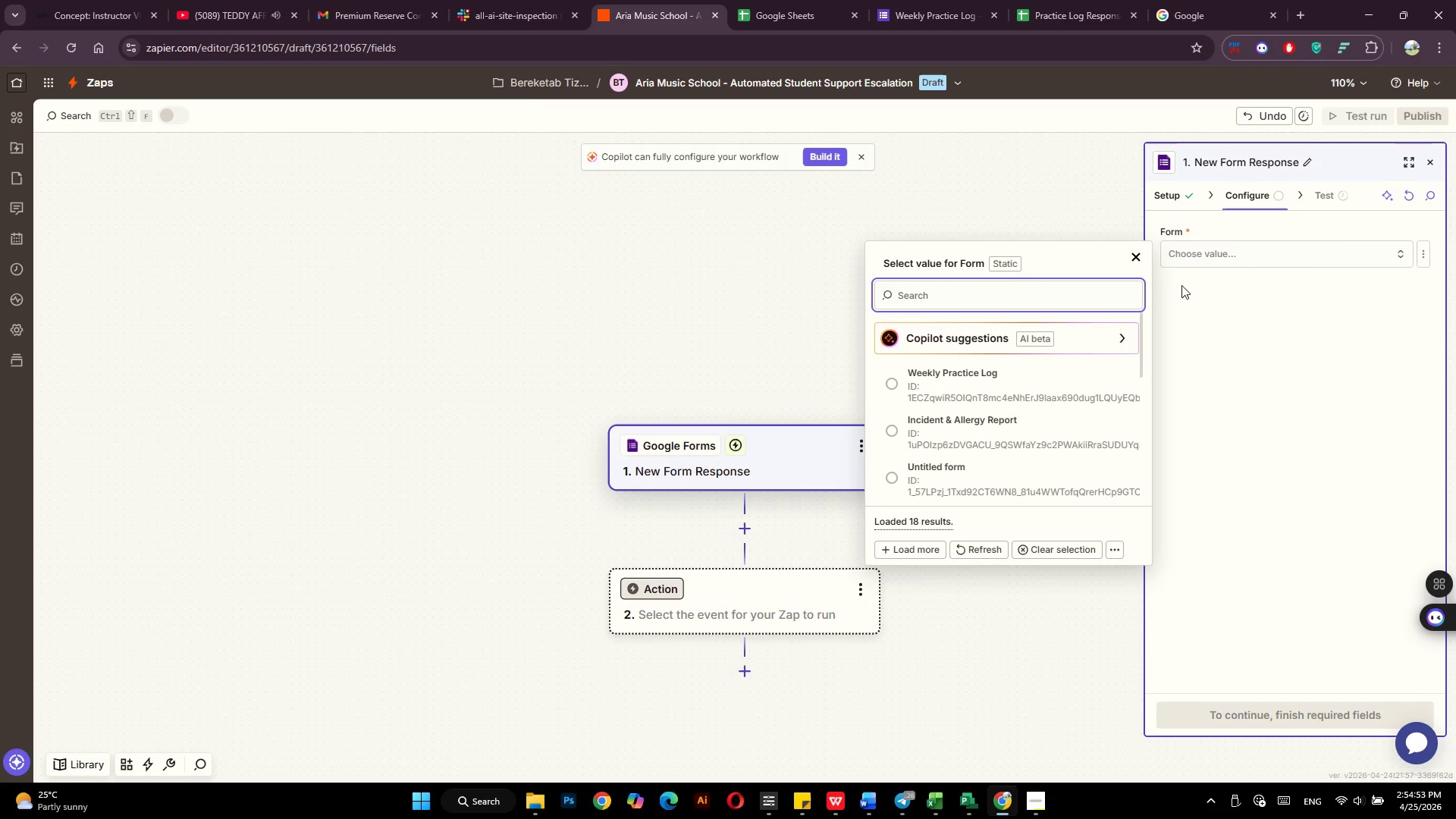 
left_click([992, 383])
 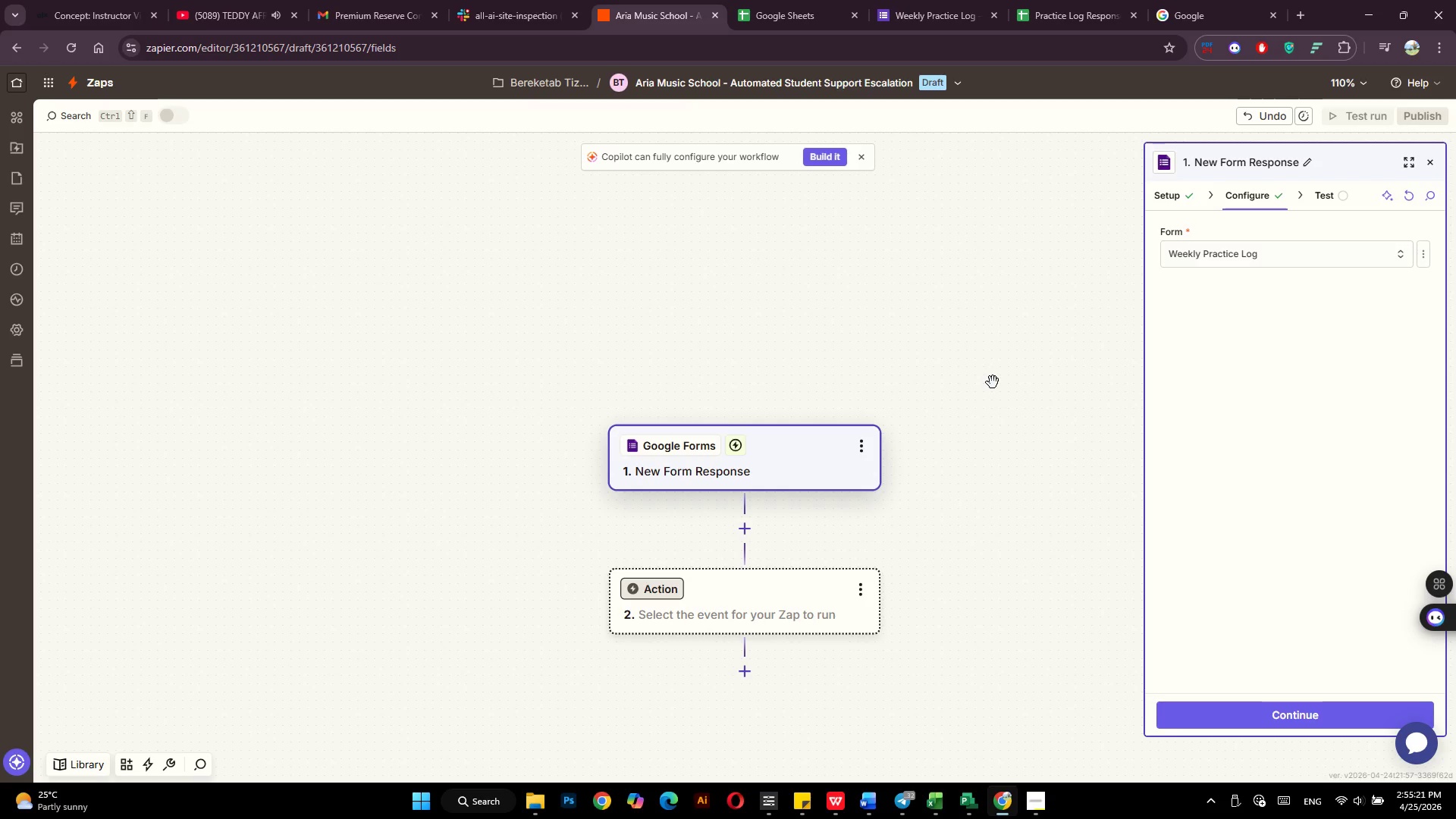 
wait(31.97)
 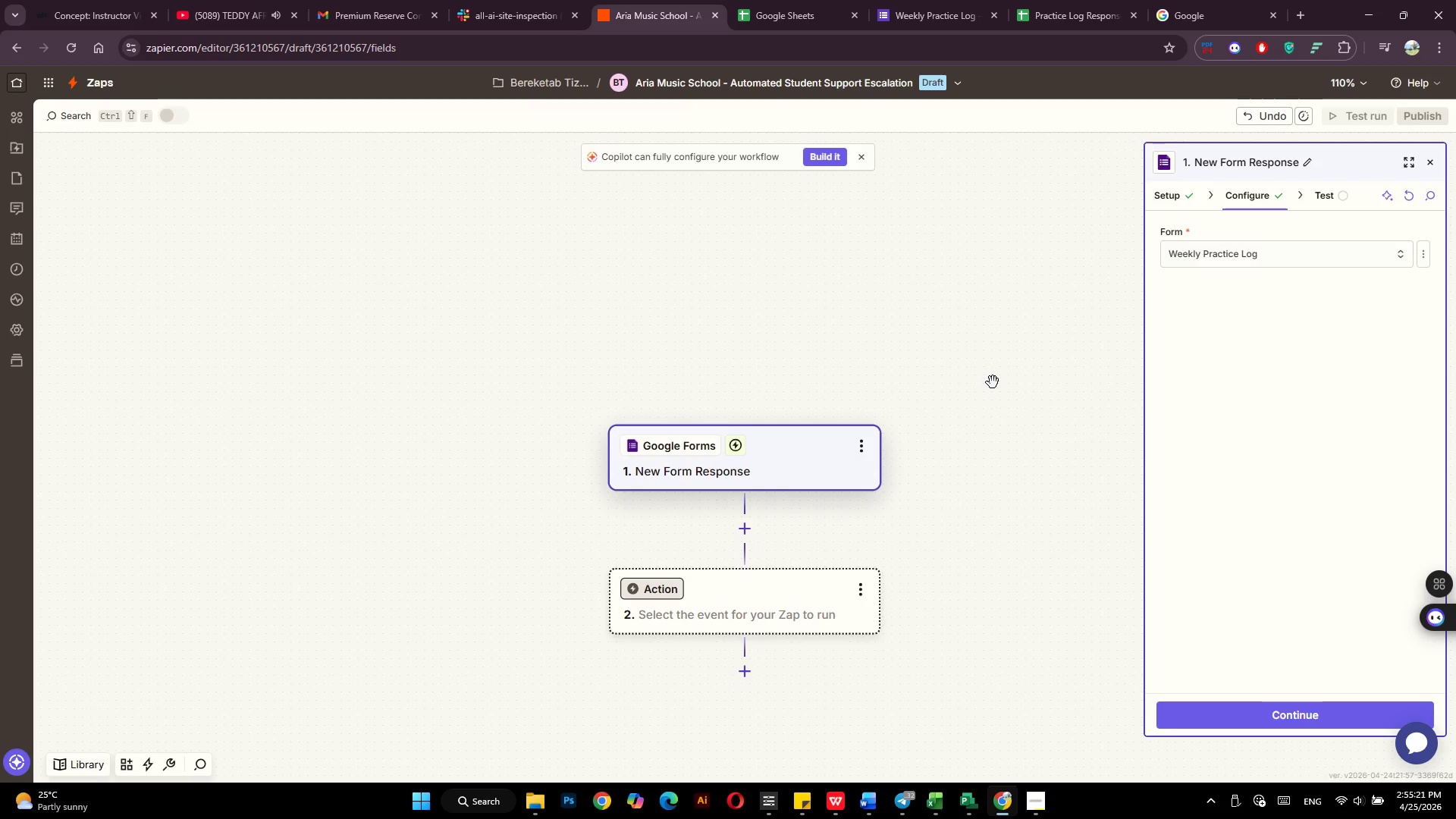 
key(PlayPause)
 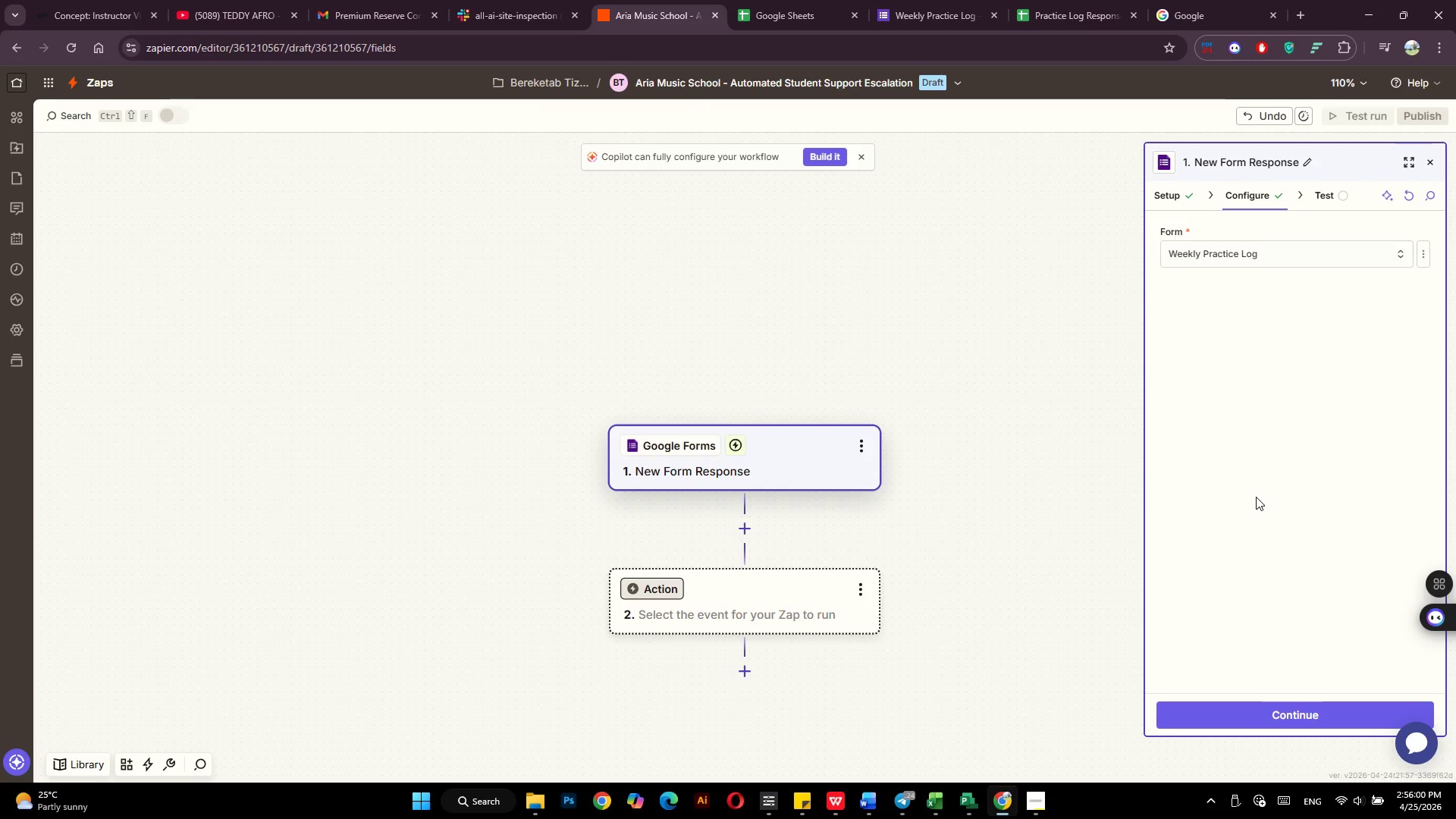 
wait(39.05)
 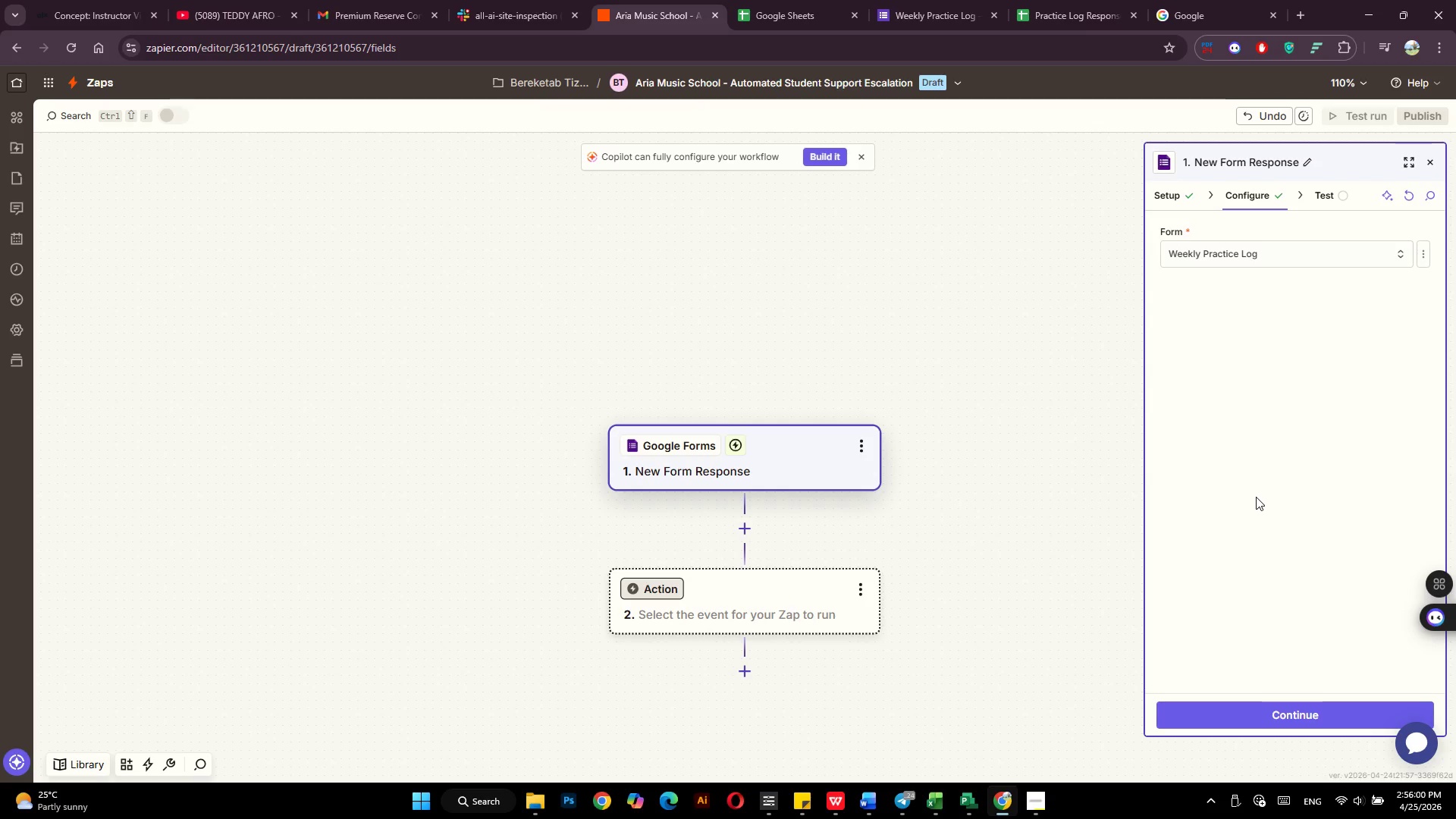 
key(PlayPause)
 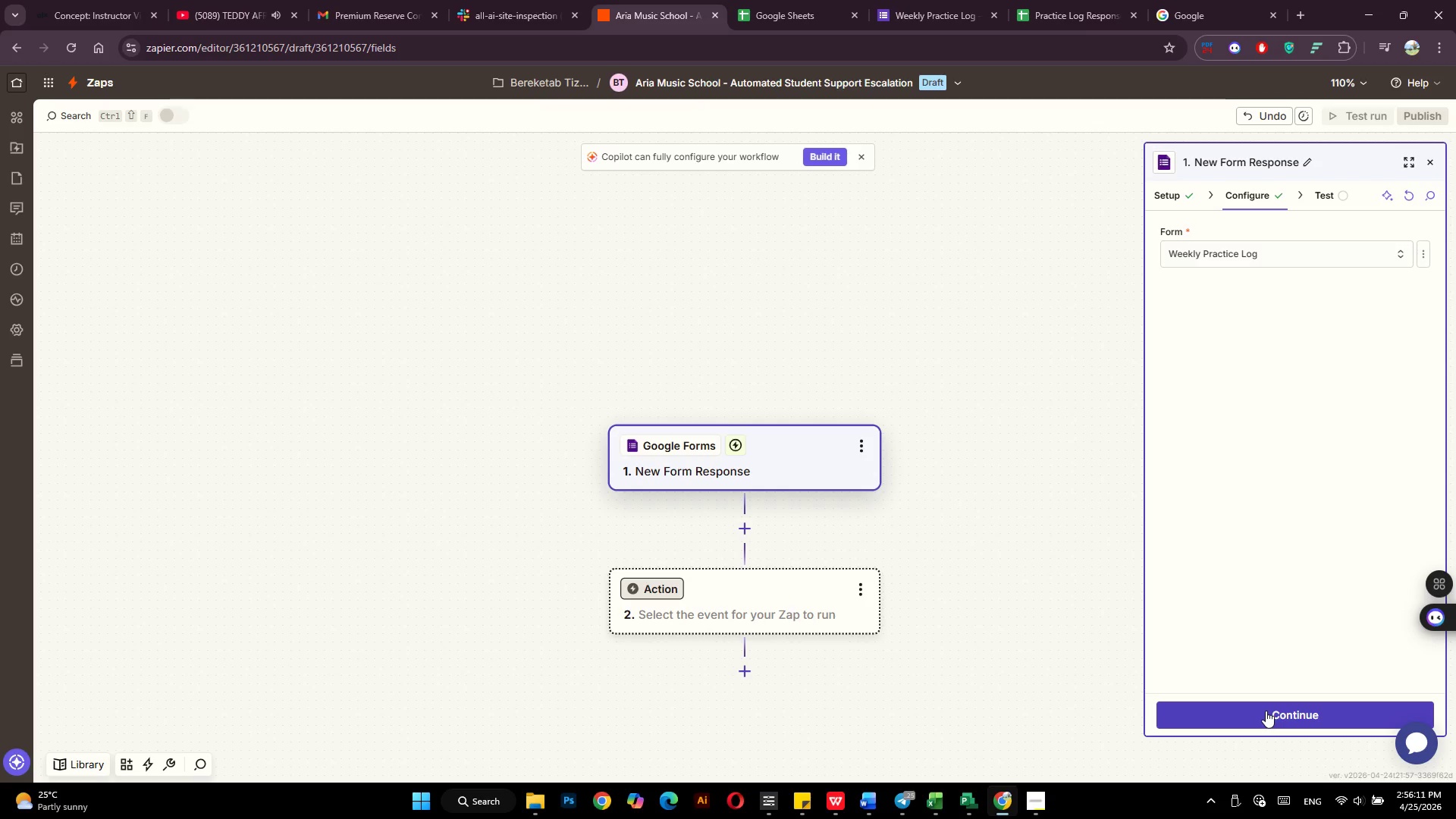 
wait(7.98)
 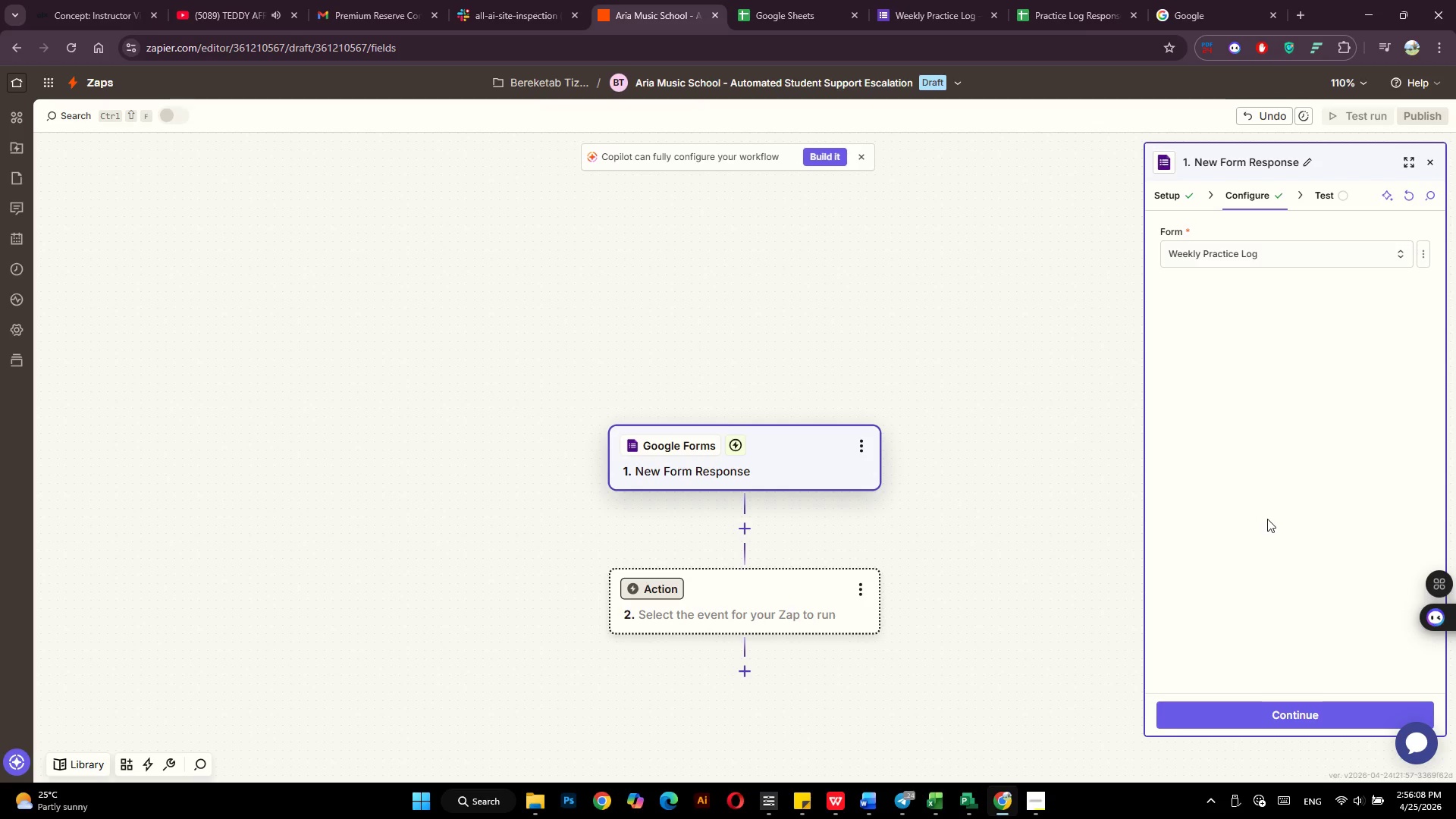 
left_click([1265, 711])
 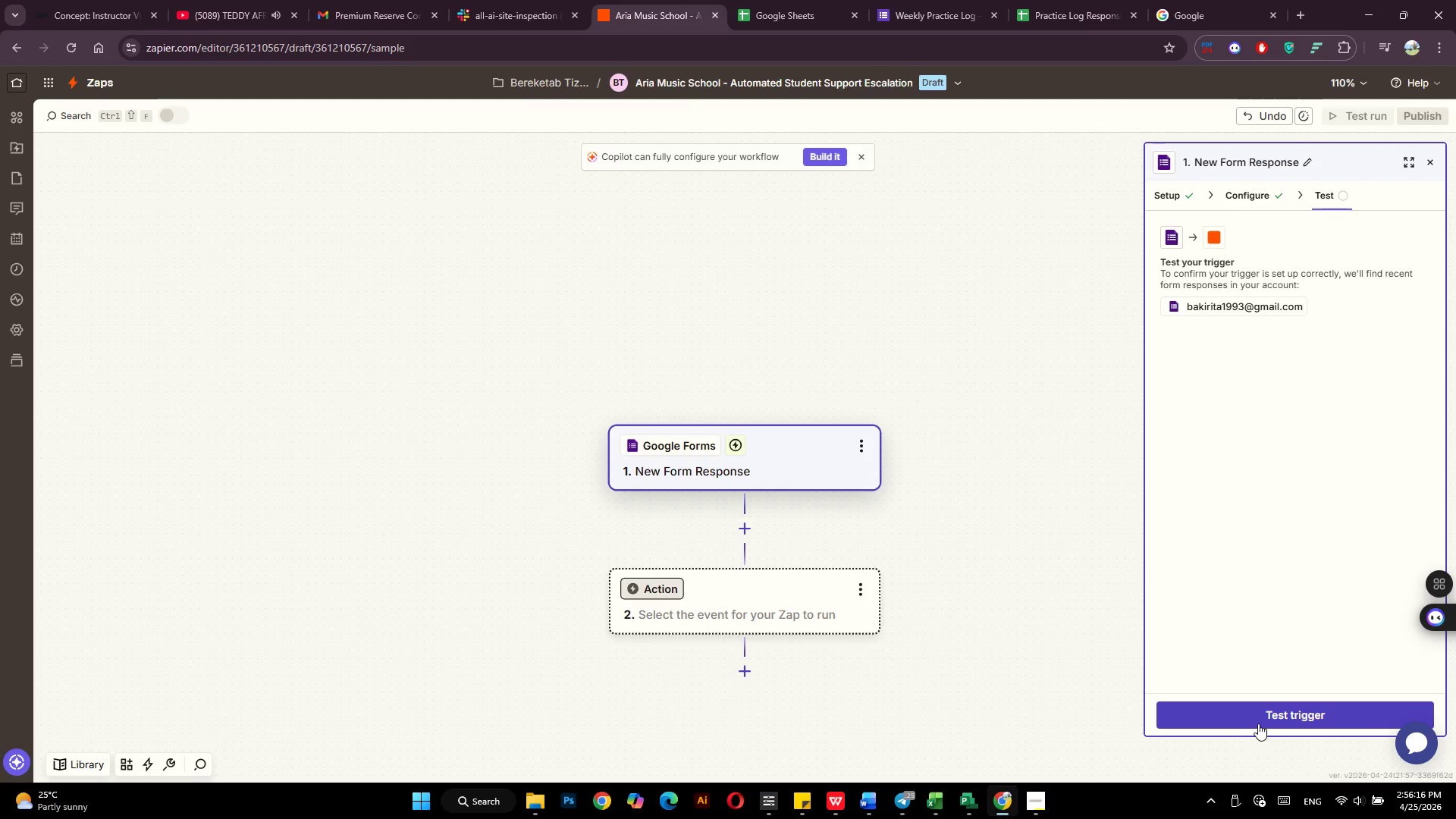 
left_click([1259, 720])
 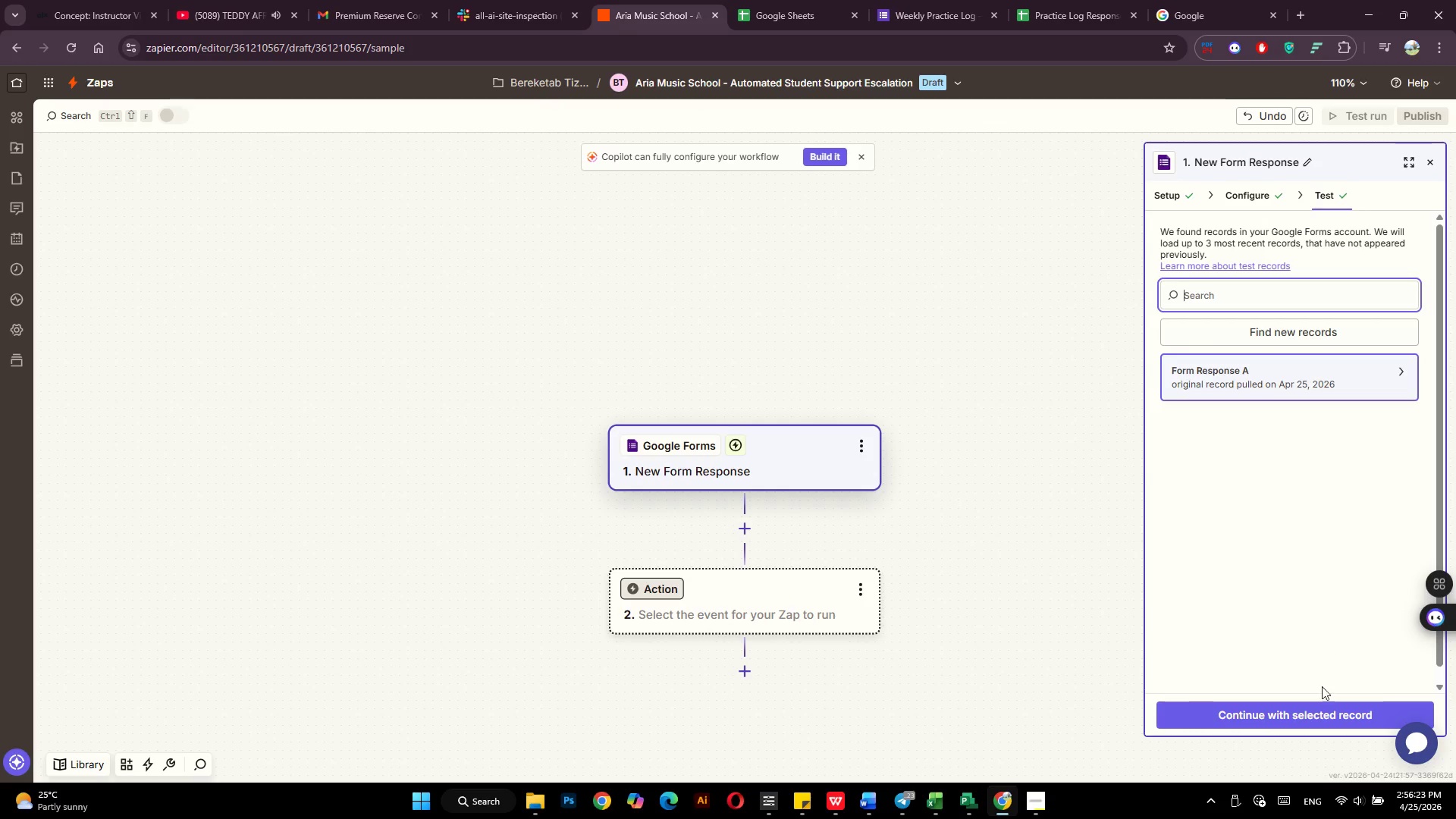 
wait(7.02)
 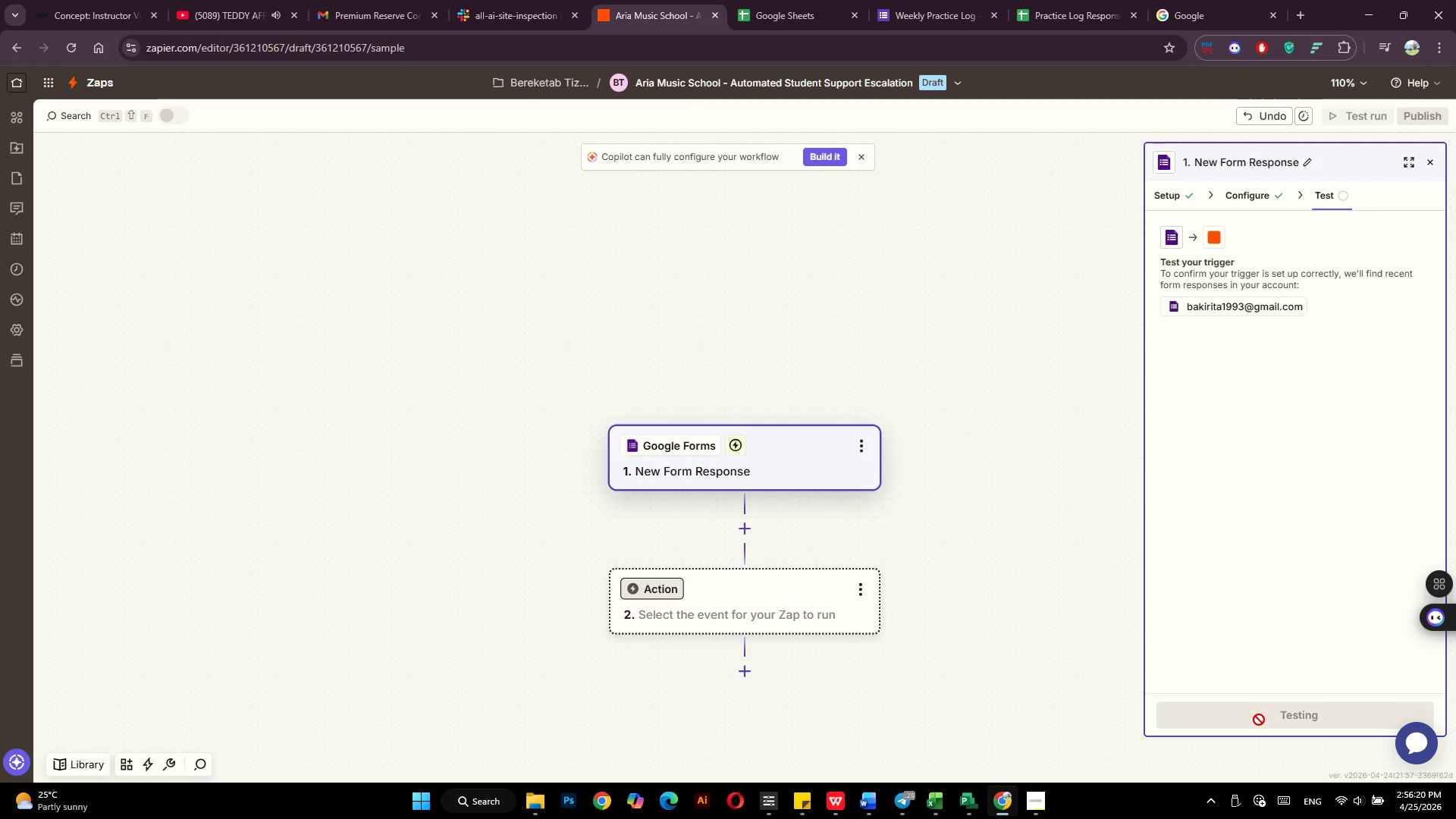 
left_click([1320, 710])
 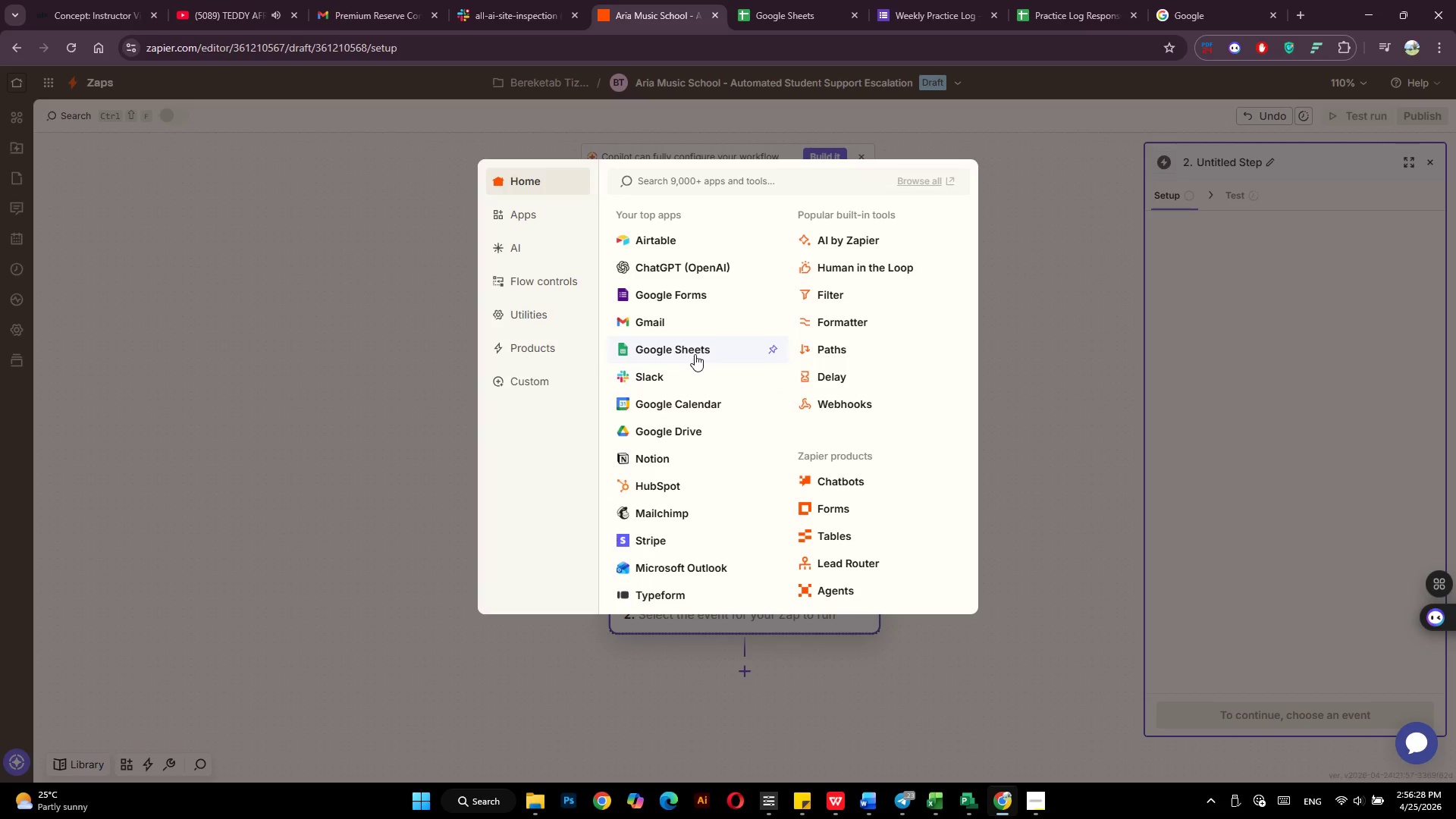 
mouse_move([1176, 301])
 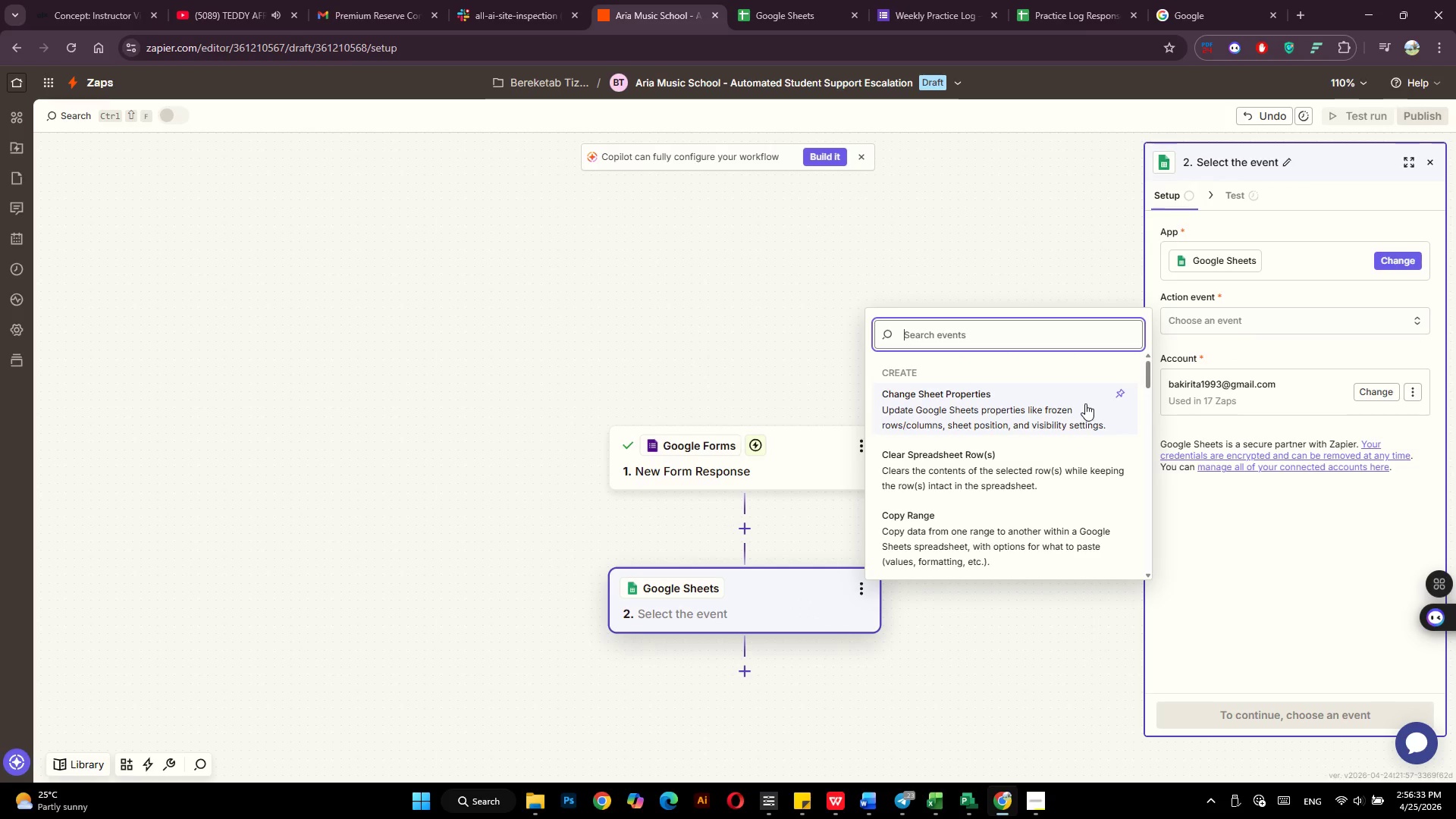 
scroll: coordinate [1086, 402], scroll_direction: down, amount: 1.0
 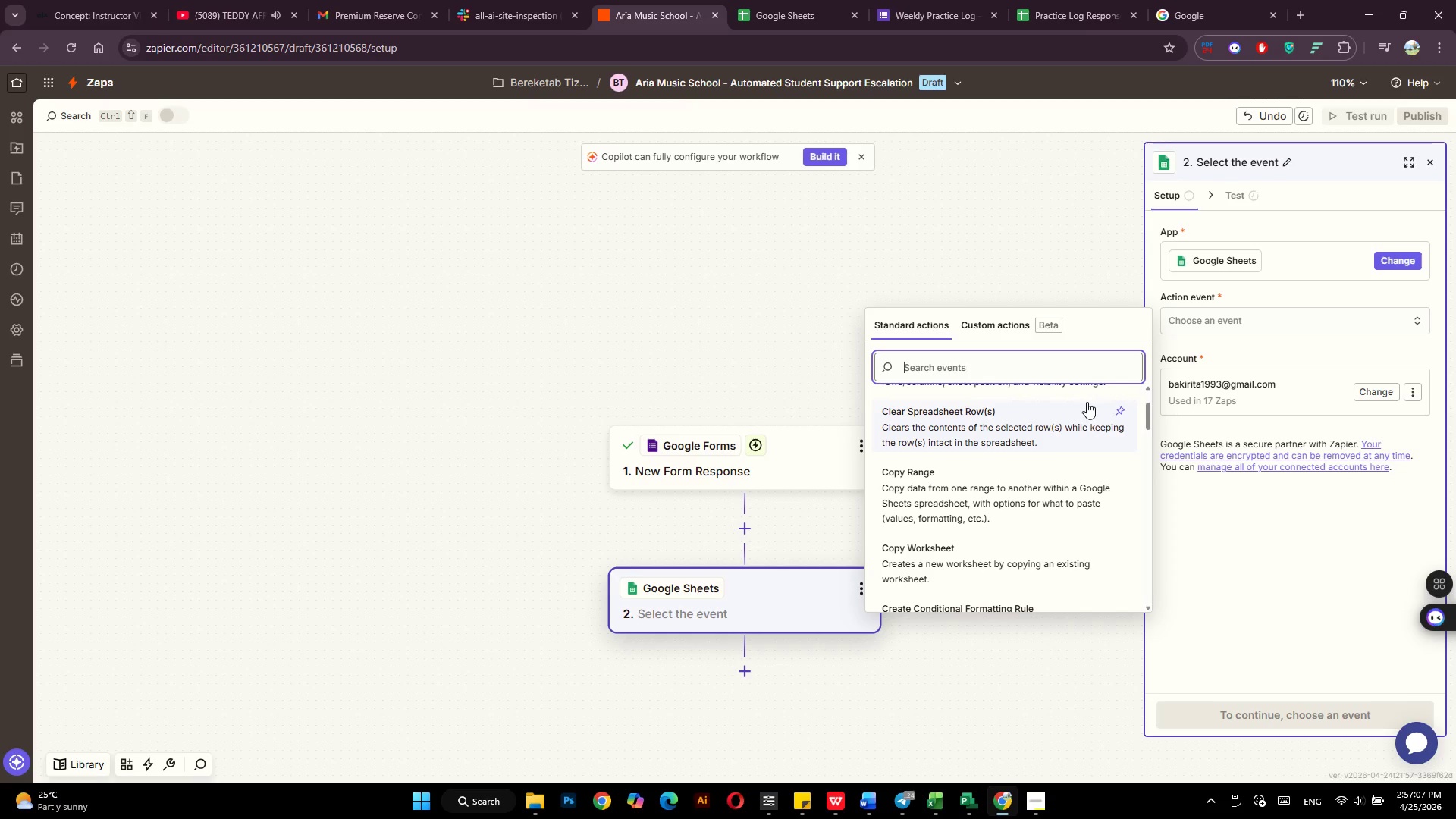 
wait(37.36)
 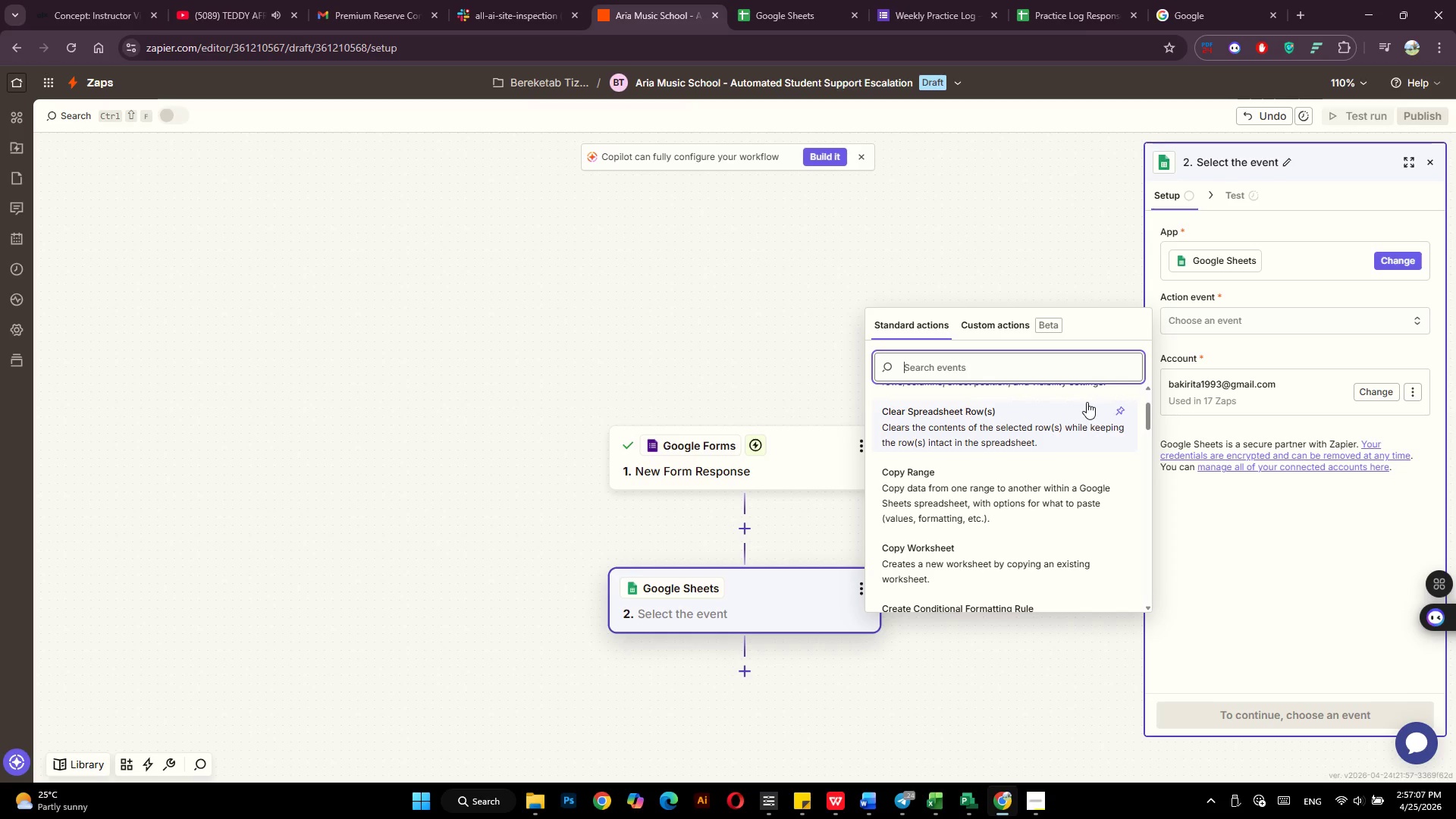 
scroll: coordinate [1029, 482], scroll_direction: down, amount: 4.0
 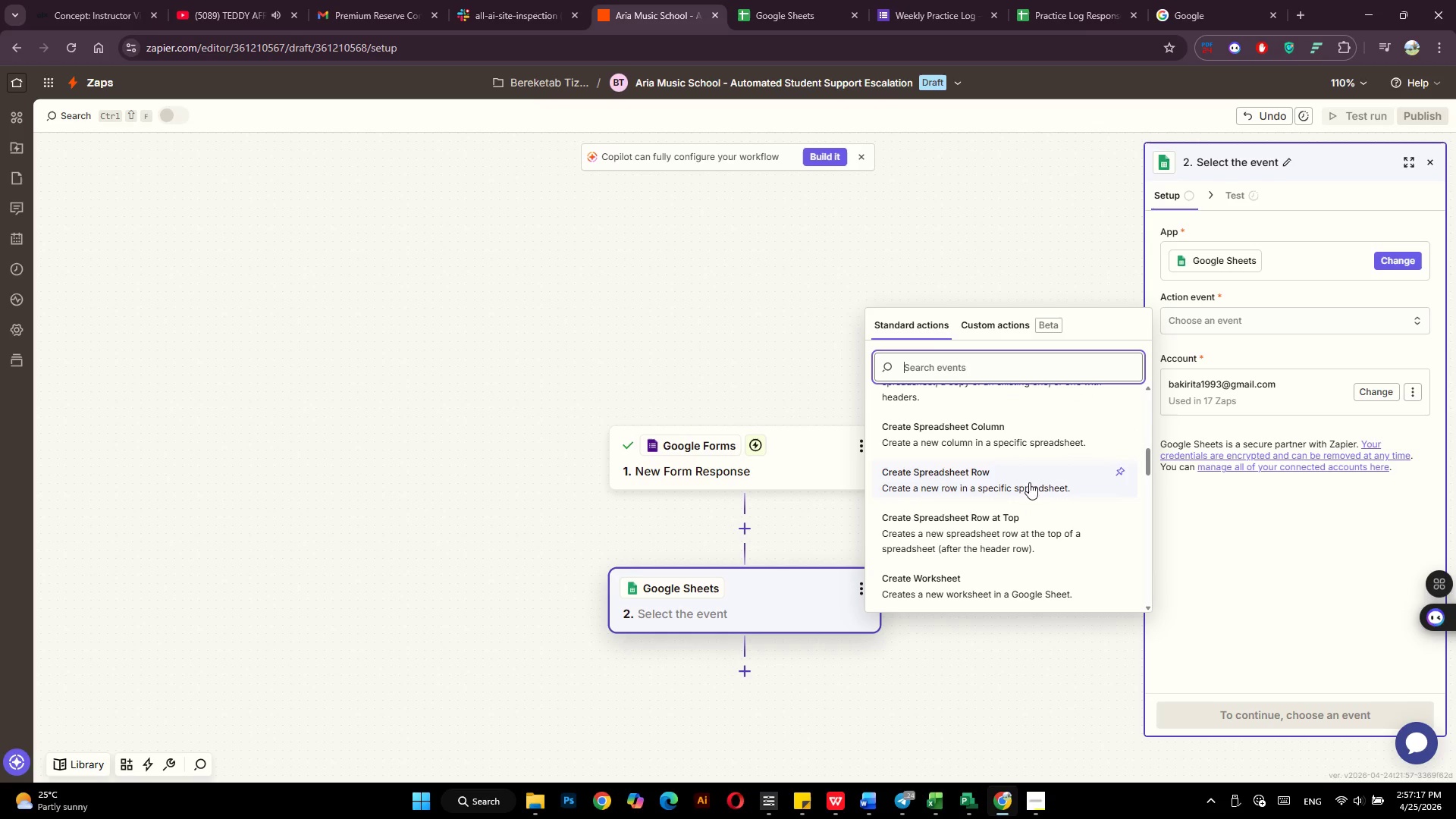 
left_click([1029, 480])
 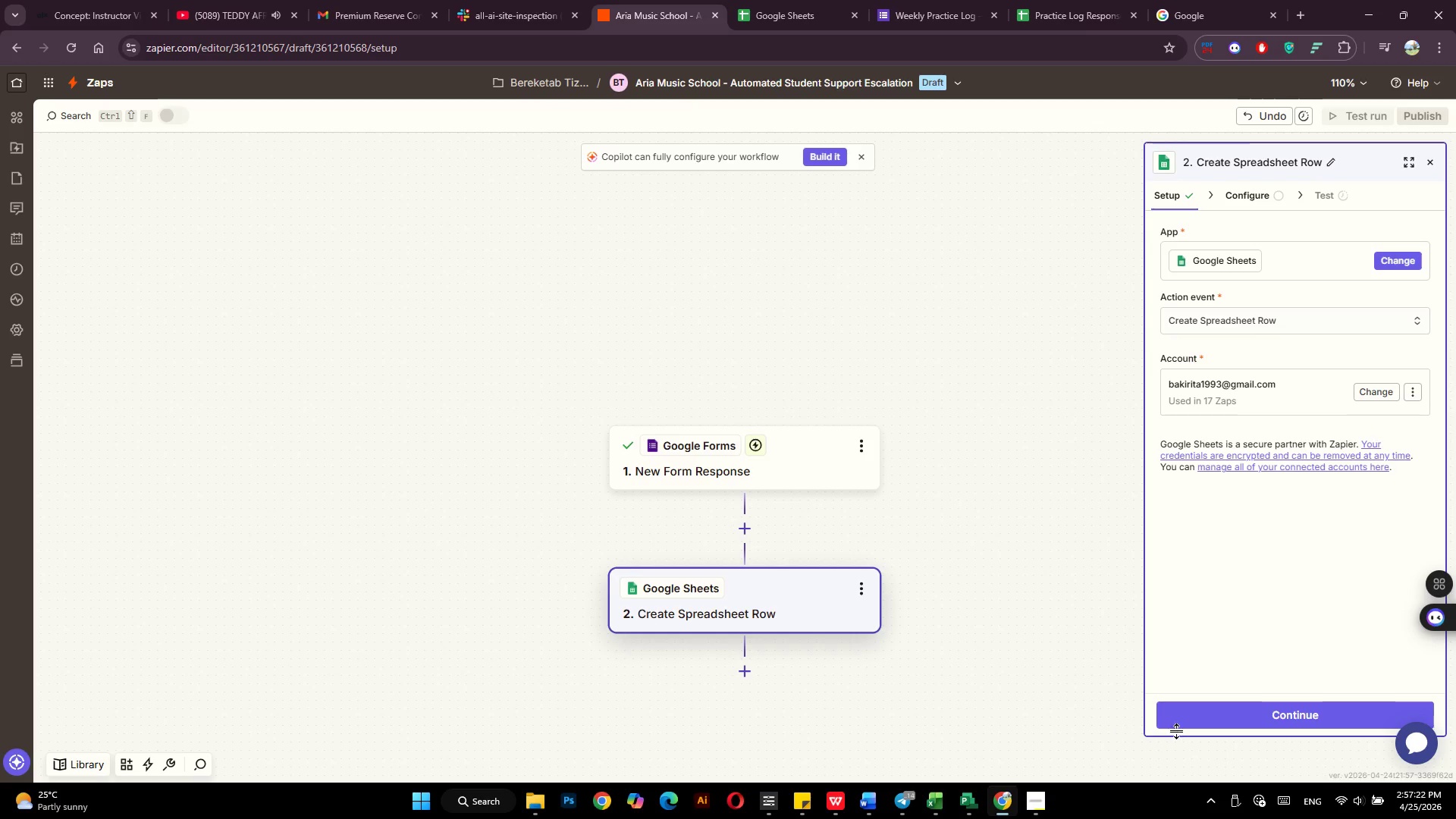 
wait(6.94)
 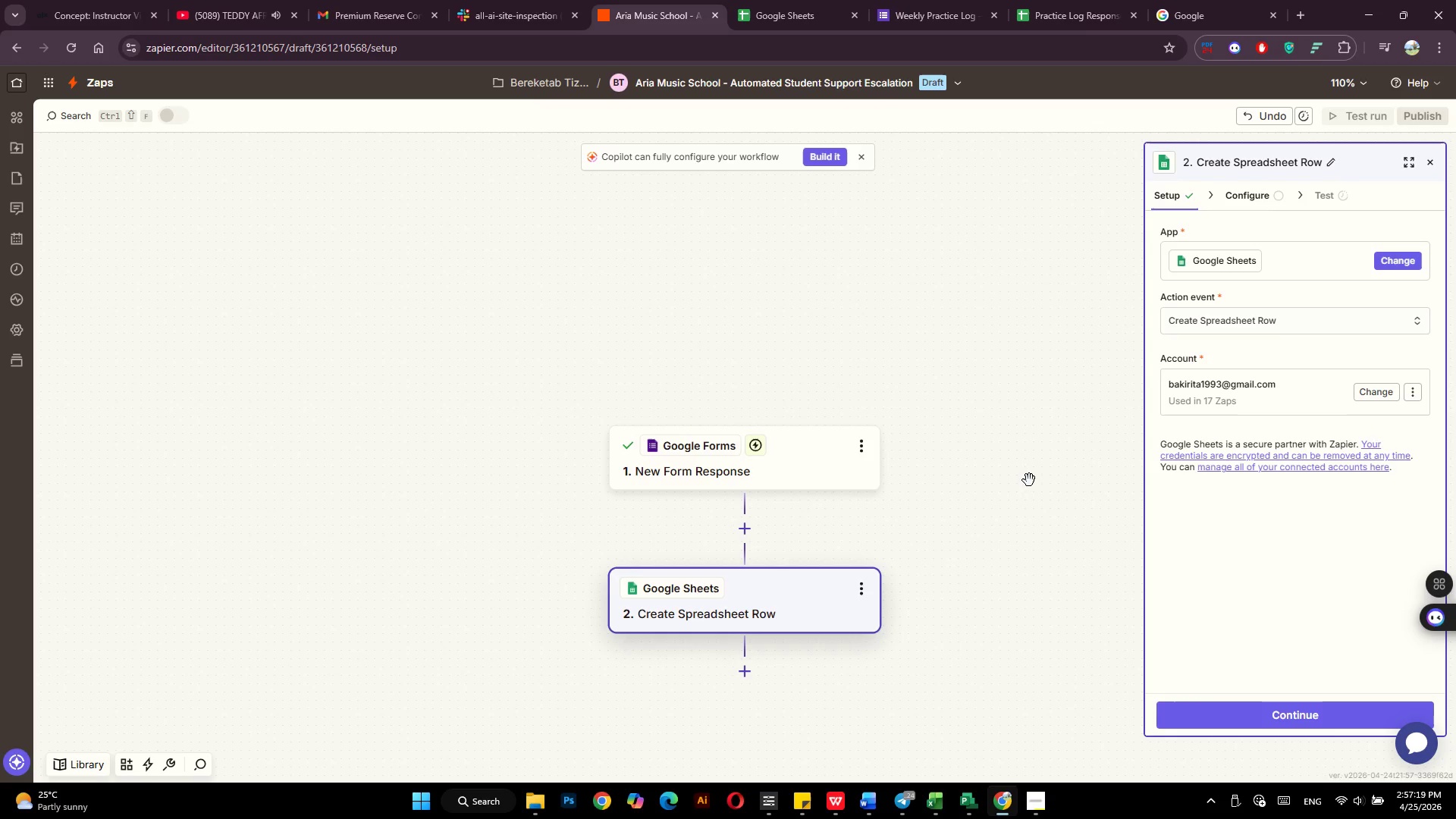 
left_click([1294, 707])
 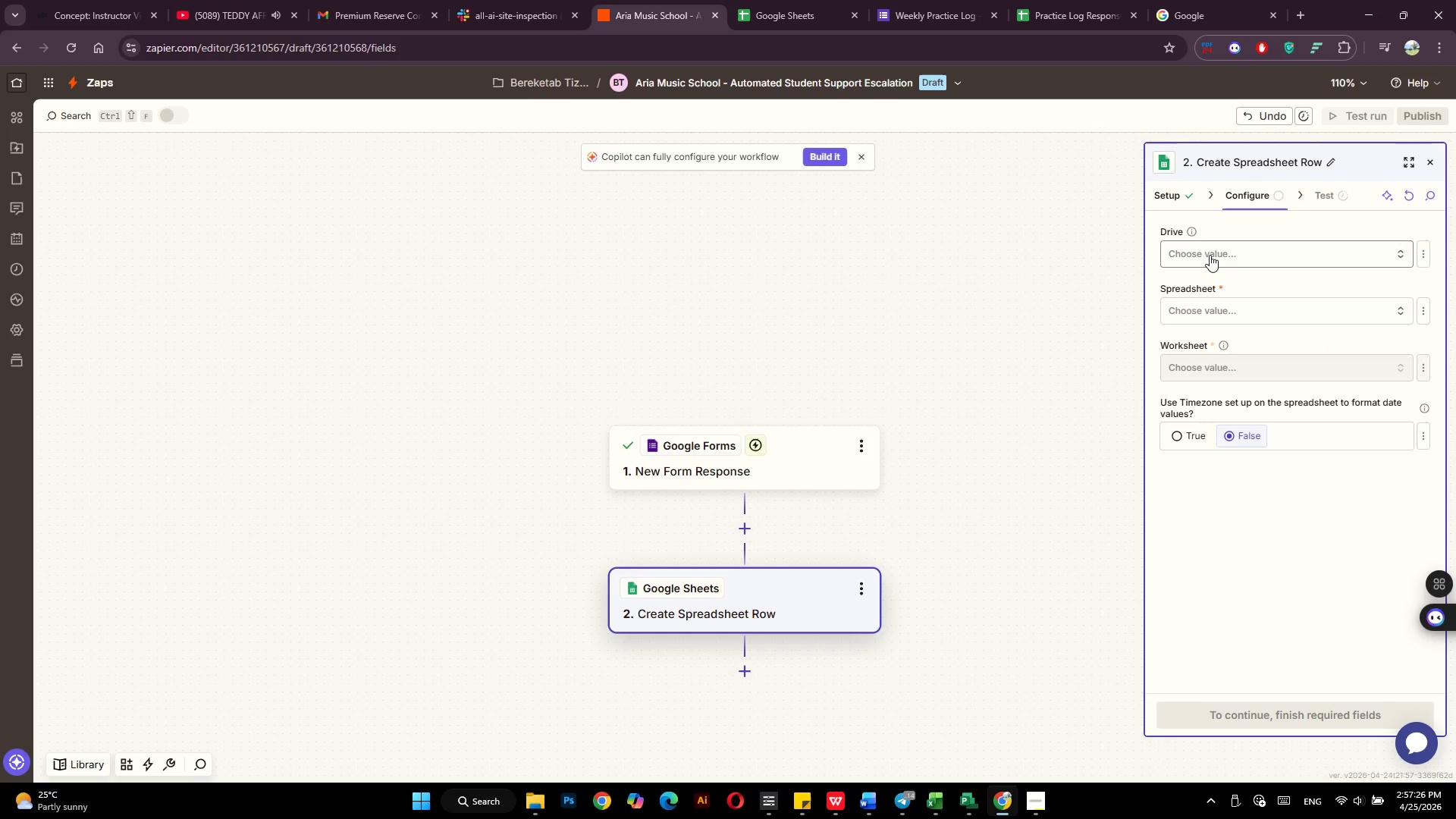 
left_click([1208, 248])
 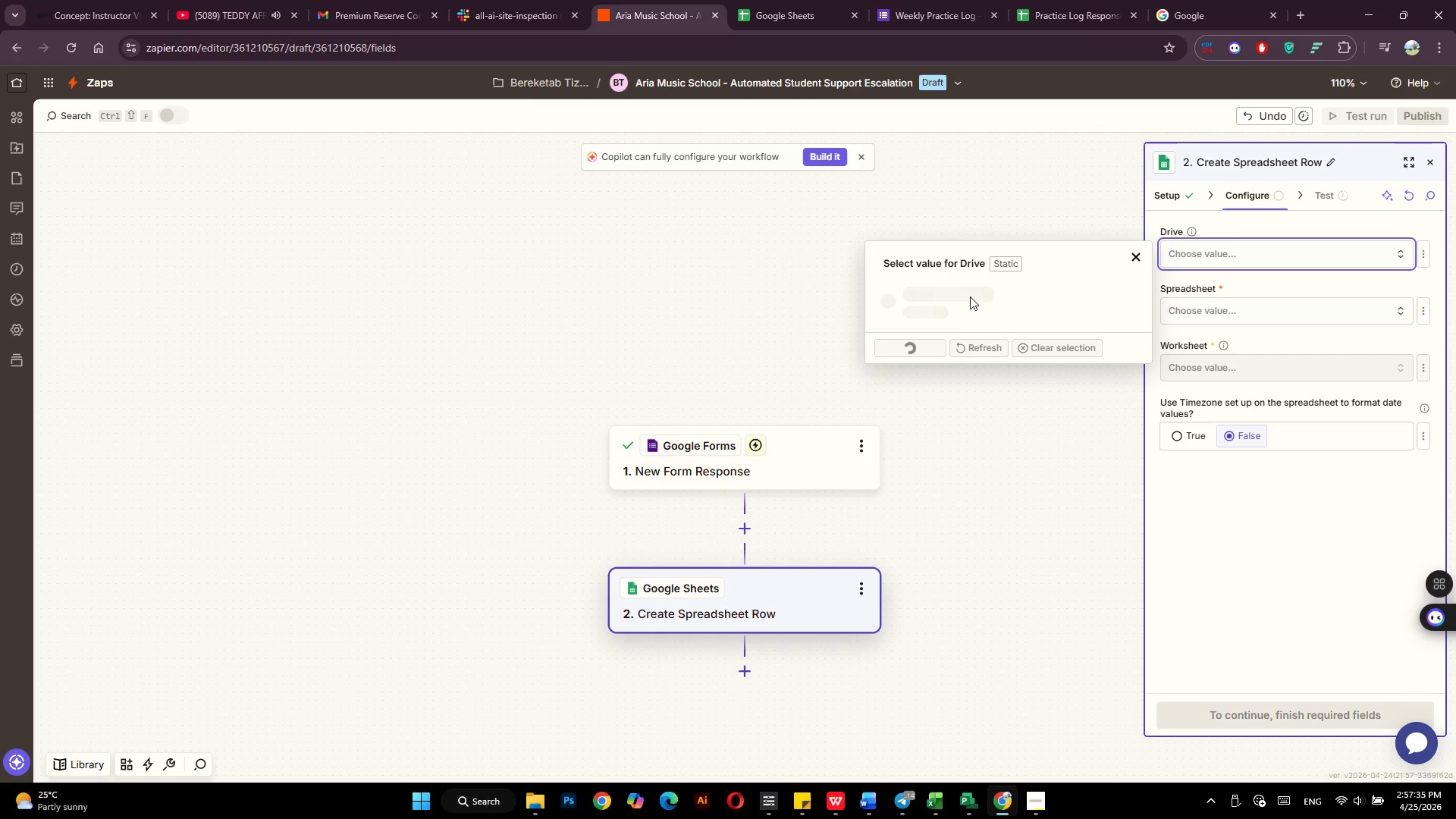 
wait(13.62)
 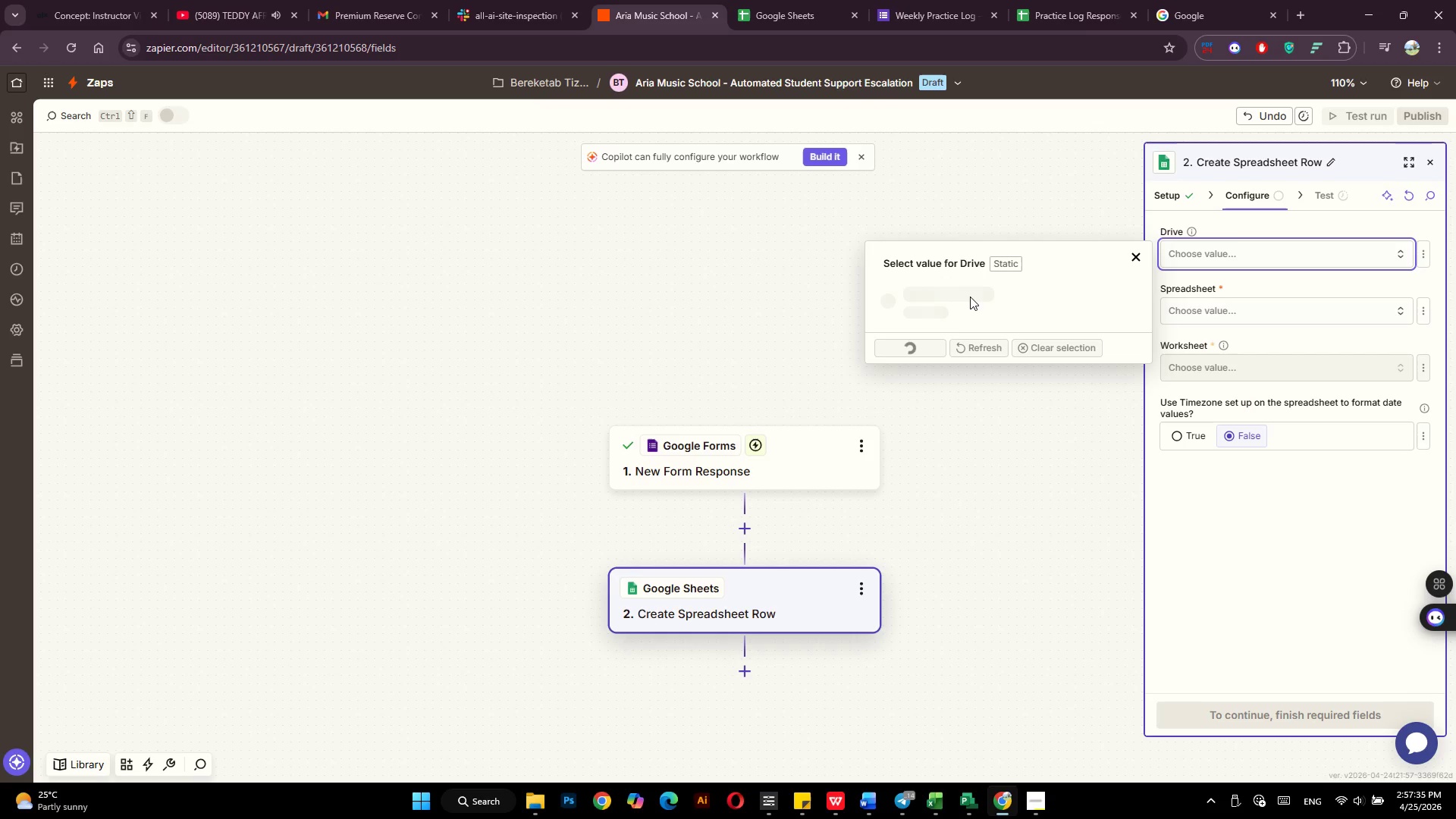 
left_click([1258, 319])
 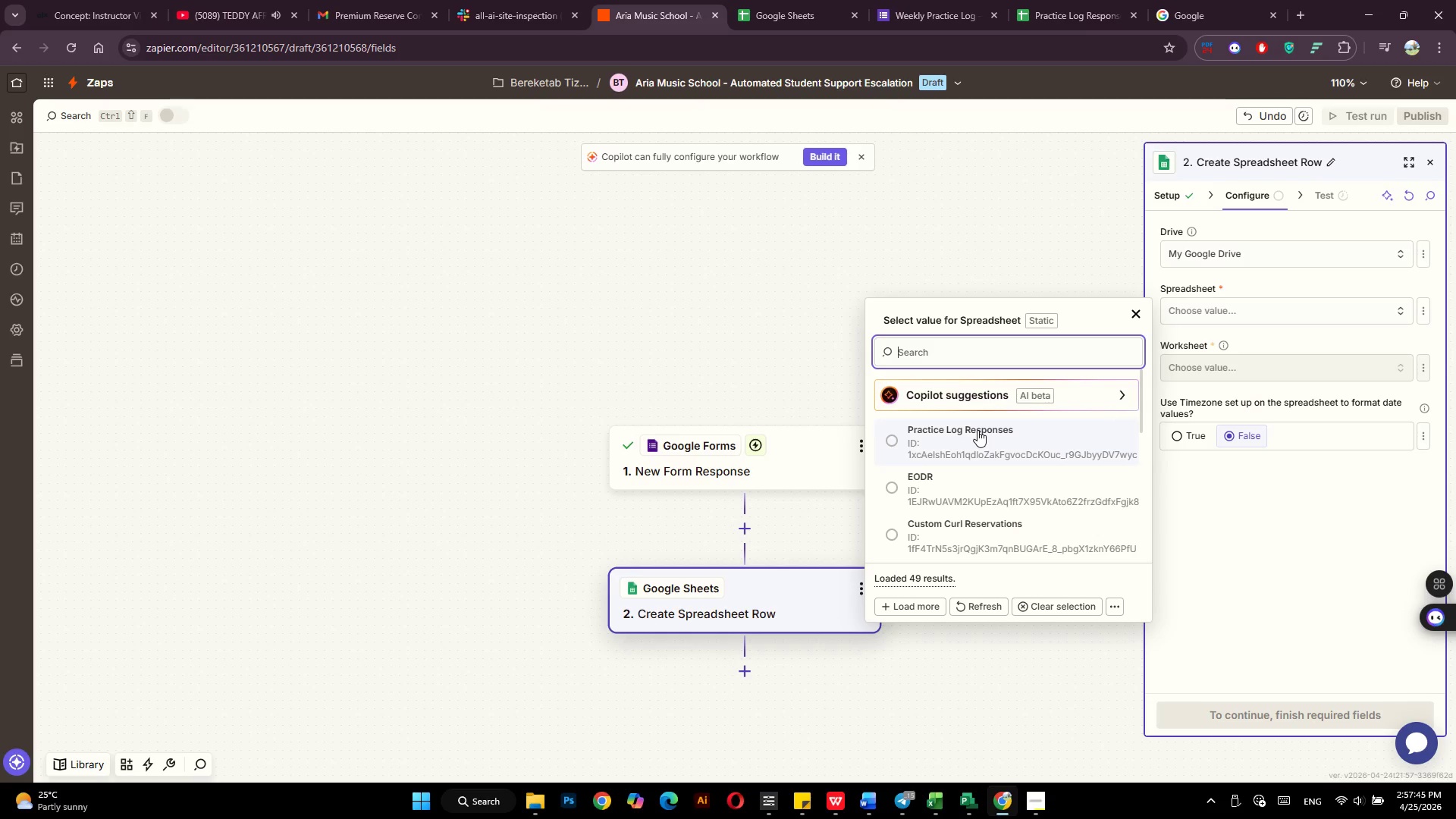 
wait(6.34)
 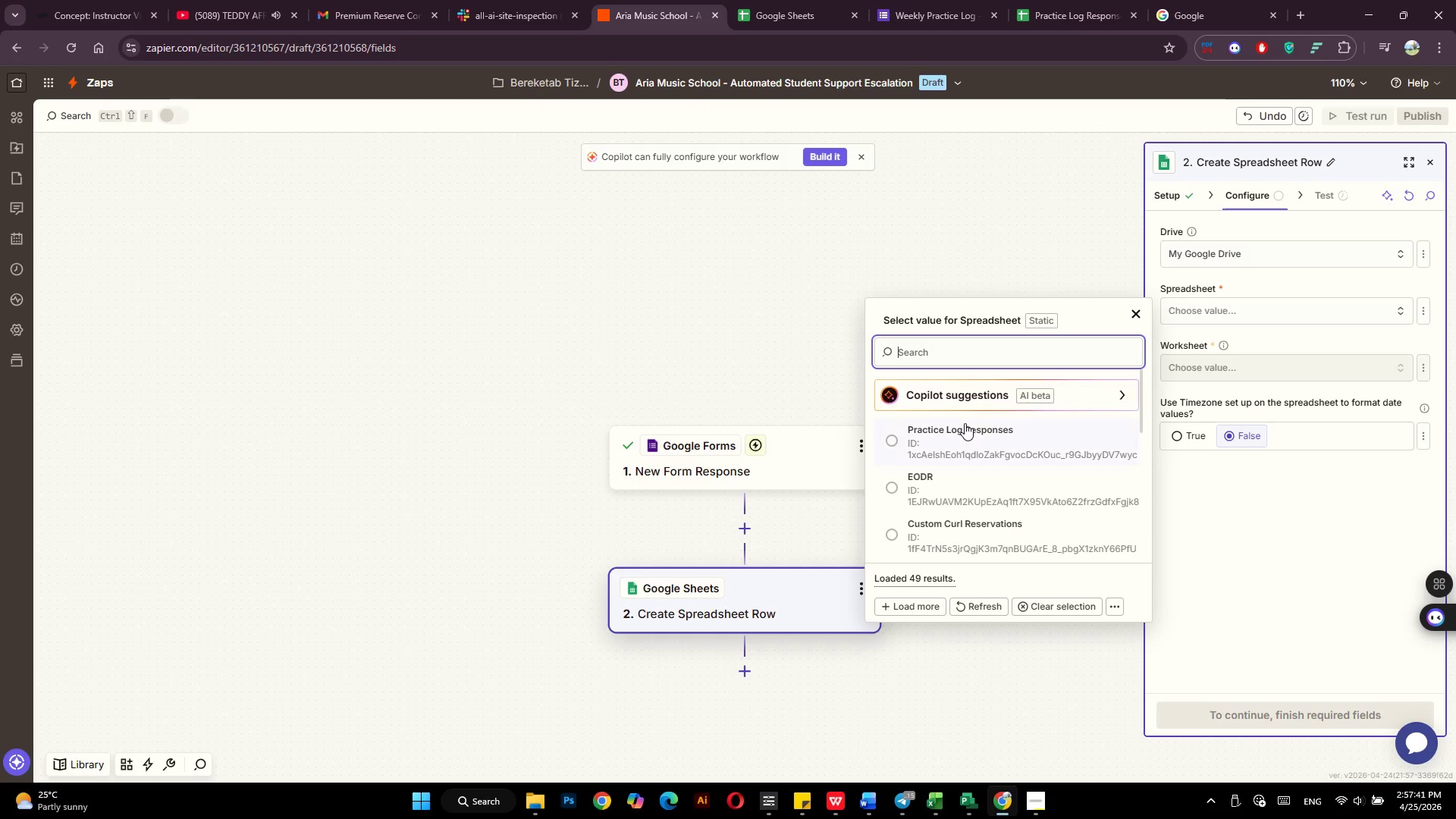 
left_click([977, 430])
 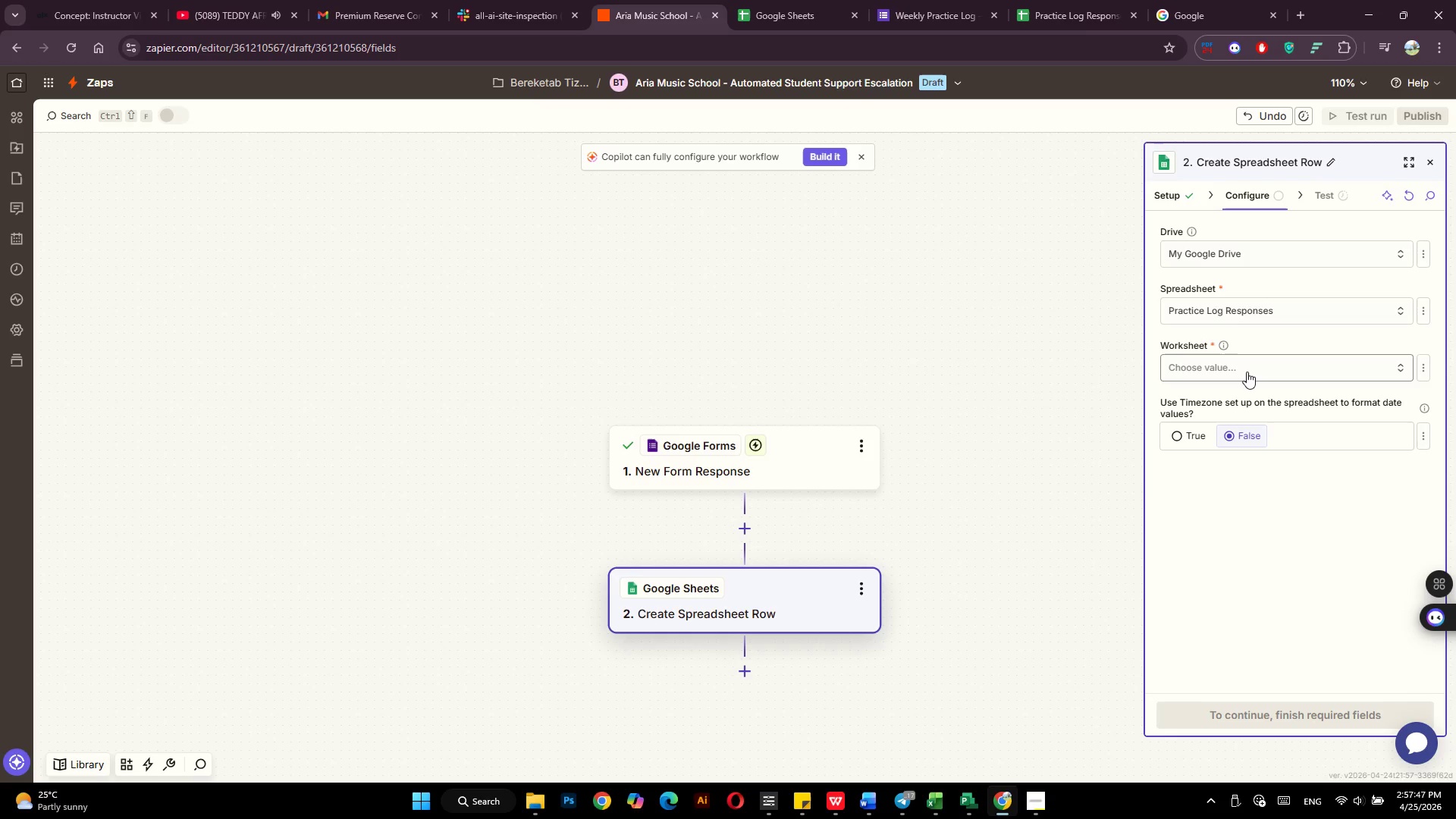 
left_click([1247, 372])
 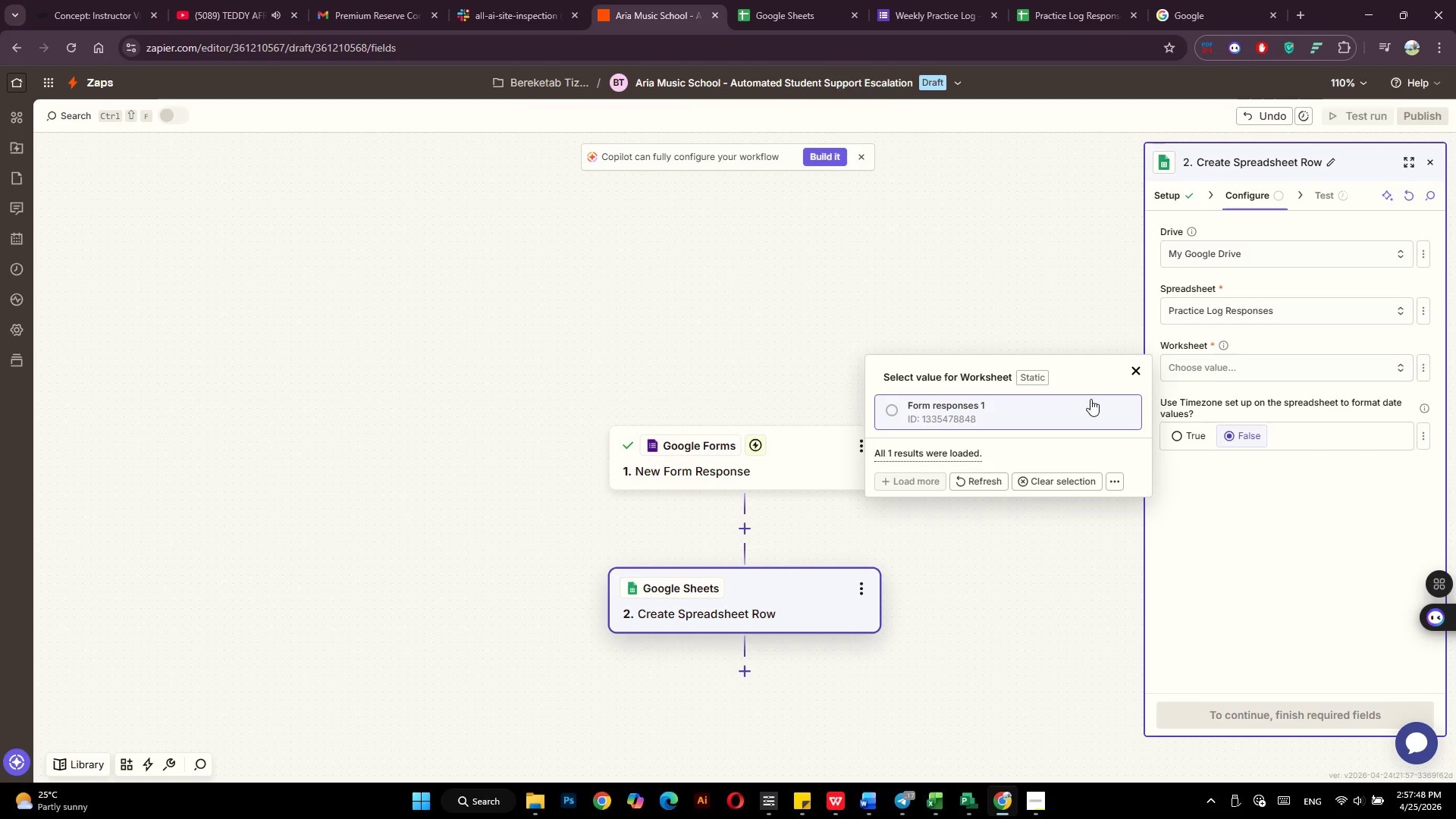 
left_click([1090, 399])
 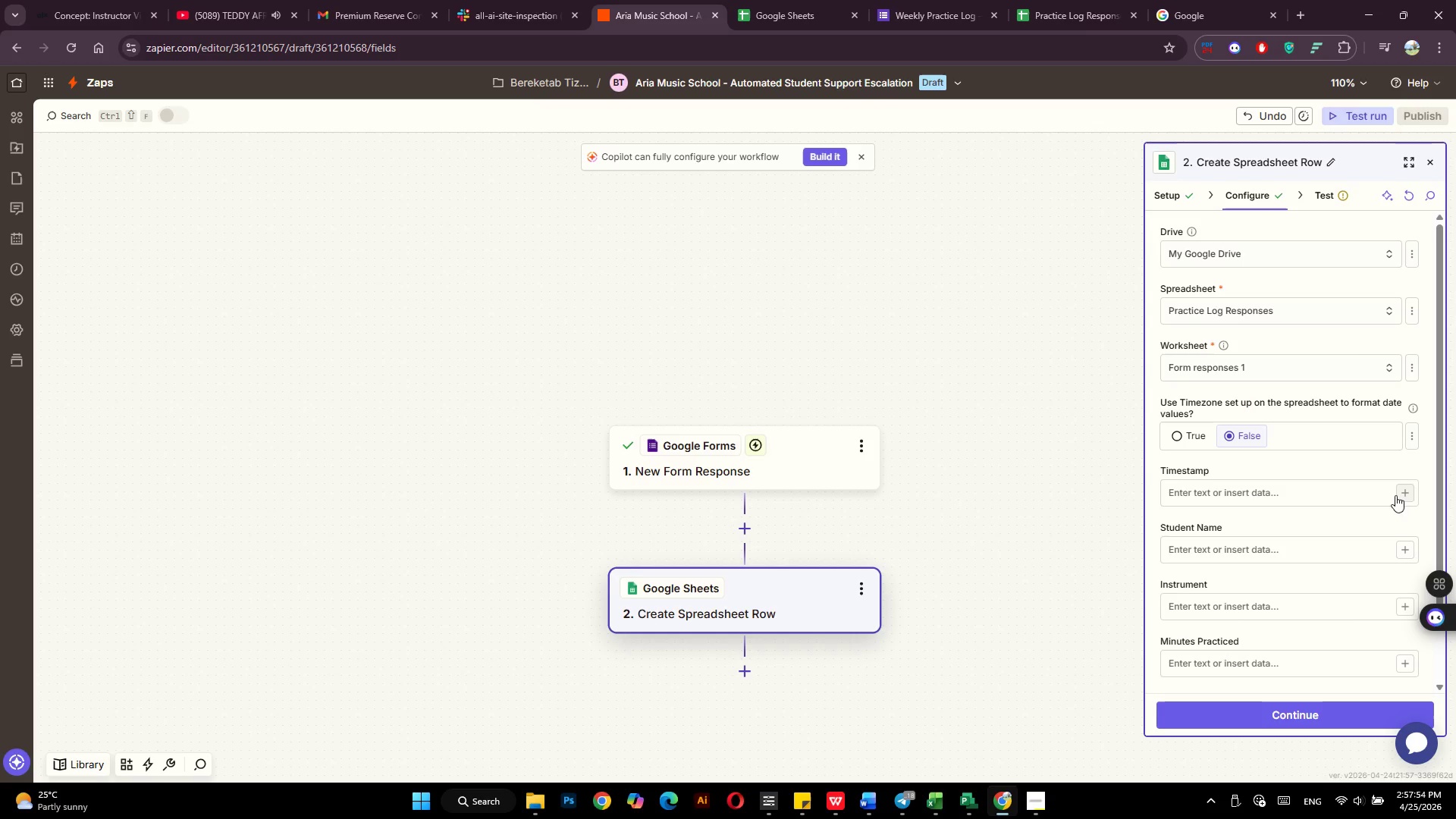 
wait(10.28)
 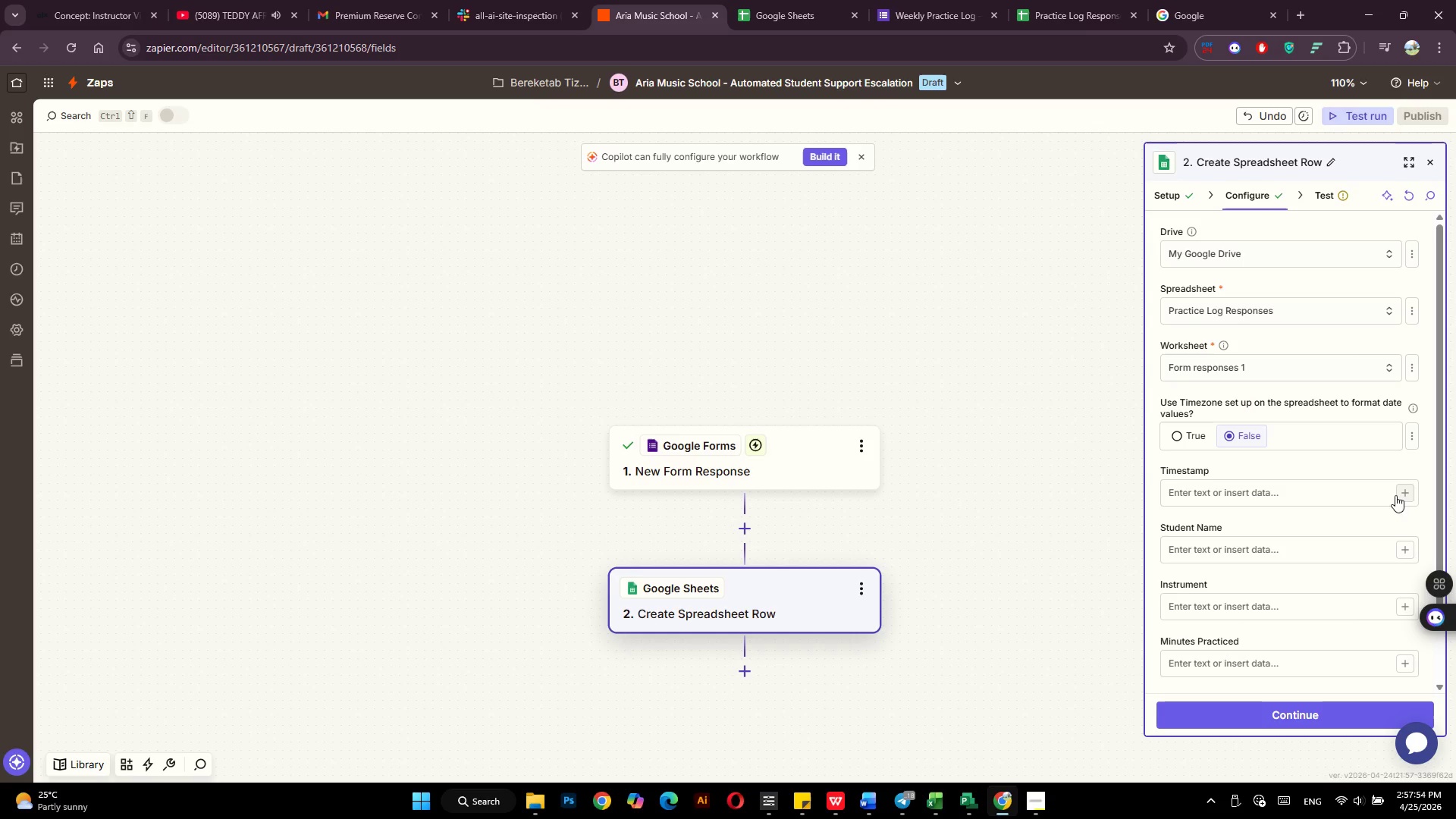 
left_click([1402, 492])
 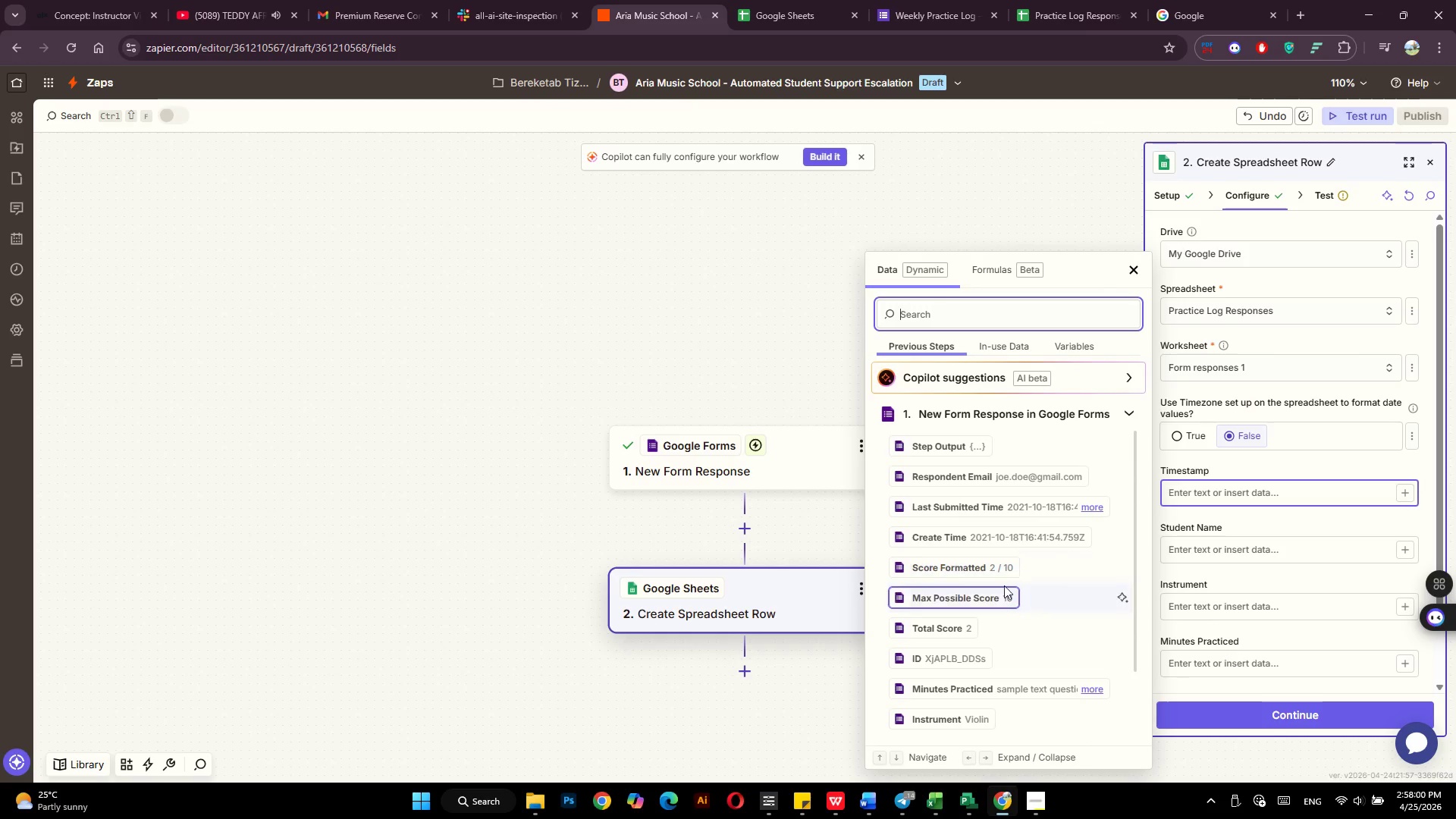 
scroll: coordinate [998, 624], scroll_direction: down, amount: 6.0
 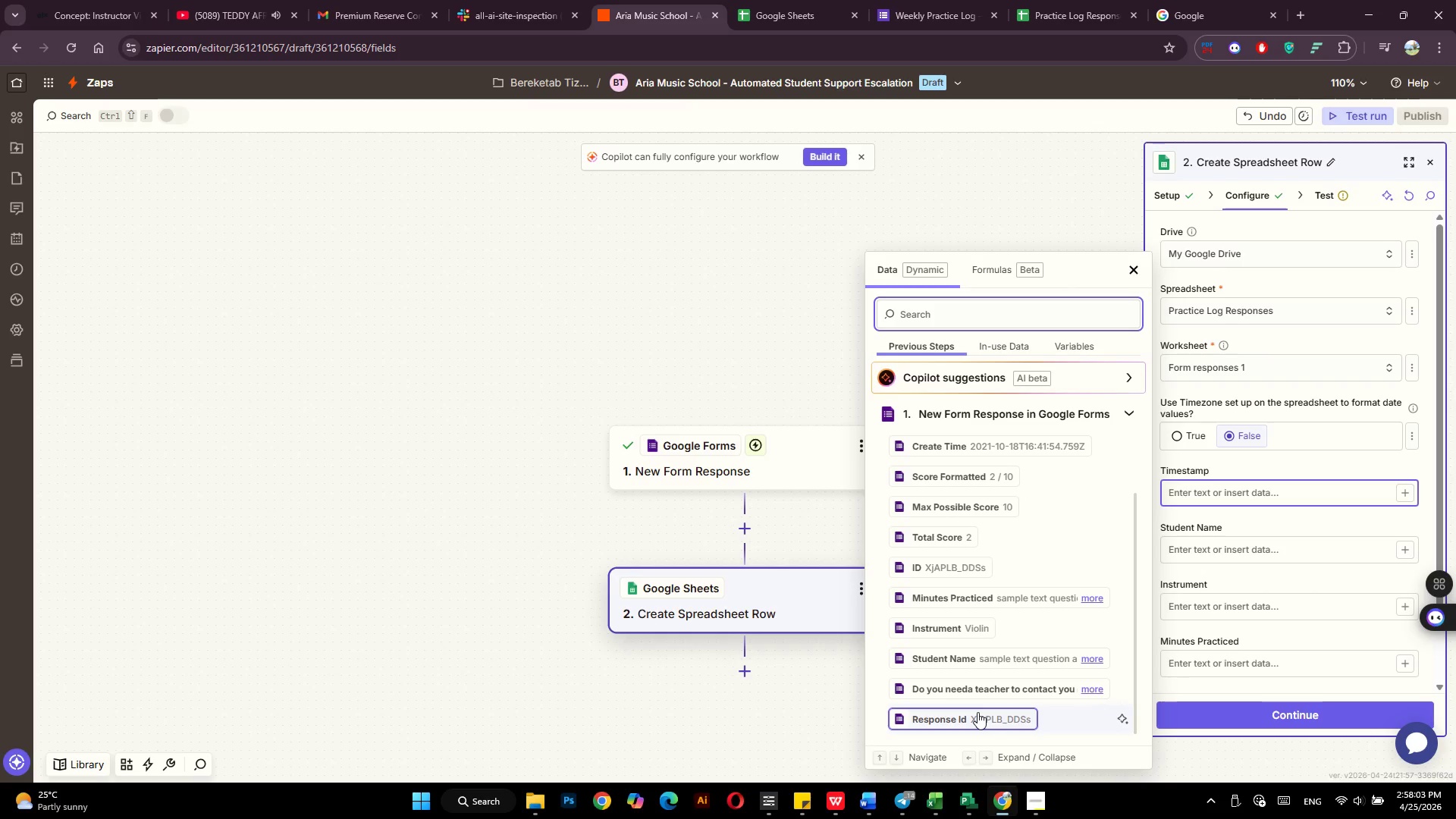 
left_click([977, 712])
 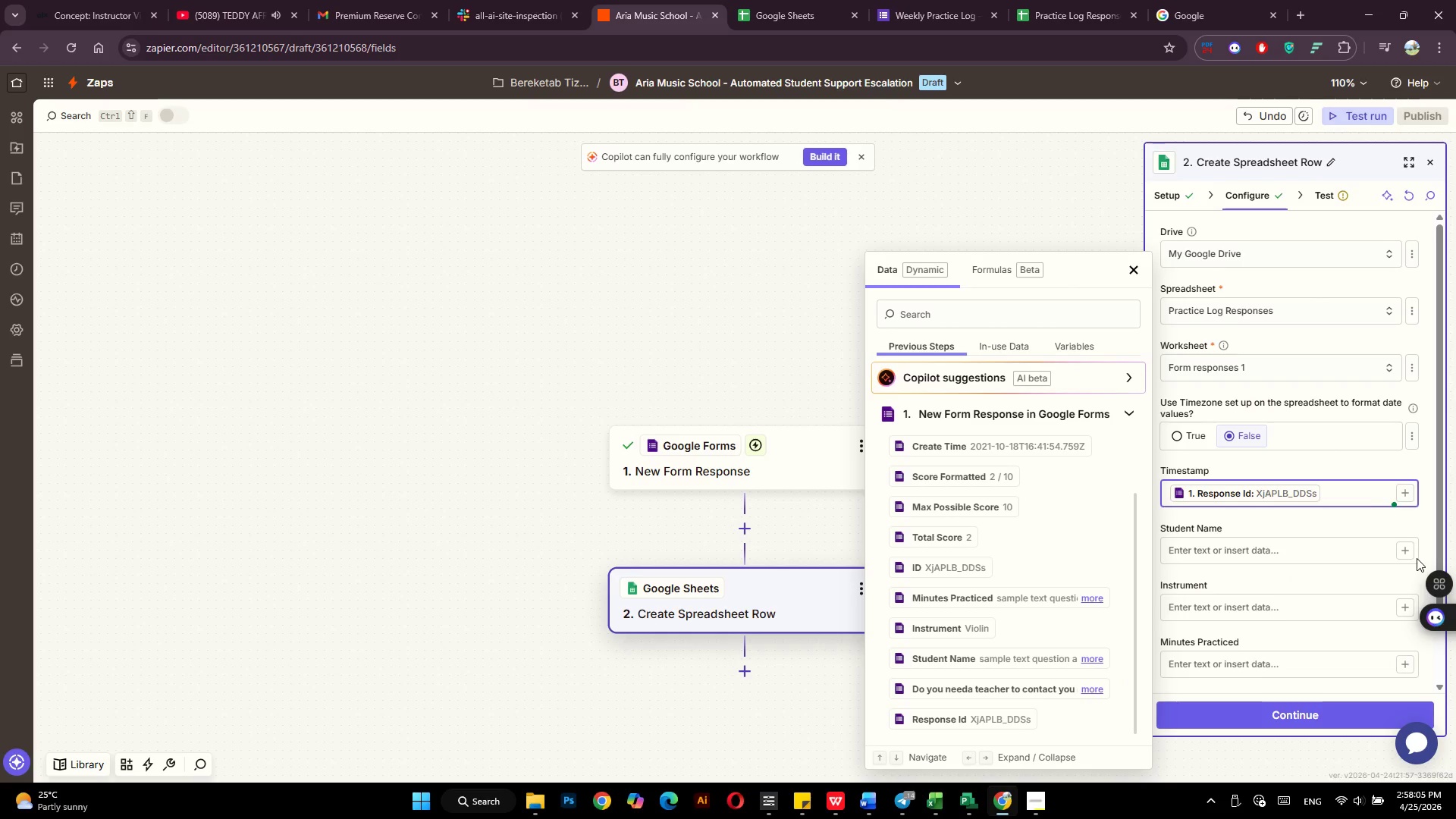 
left_click([1404, 555])
 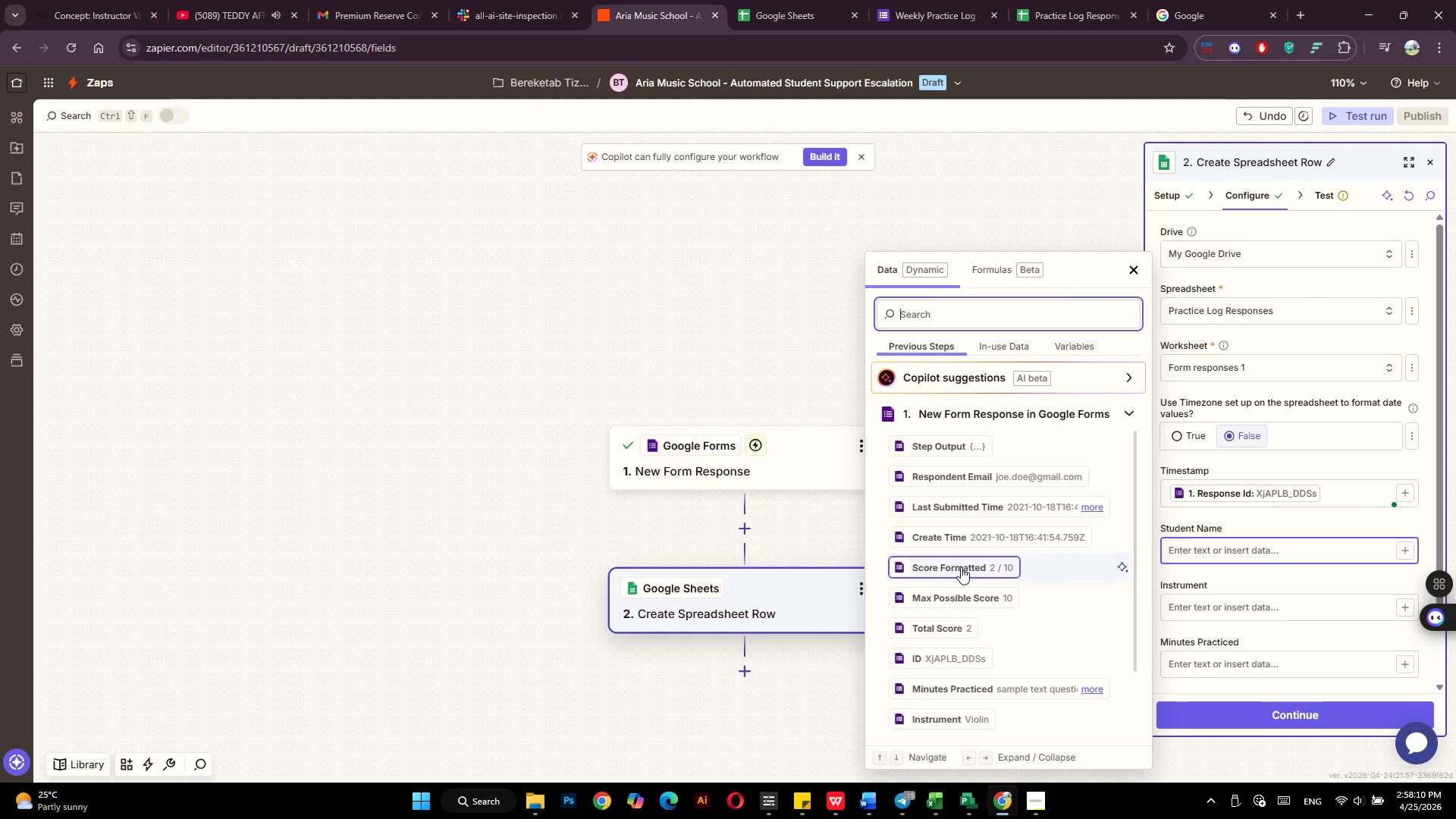 
wait(5.81)
 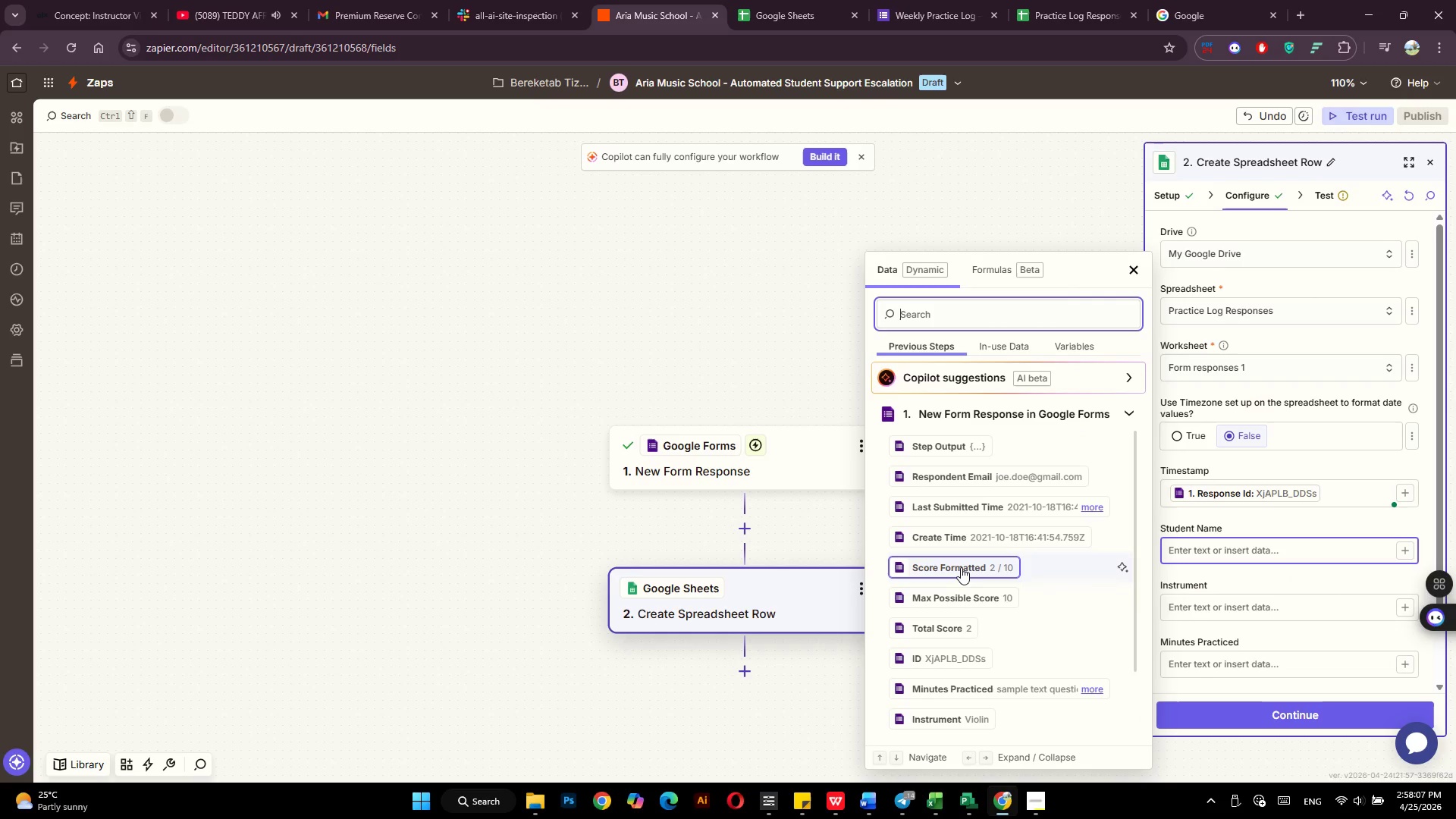 
scroll: coordinate [961, 567], scroll_direction: down, amount: 6.0
 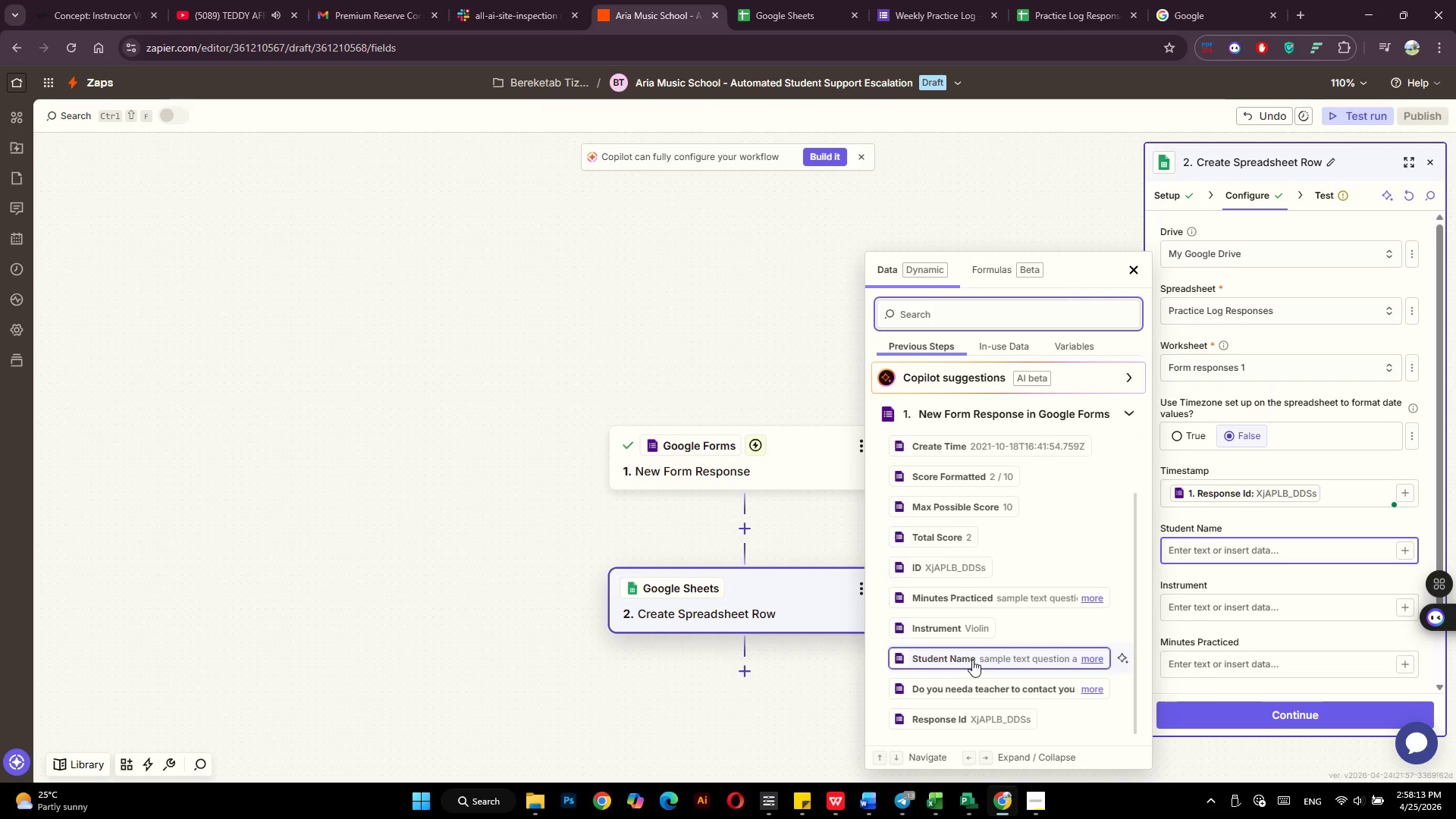 
left_click([972, 660])
 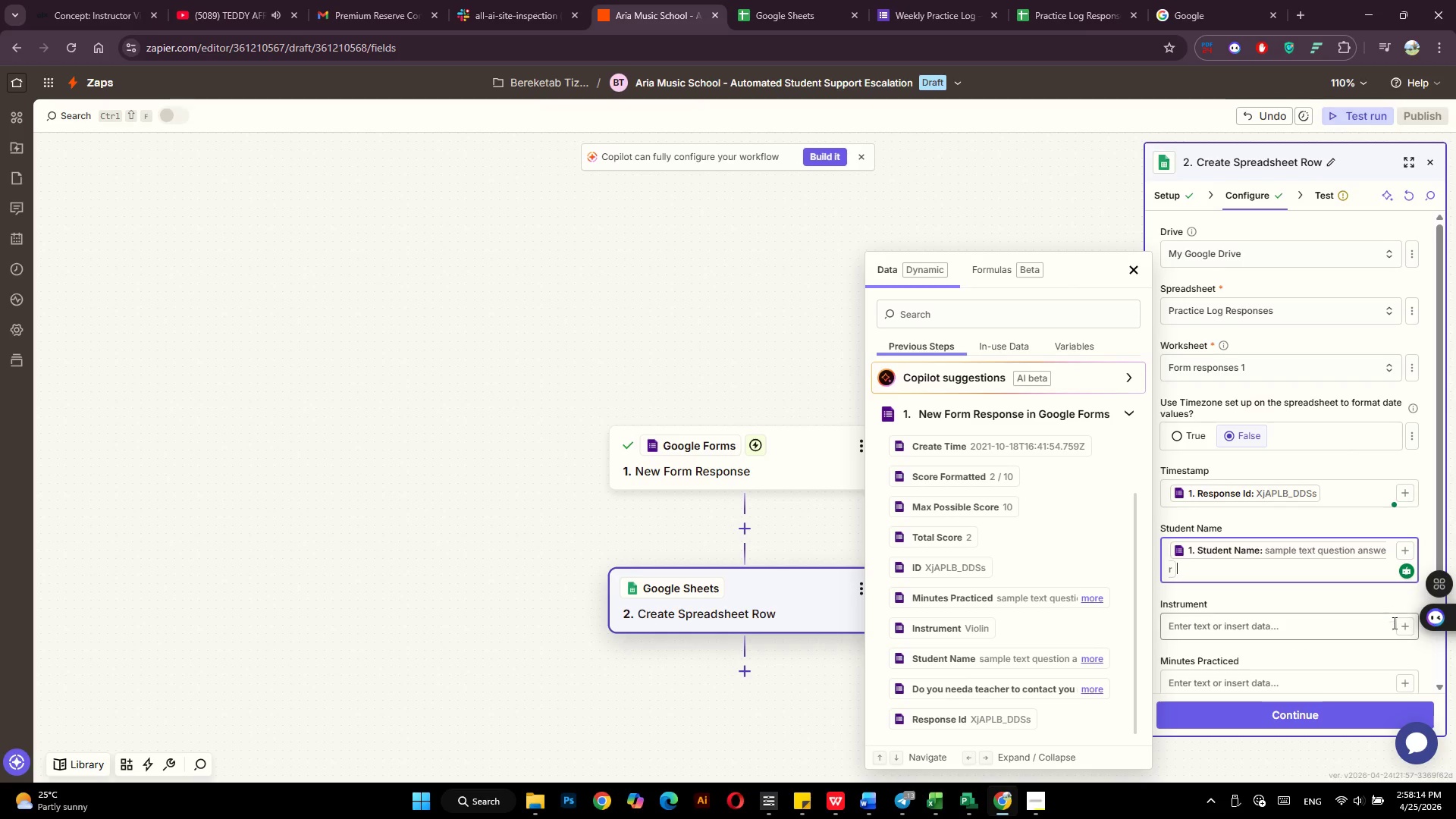 
left_click([1395, 626])
 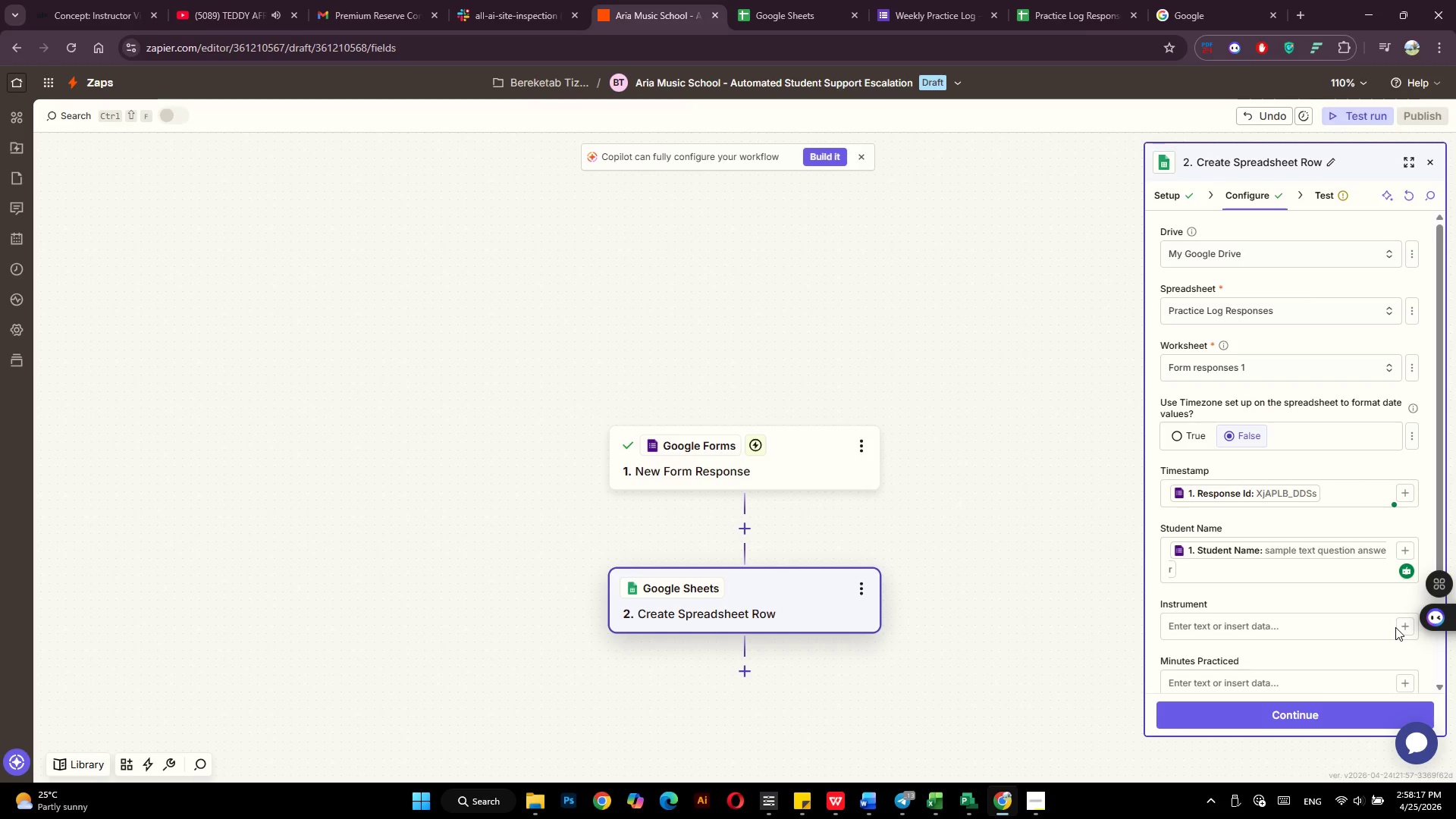 
left_click([1404, 629])
 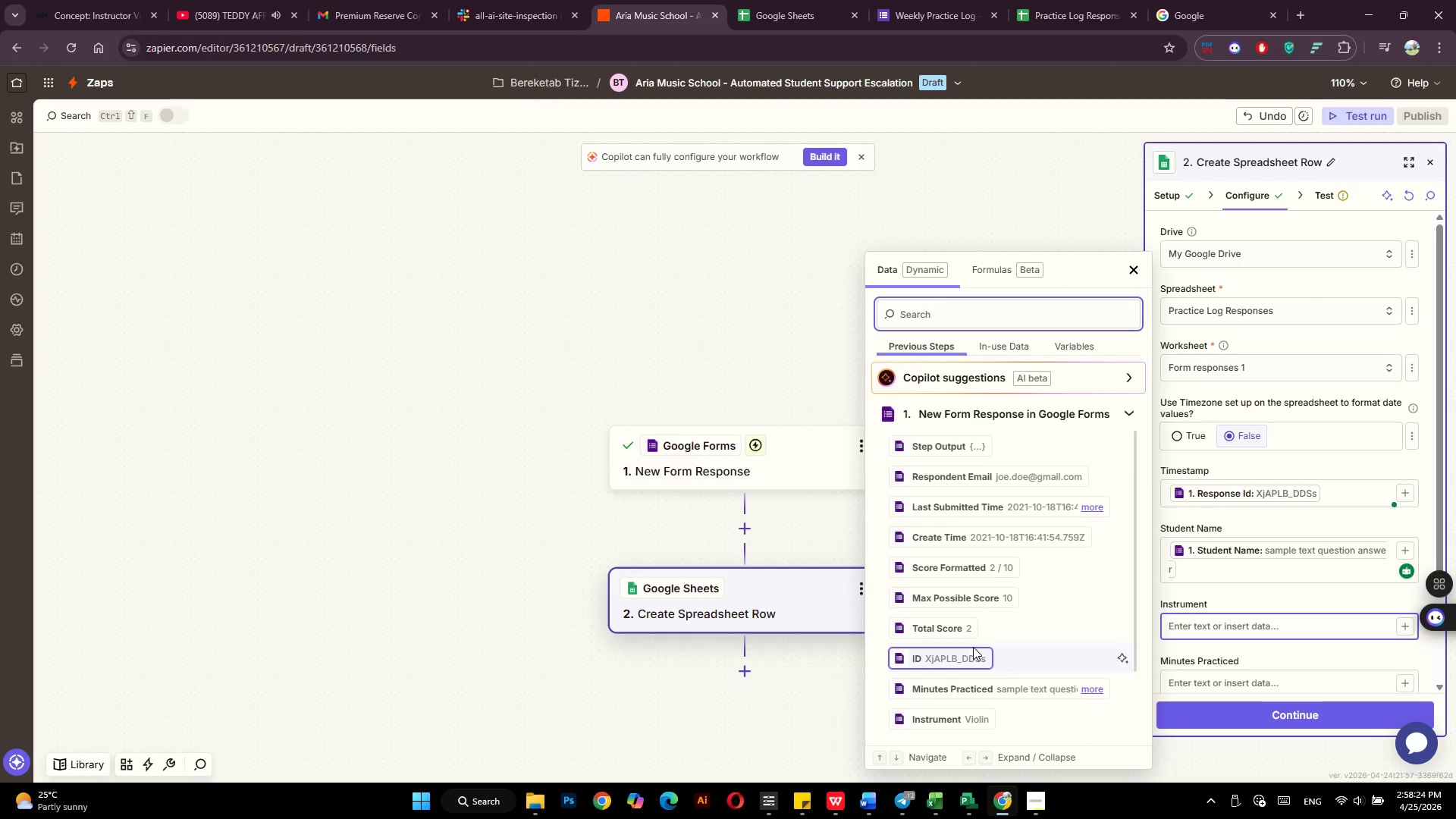 
wait(7.73)
 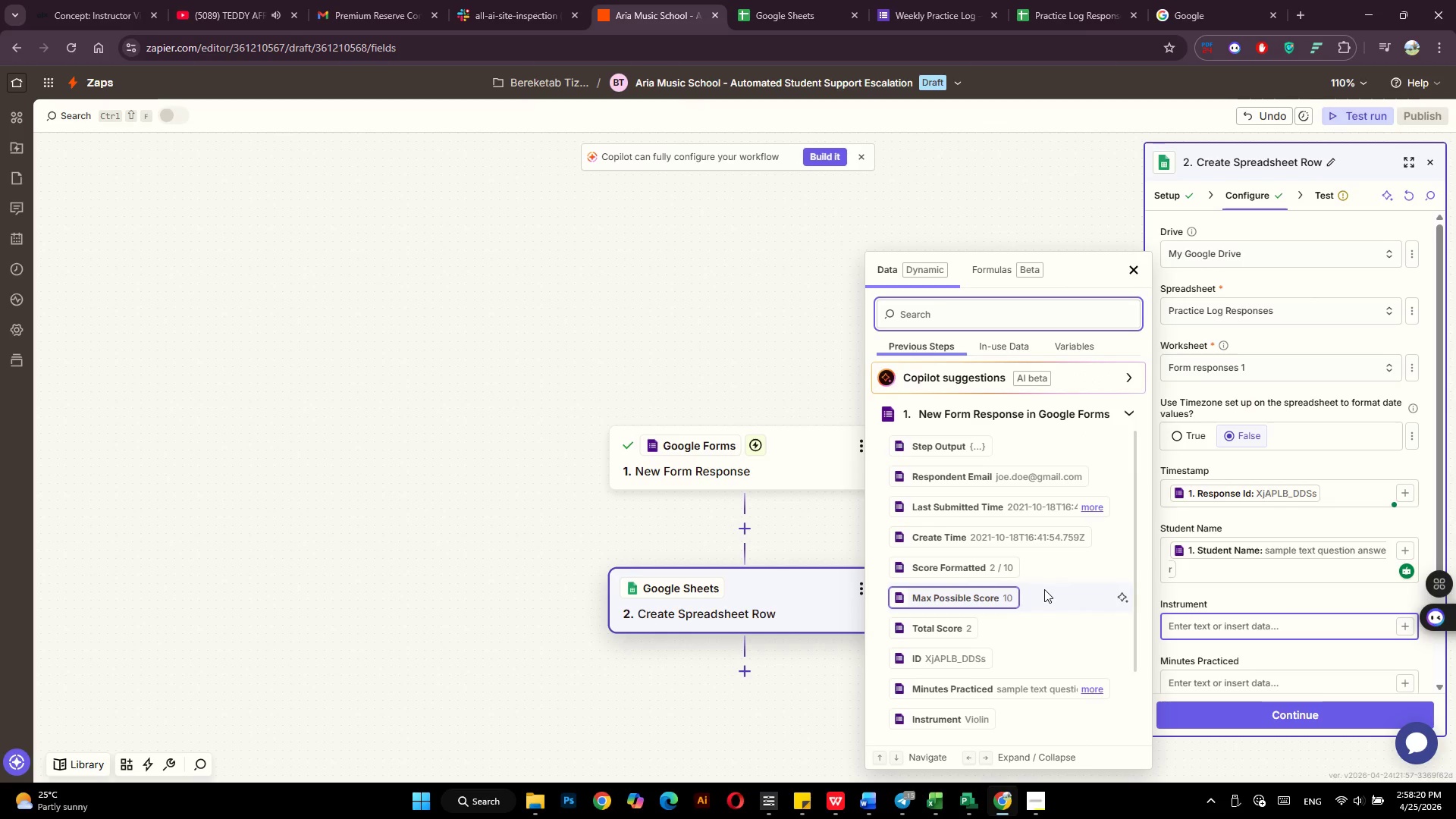 
scroll: coordinate [968, 652], scroll_direction: down, amount: 2.0
 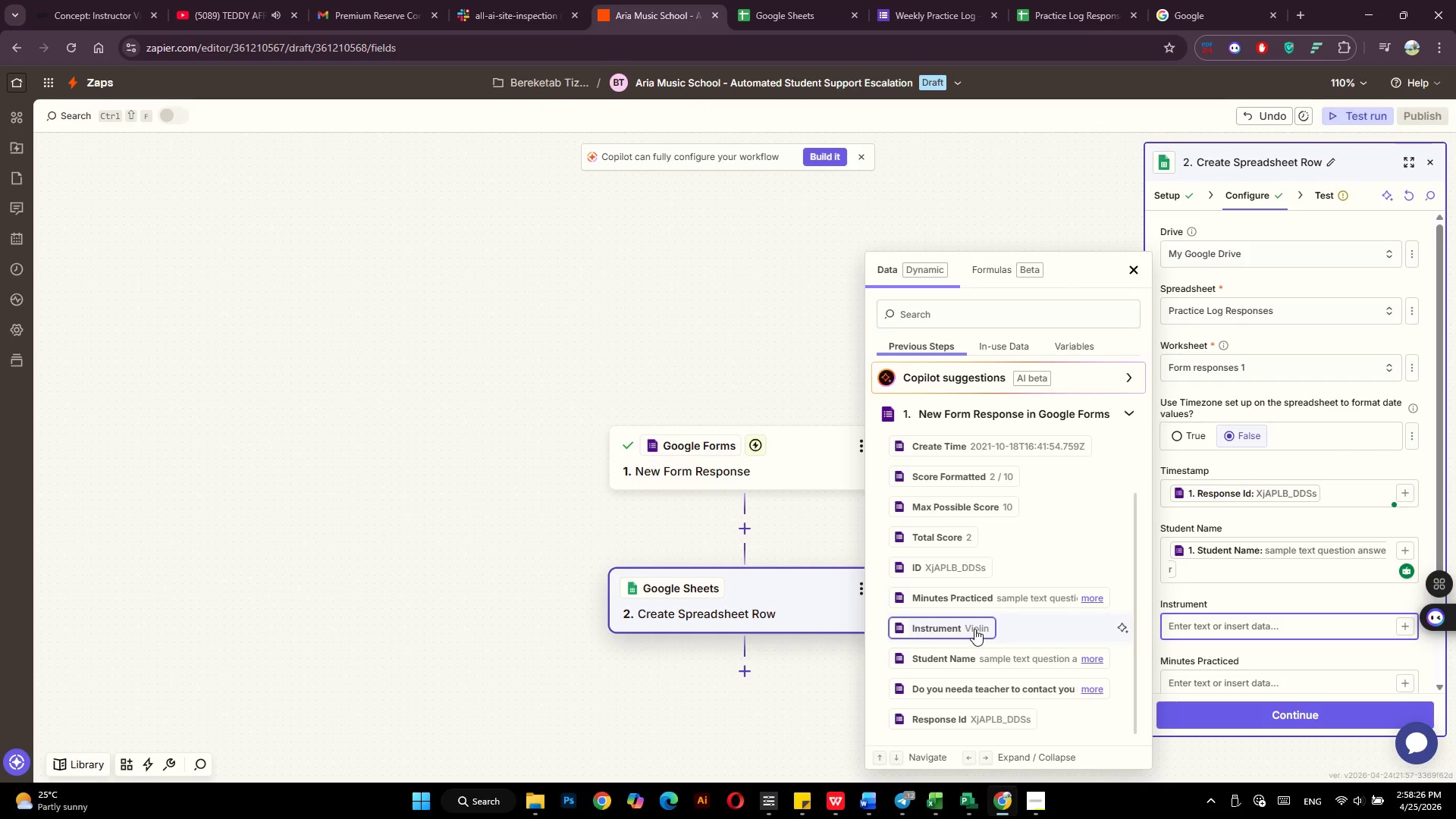 
left_click([974, 629])
 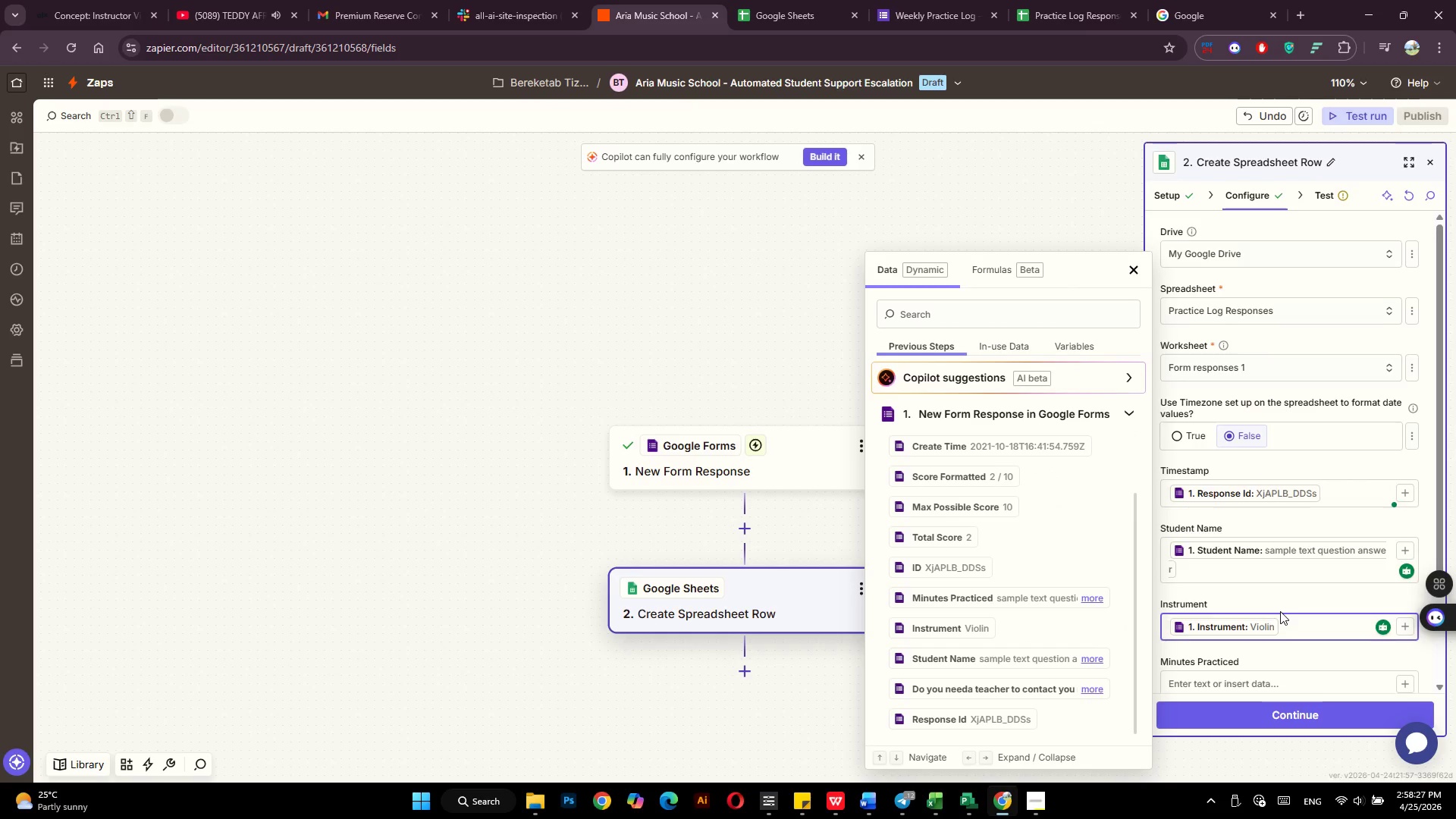 
scroll: coordinate [1280, 616], scroll_direction: down, amount: 4.0
 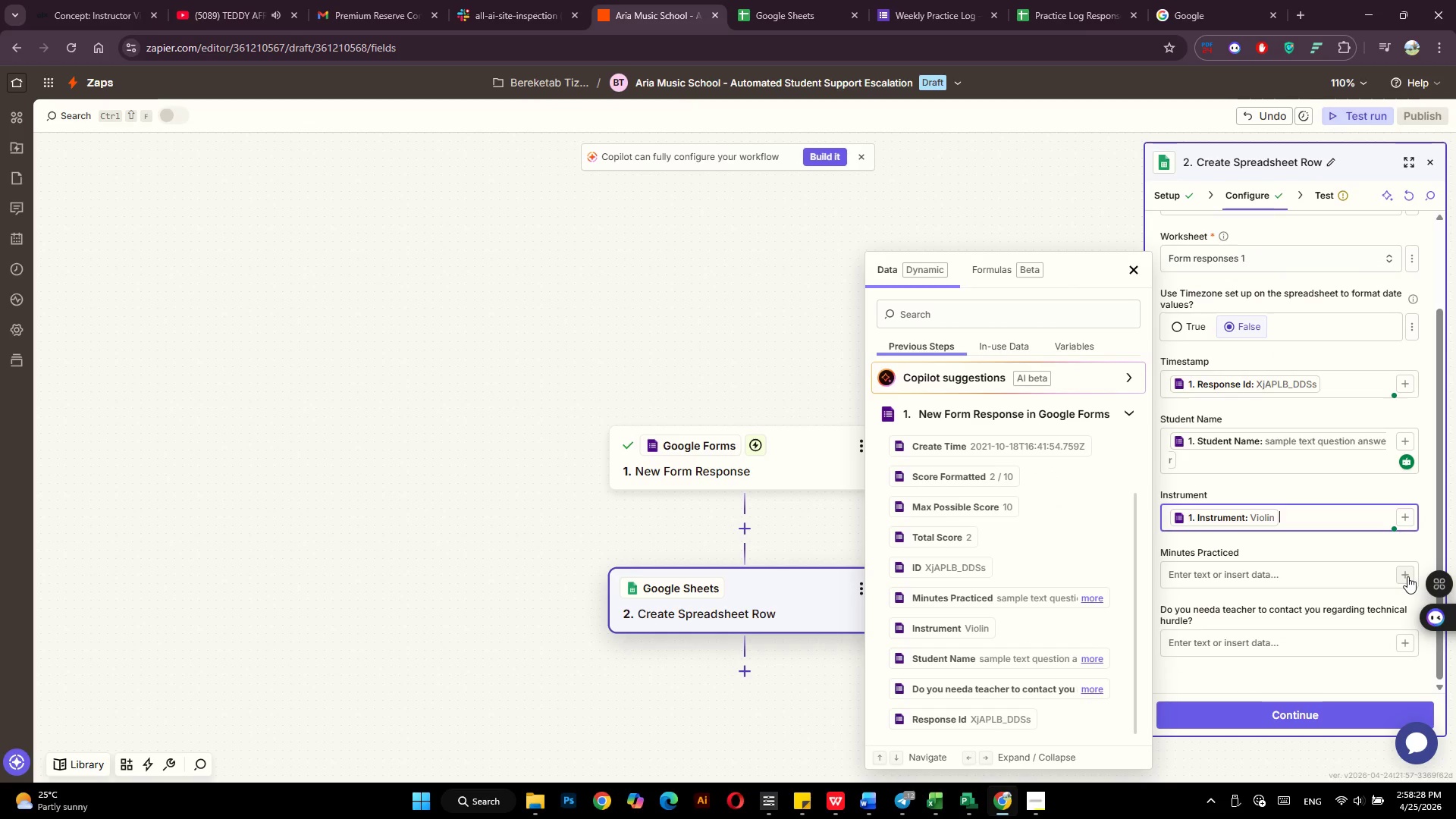 
left_click([1407, 576])
 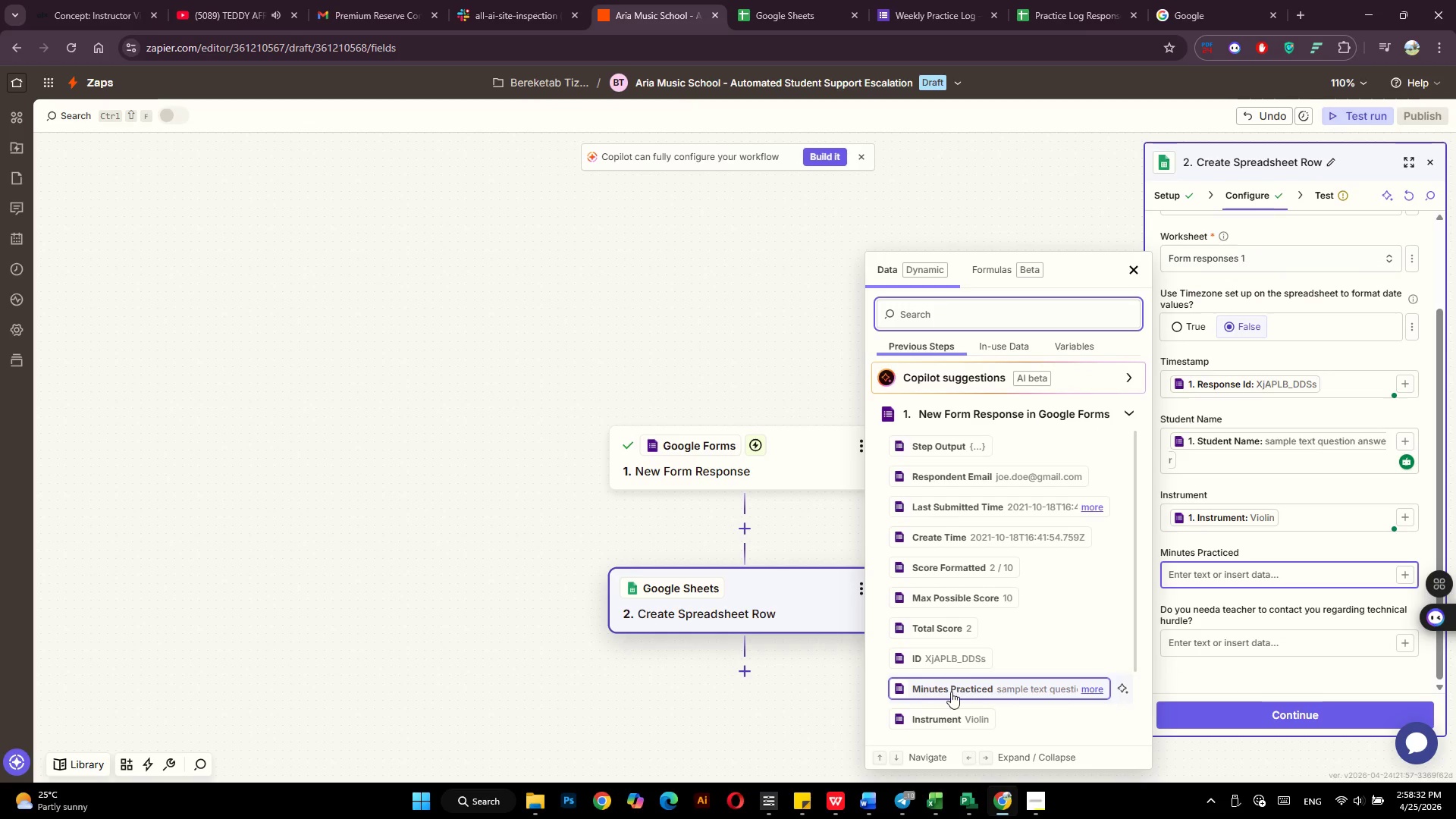 
left_click([1015, 695])
 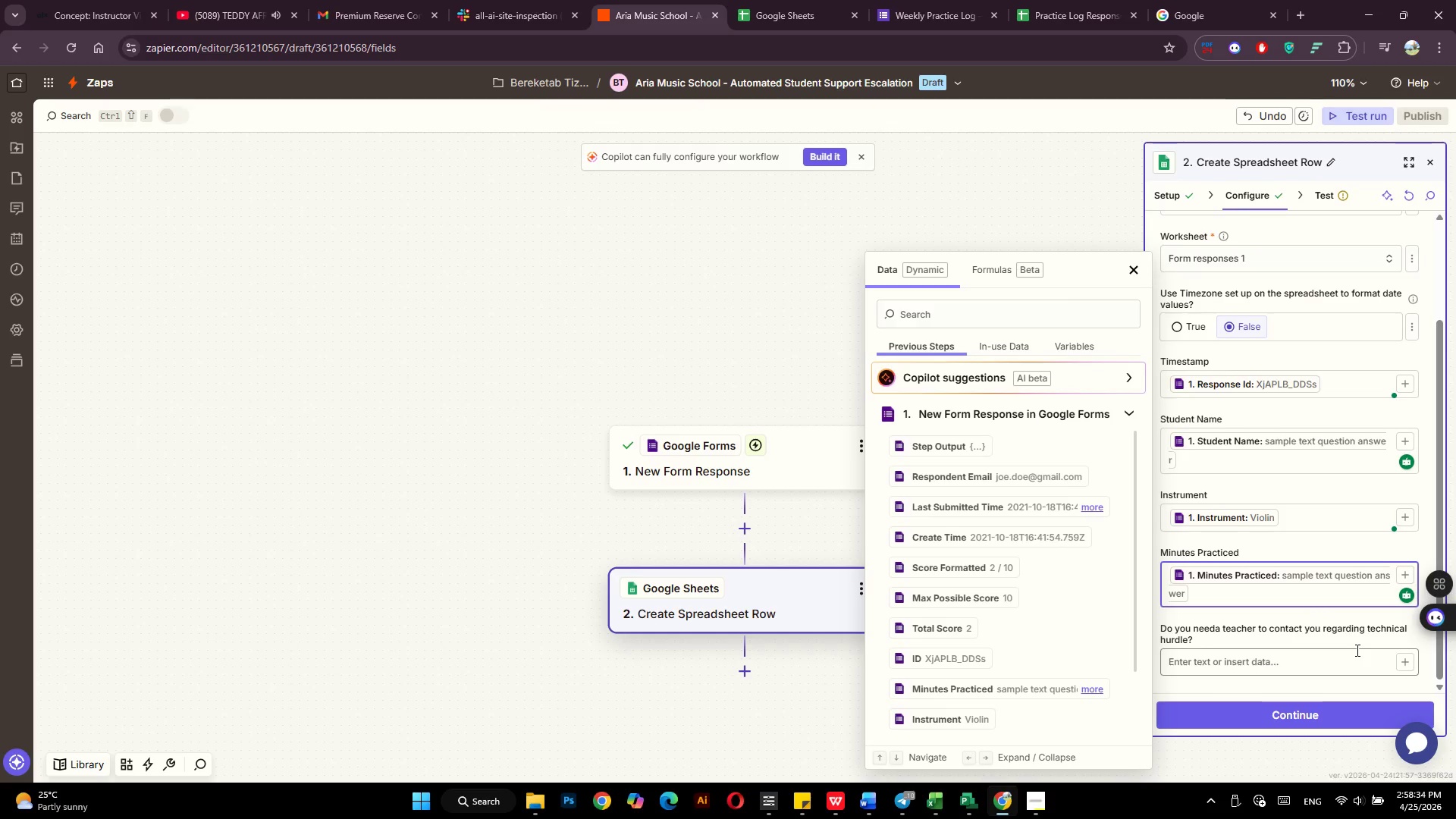 
scroll: coordinate [1356, 650], scroll_direction: down, amount: 3.0
 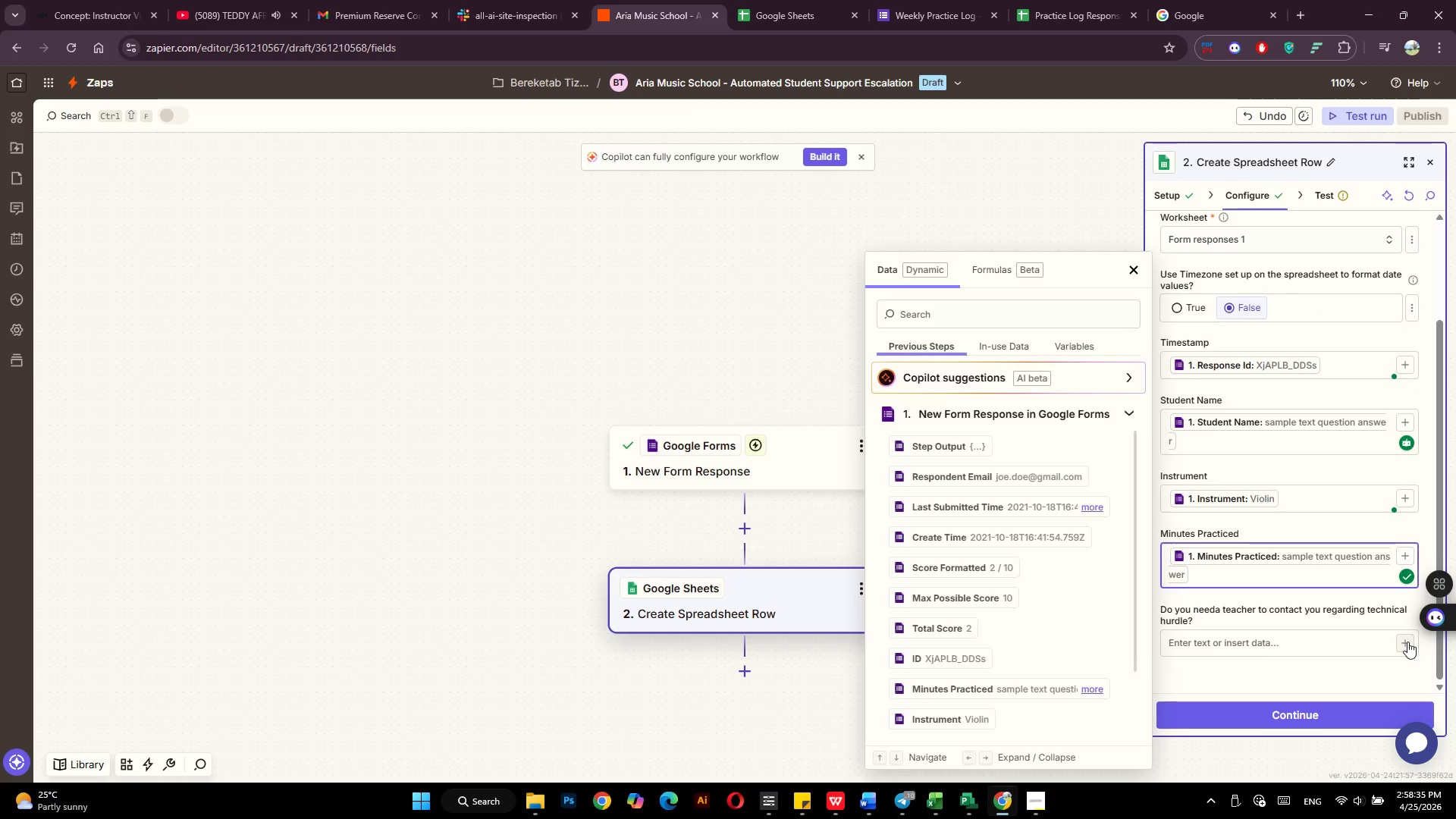 
left_click([1407, 642])
 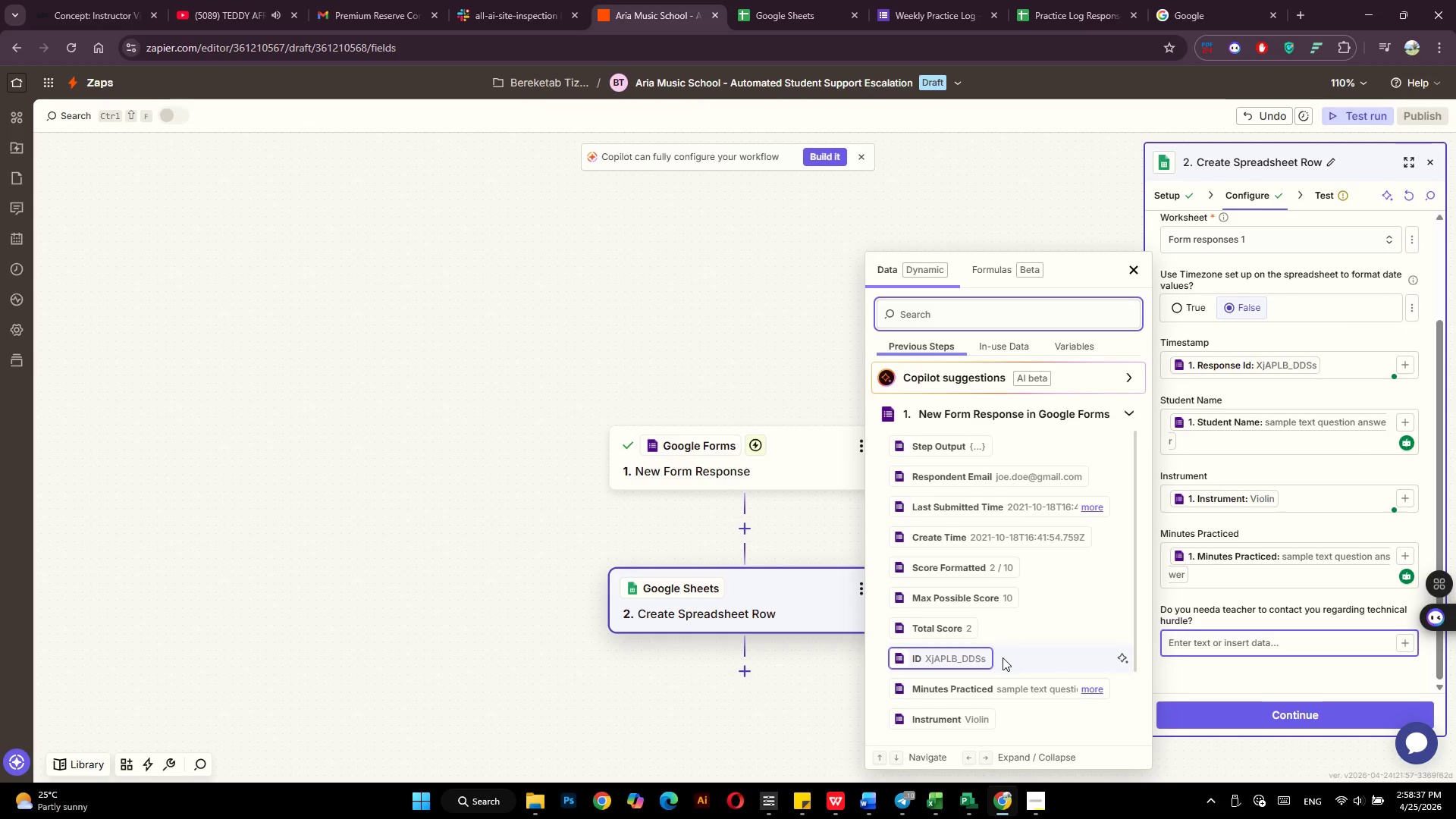 
scroll: coordinate [1003, 657], scroll_direction: down, amount: 4.0
 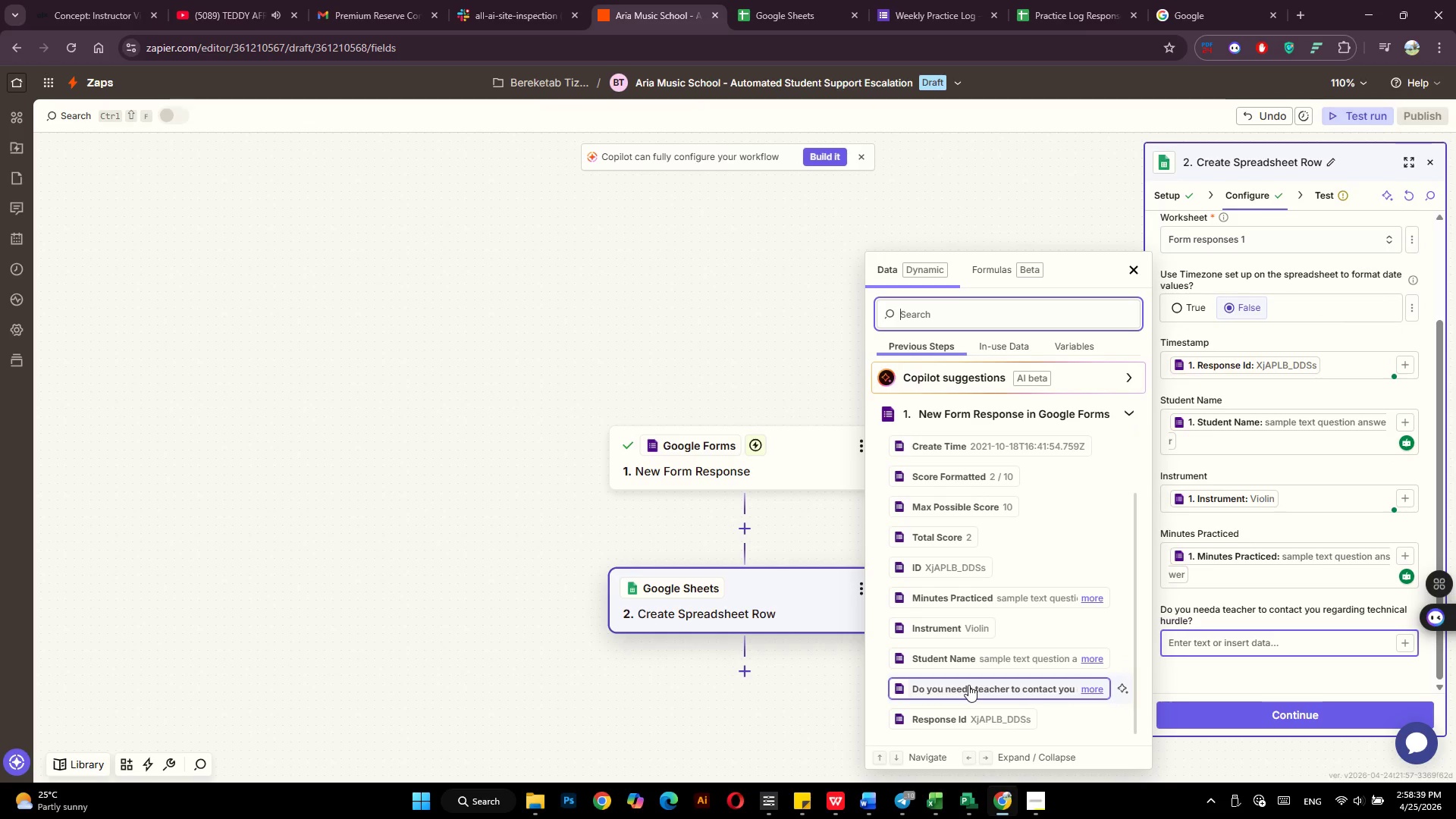 
left_click([968, 685])
 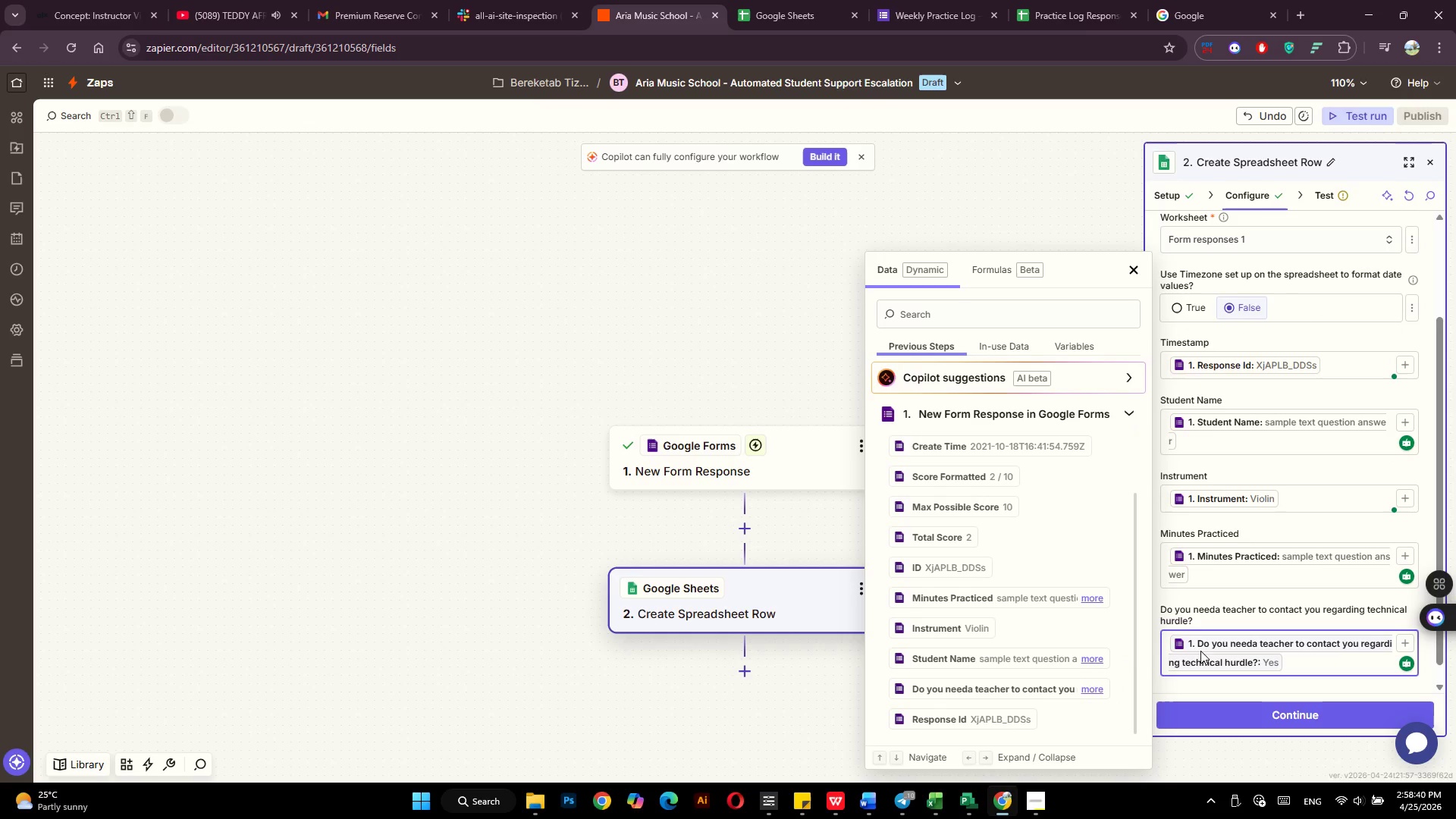 
scroll: coordinate [1213, 654], scroll_direction: down, amount: 2.0
 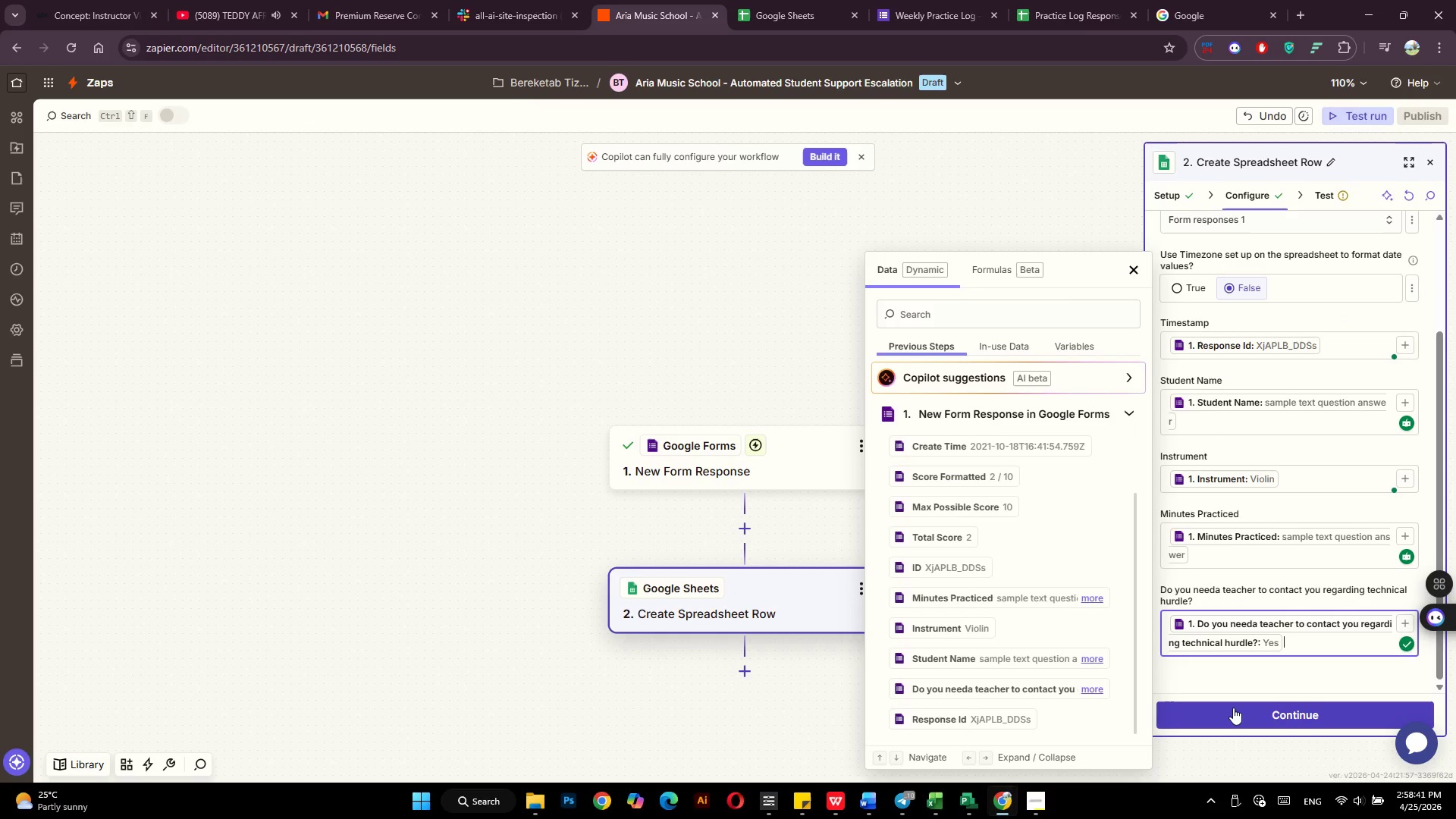 
left_click([1233, 708])
 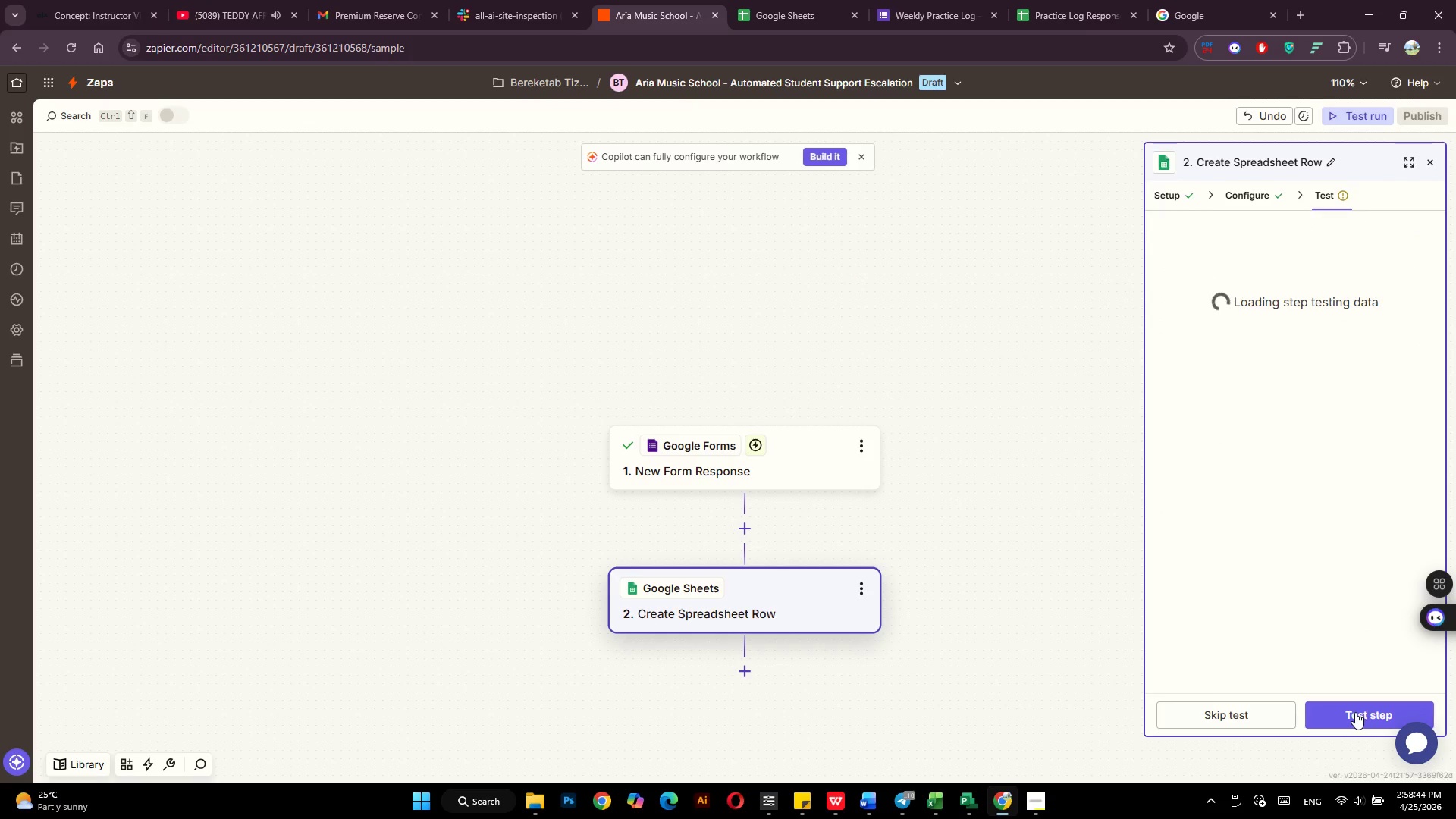 
left_click([1355, 712])
 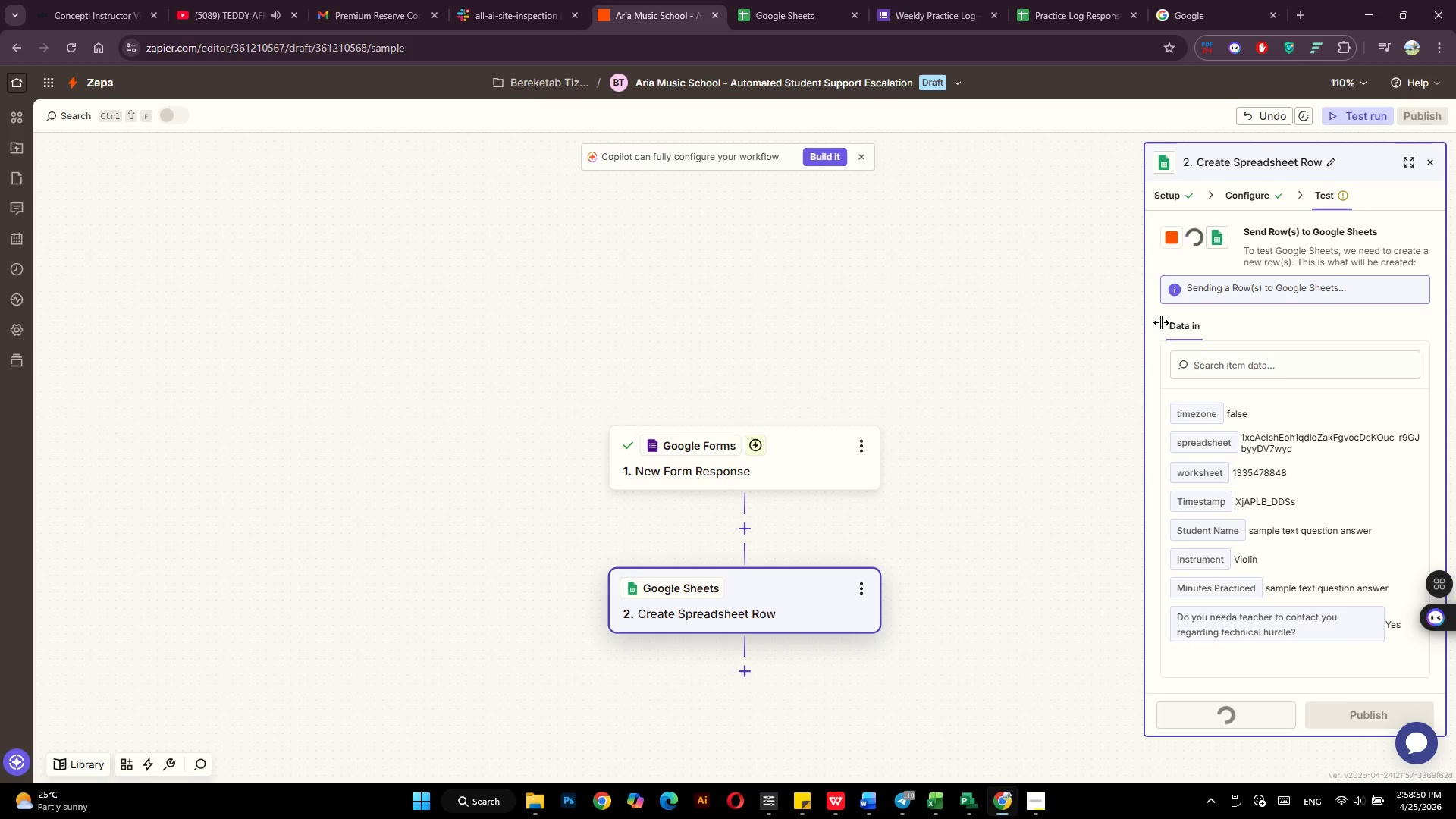 
wait(6.67)
 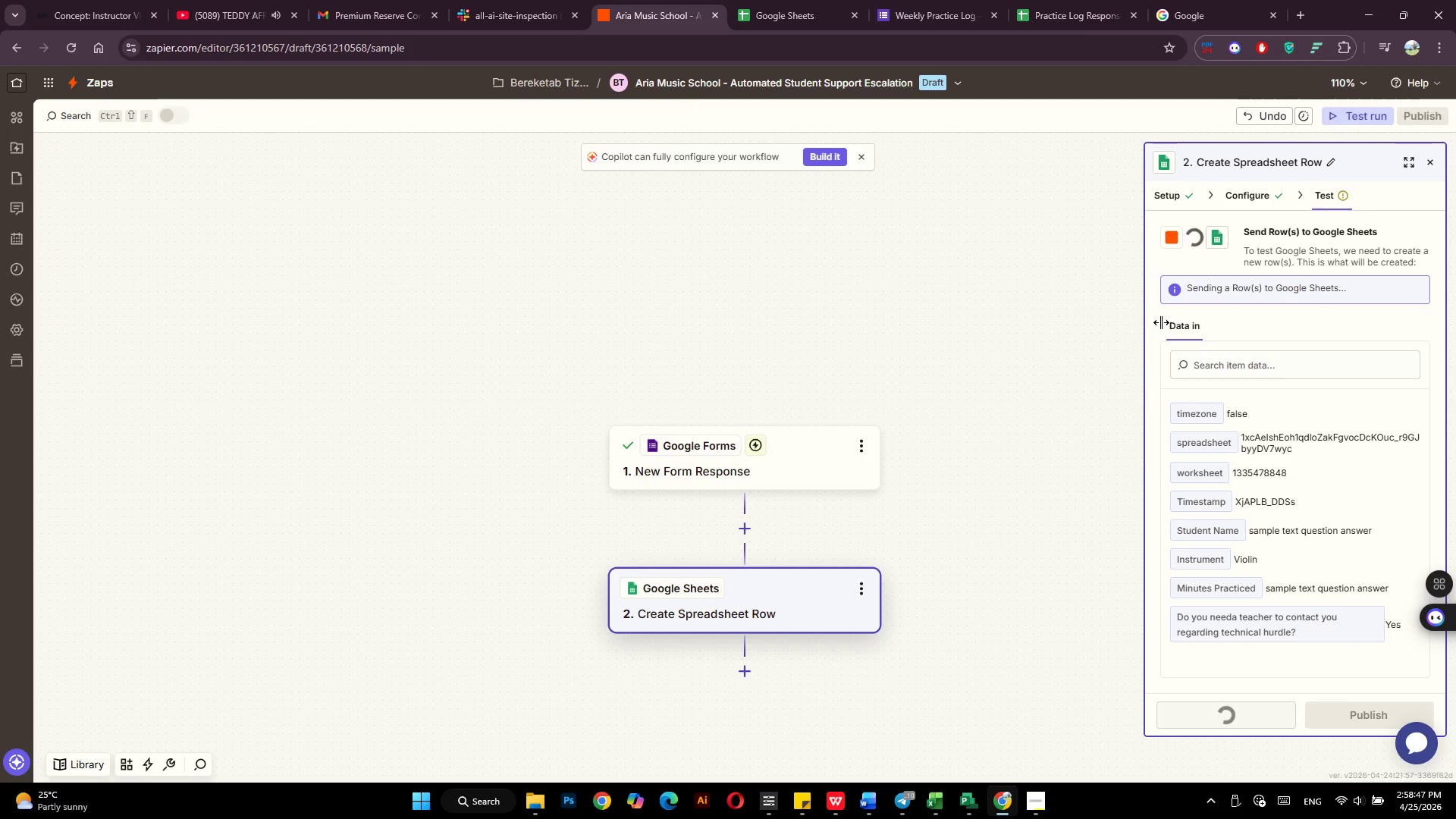 
key(VolumeUp)
 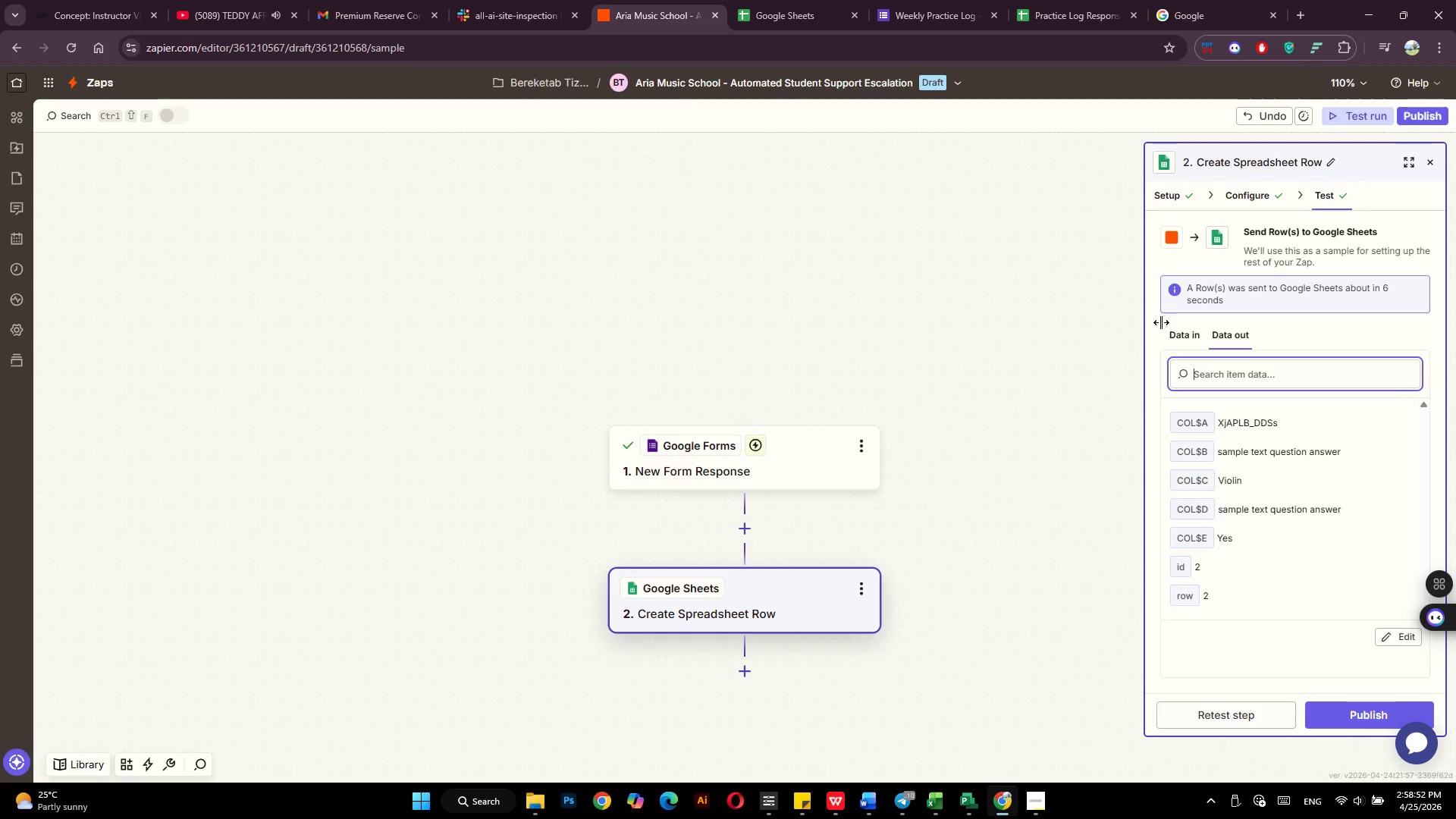 
key(VolumeUp)
 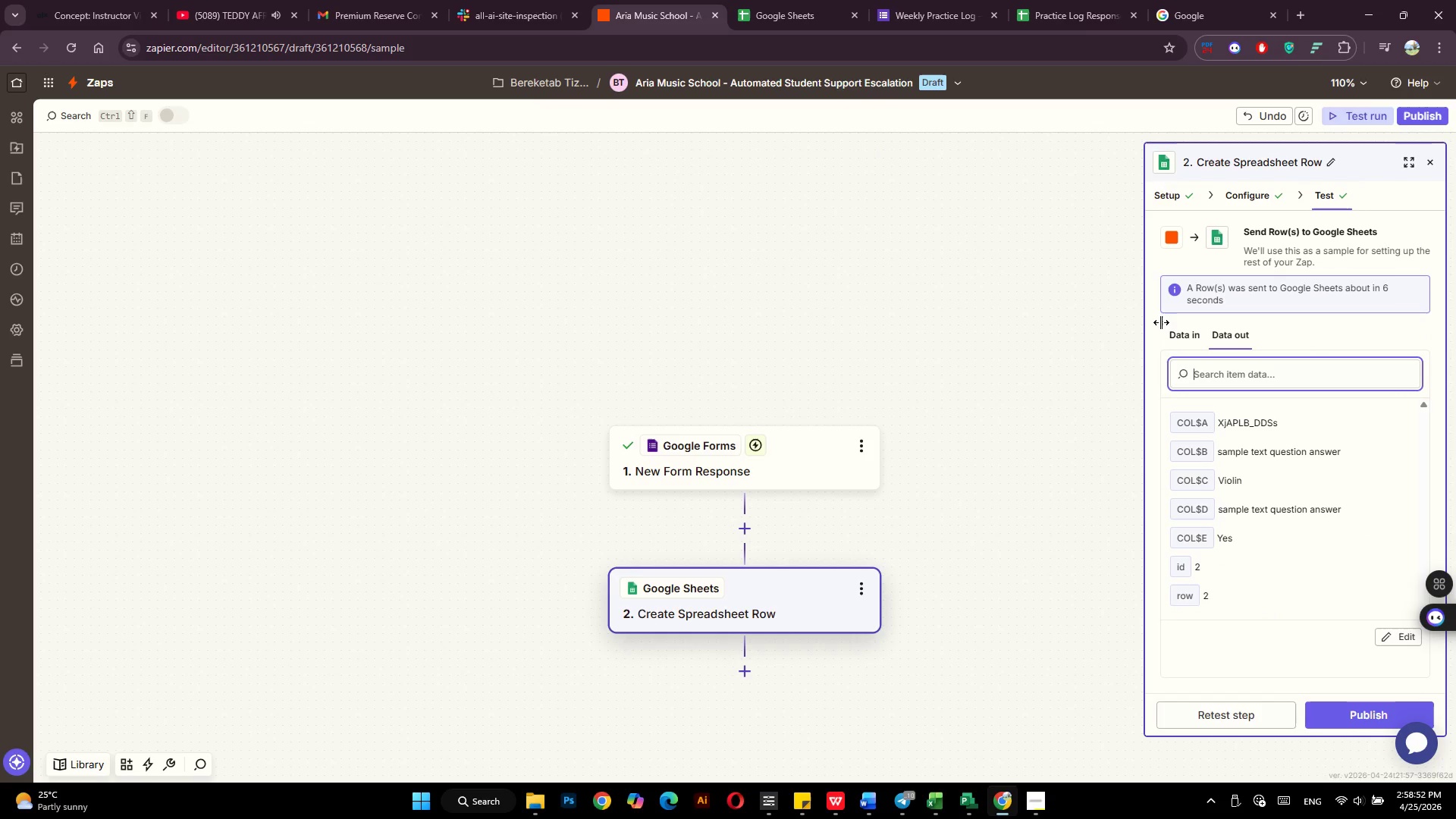 
key(VolumeUp)
 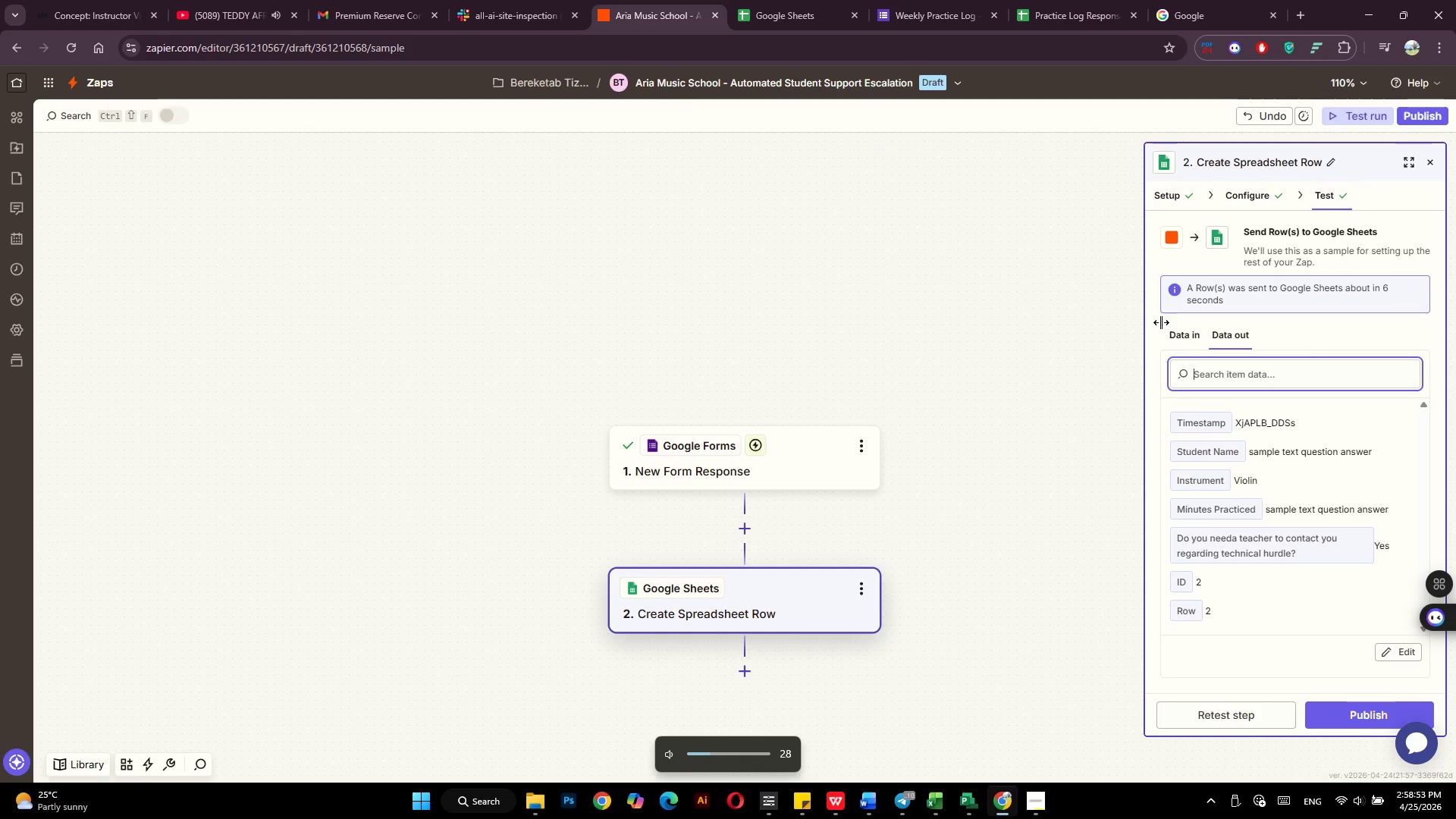 
key(VolumeUp)
 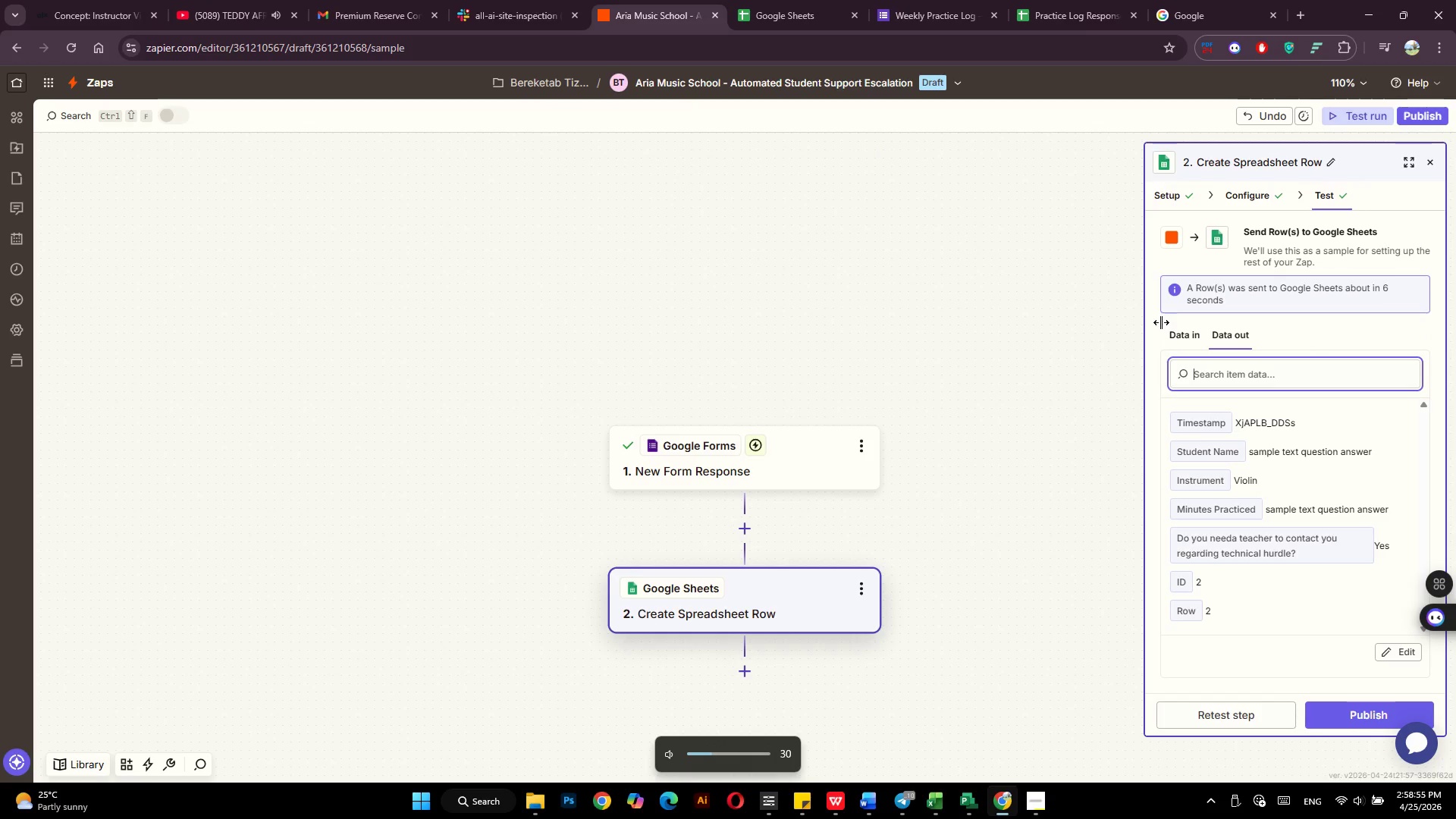 
key(VolumeUp)
 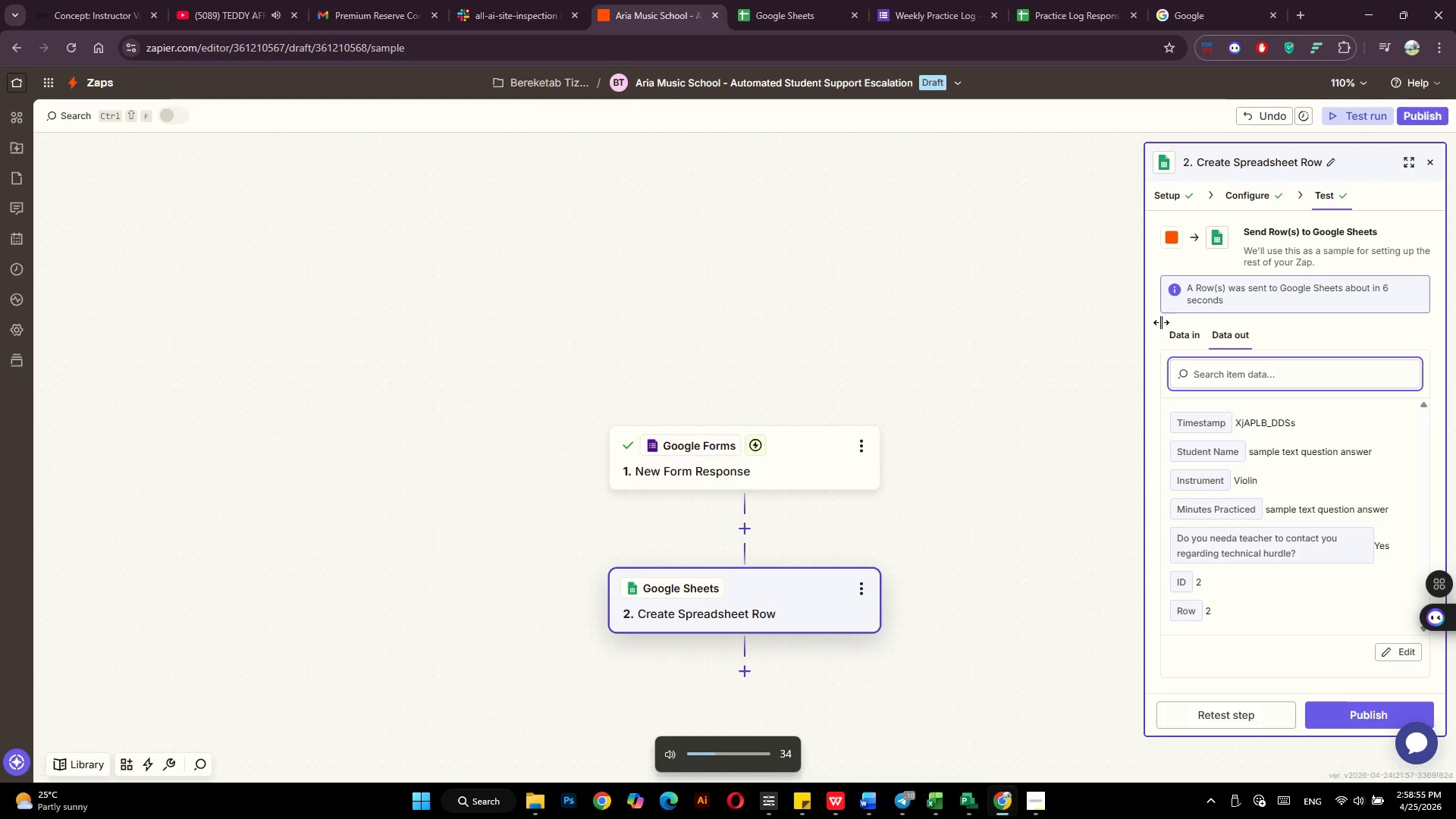 
key(VolumeUp)
 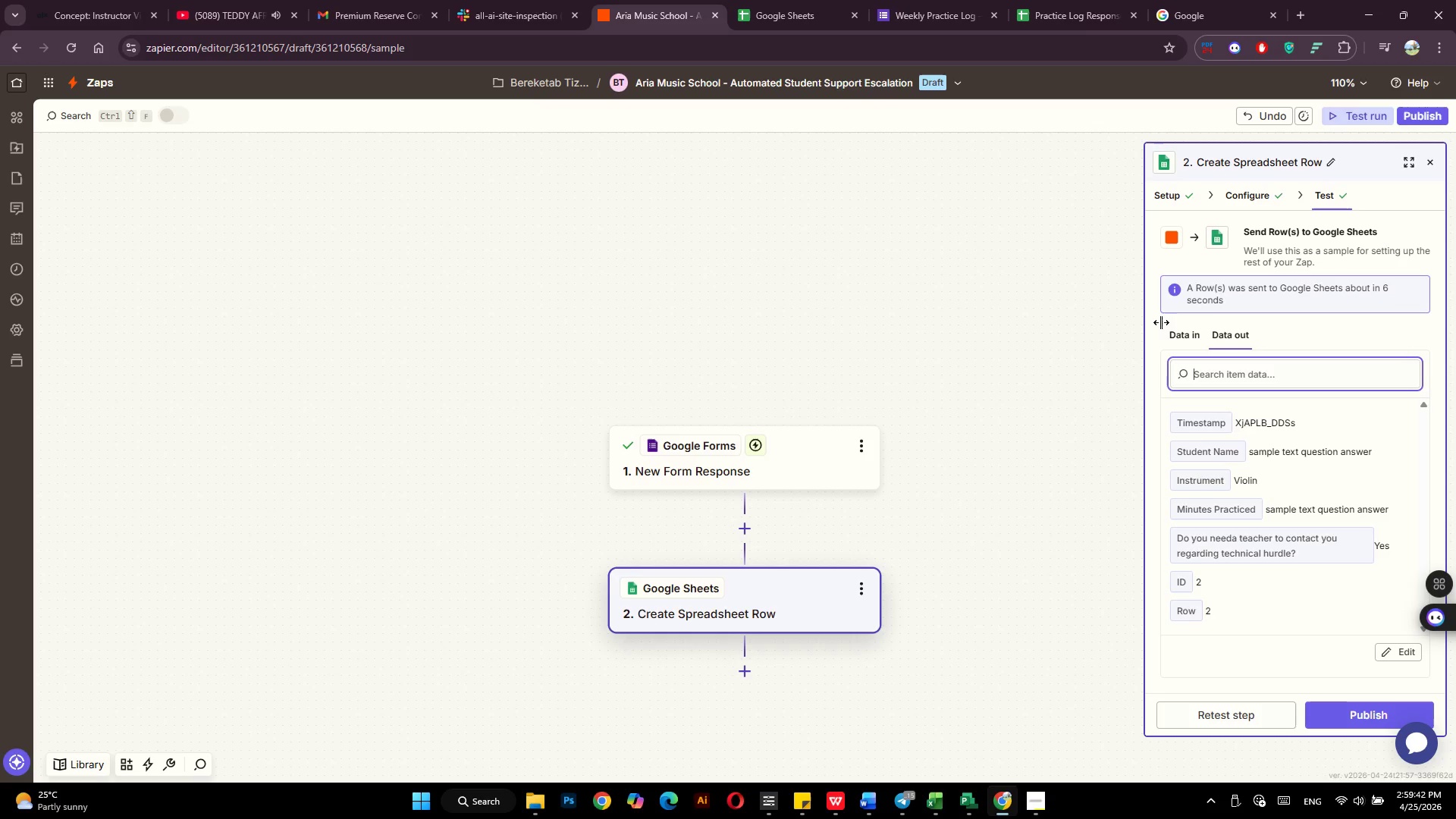 
wait(51.88)
 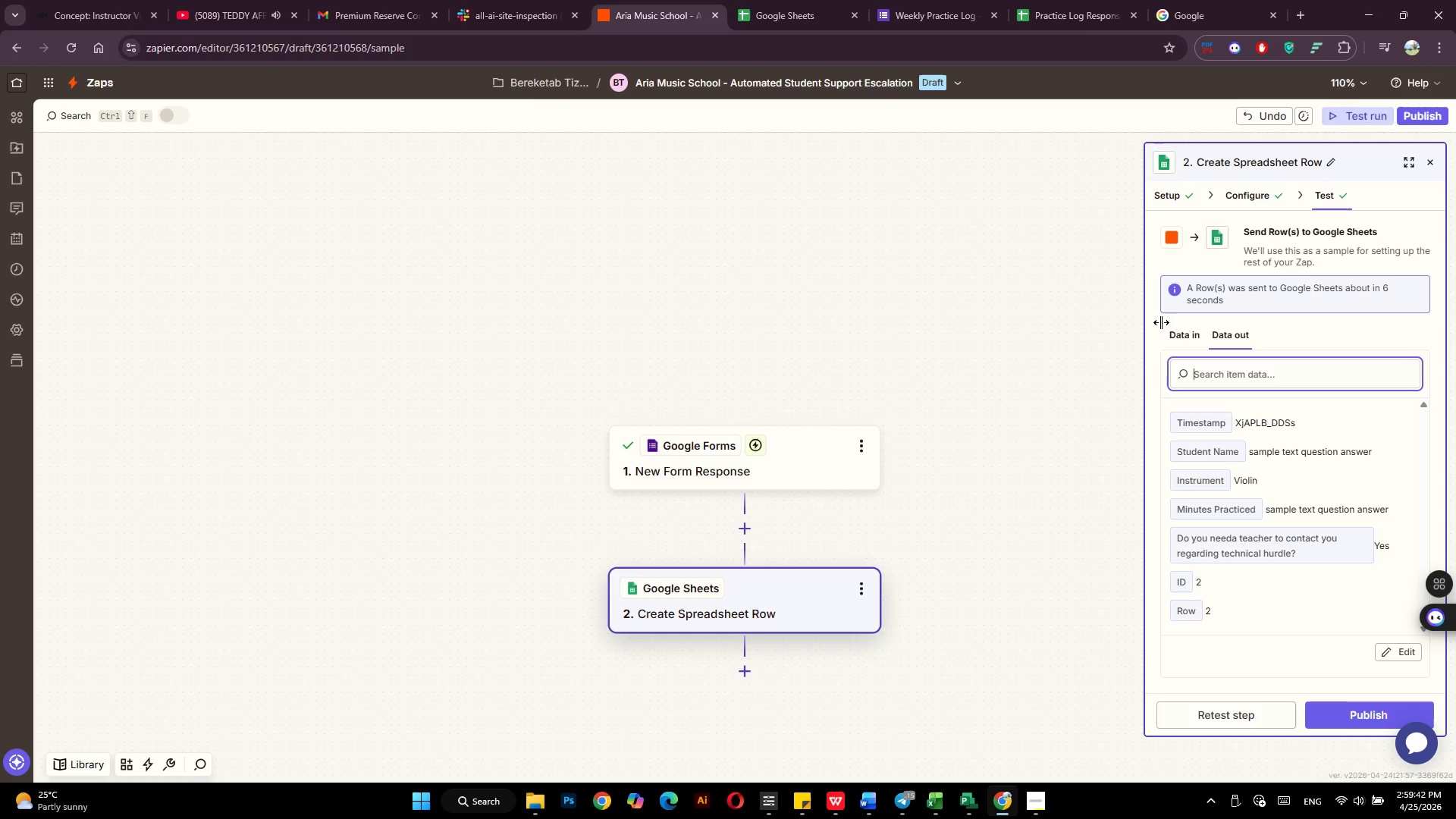 
left_click([1357, 713])
 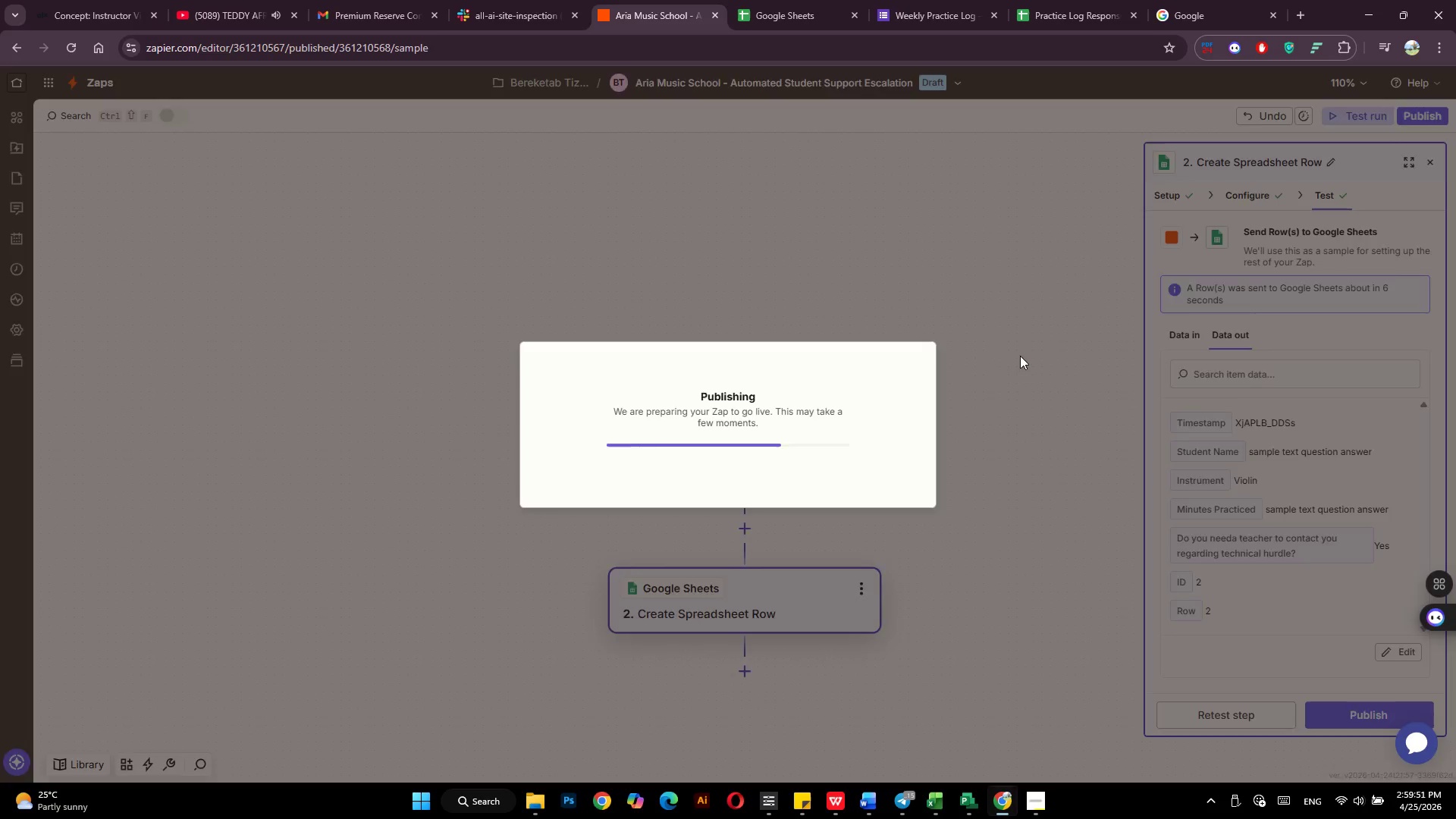 
wait(9.41)
 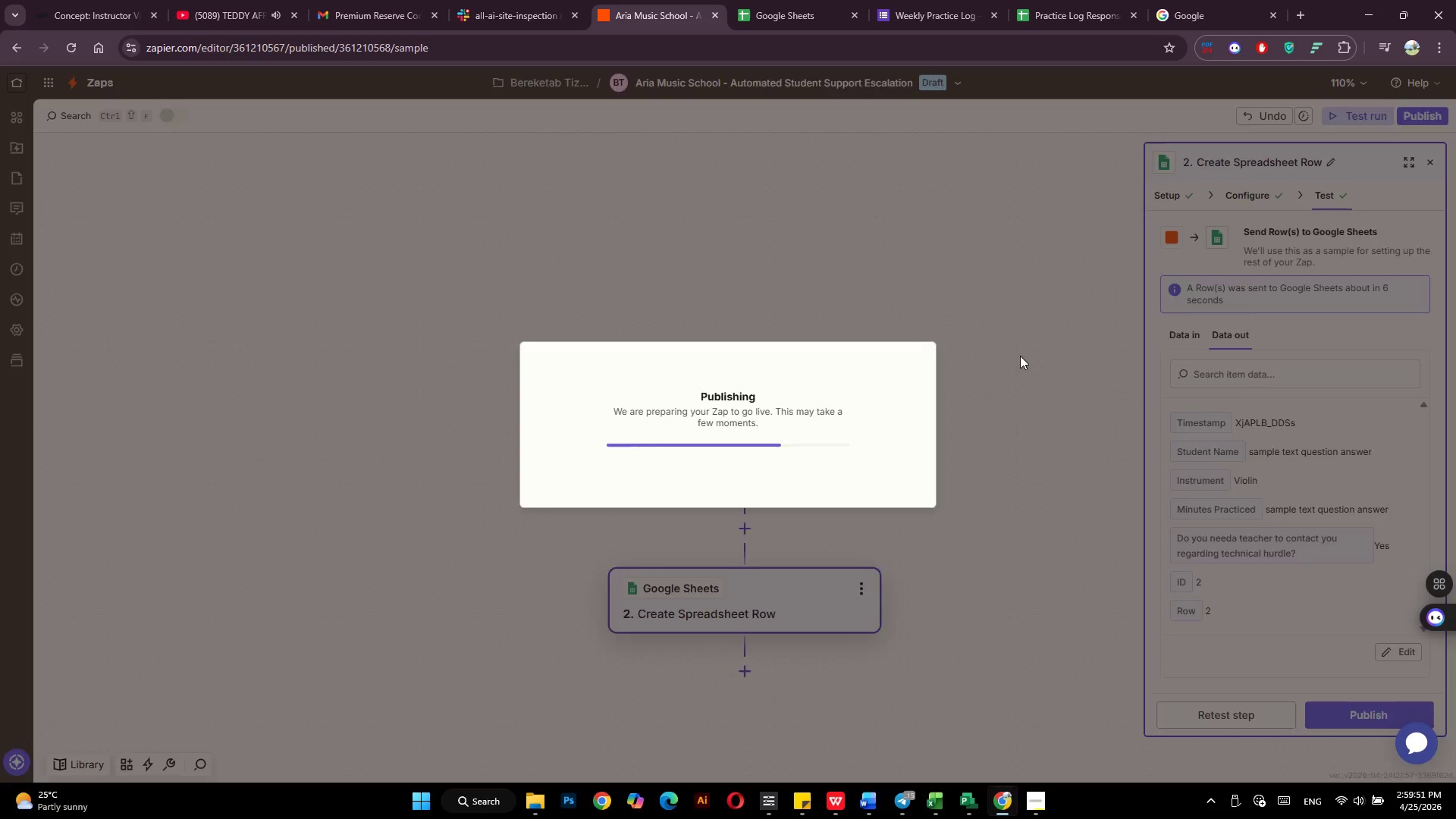 
left_click([1413, 118])
 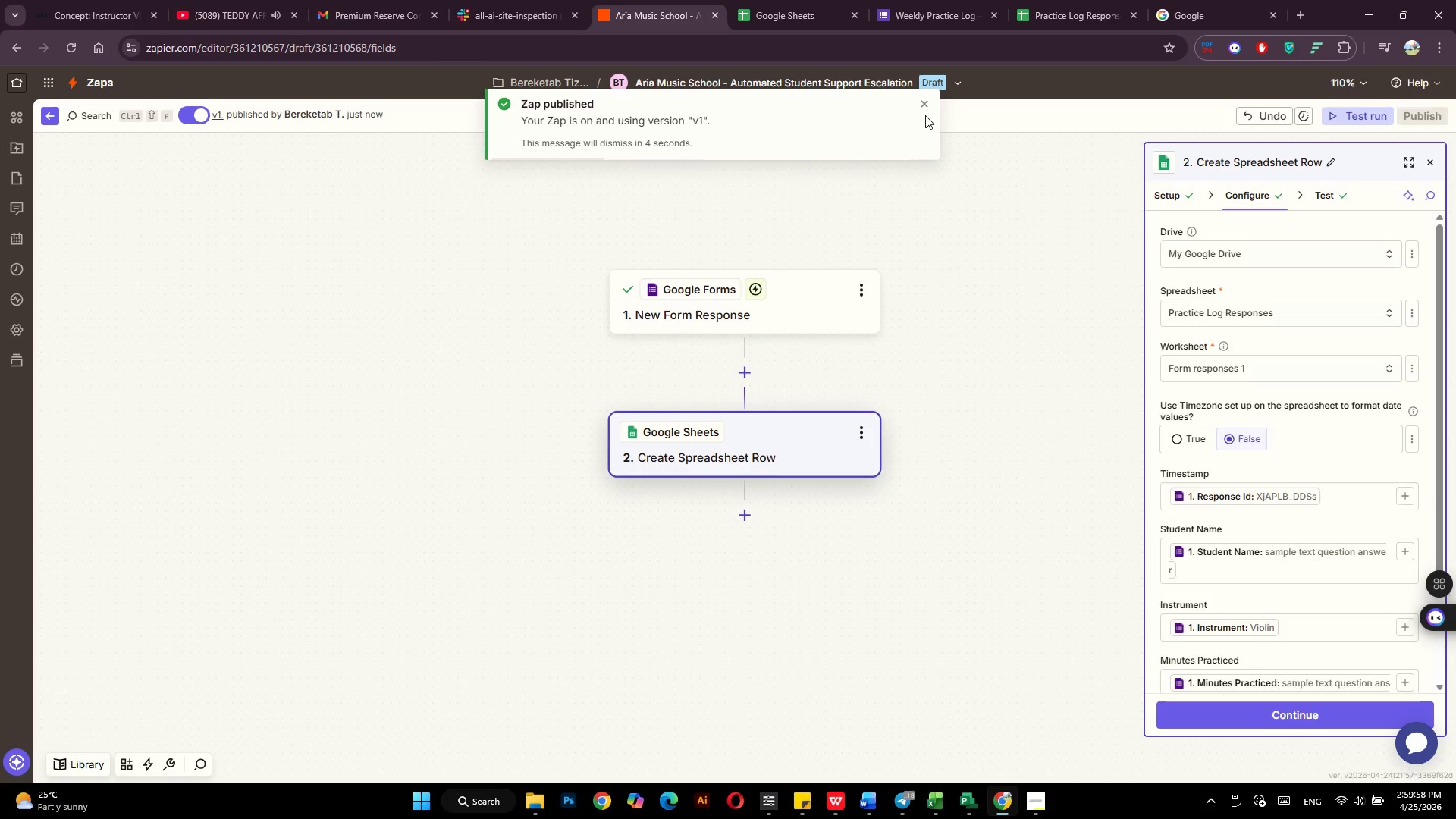 
left_click([924, 107])
 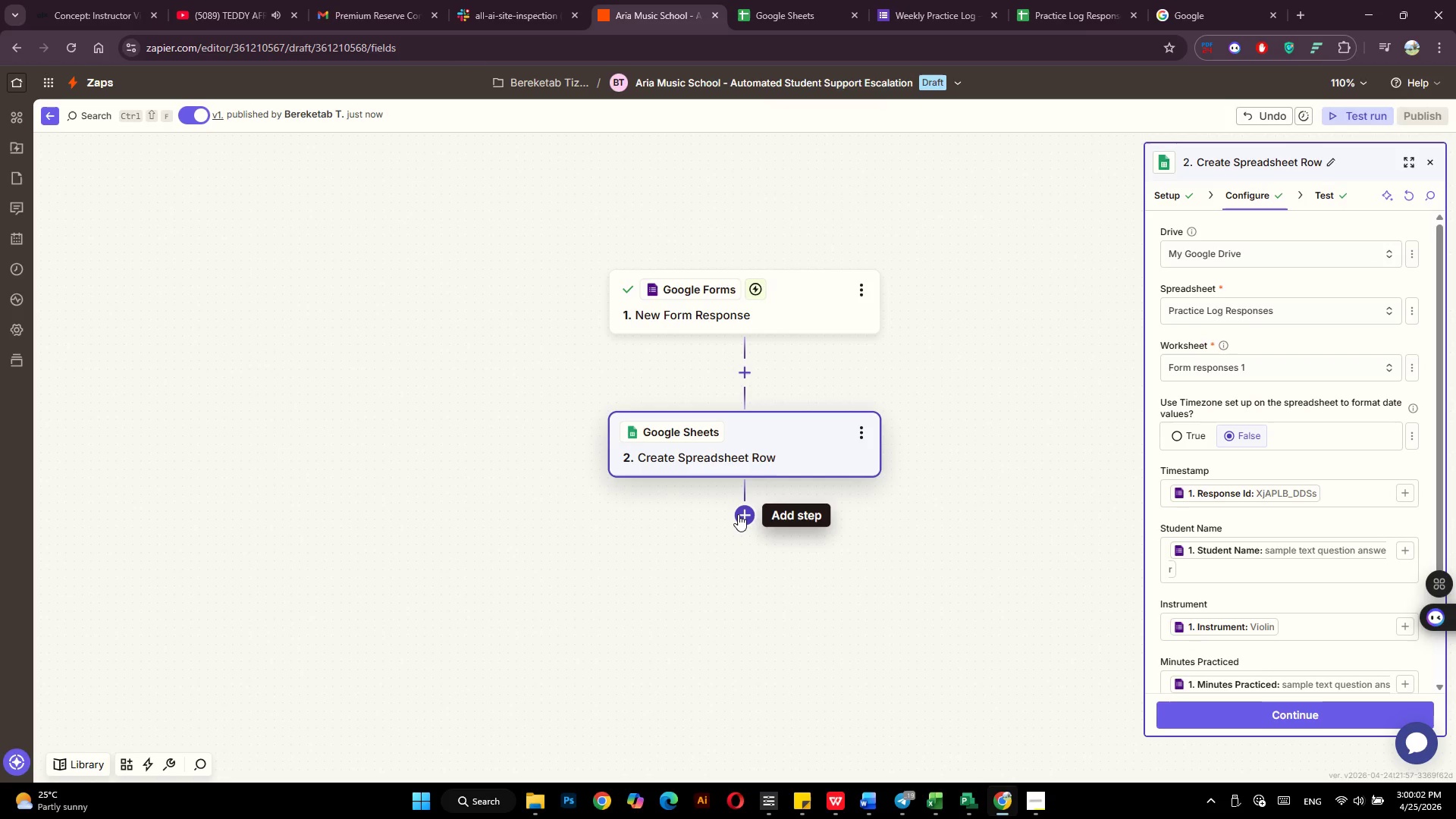 
left_click([738, 514])
 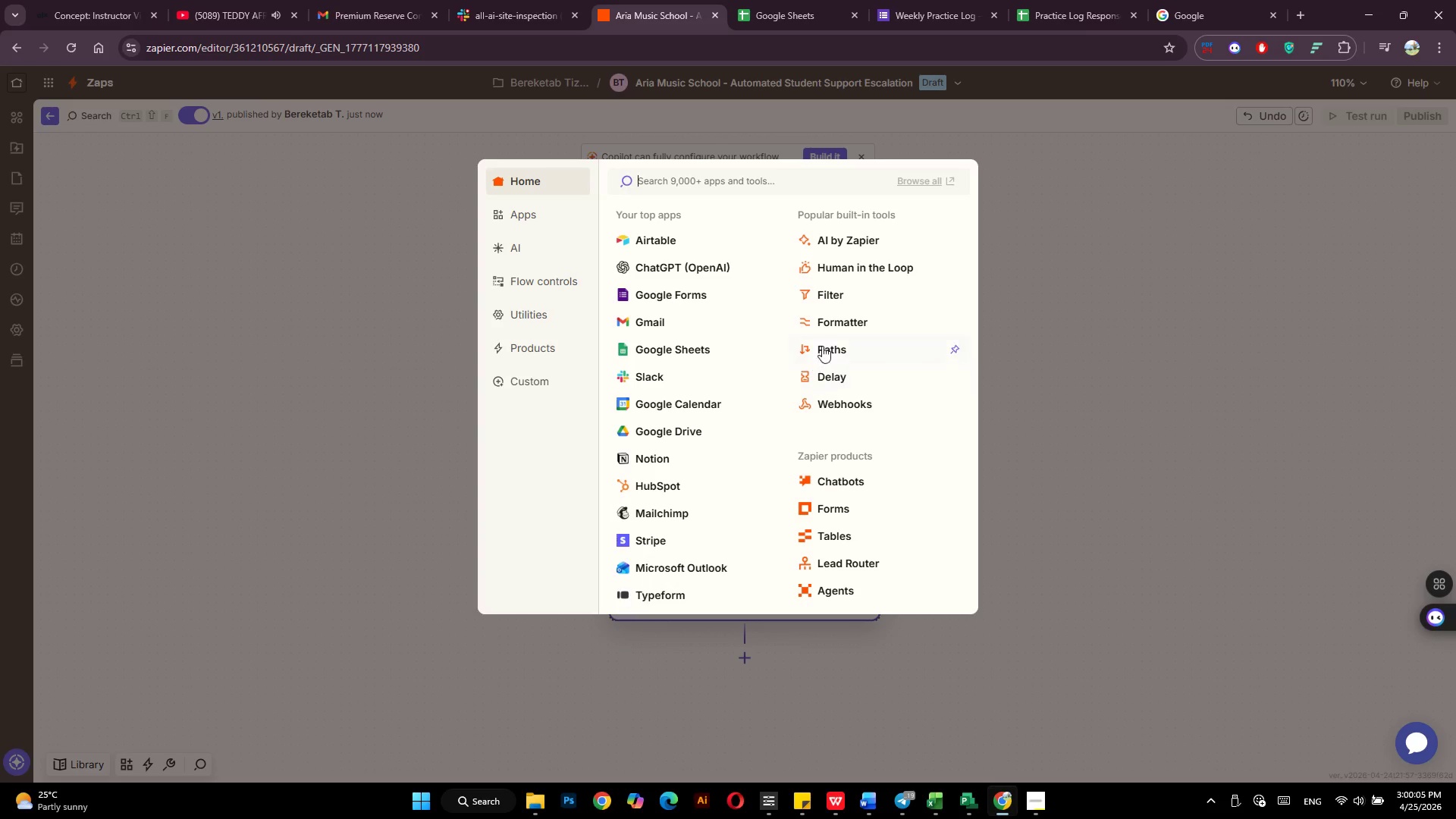 
left_click([837, 303])
 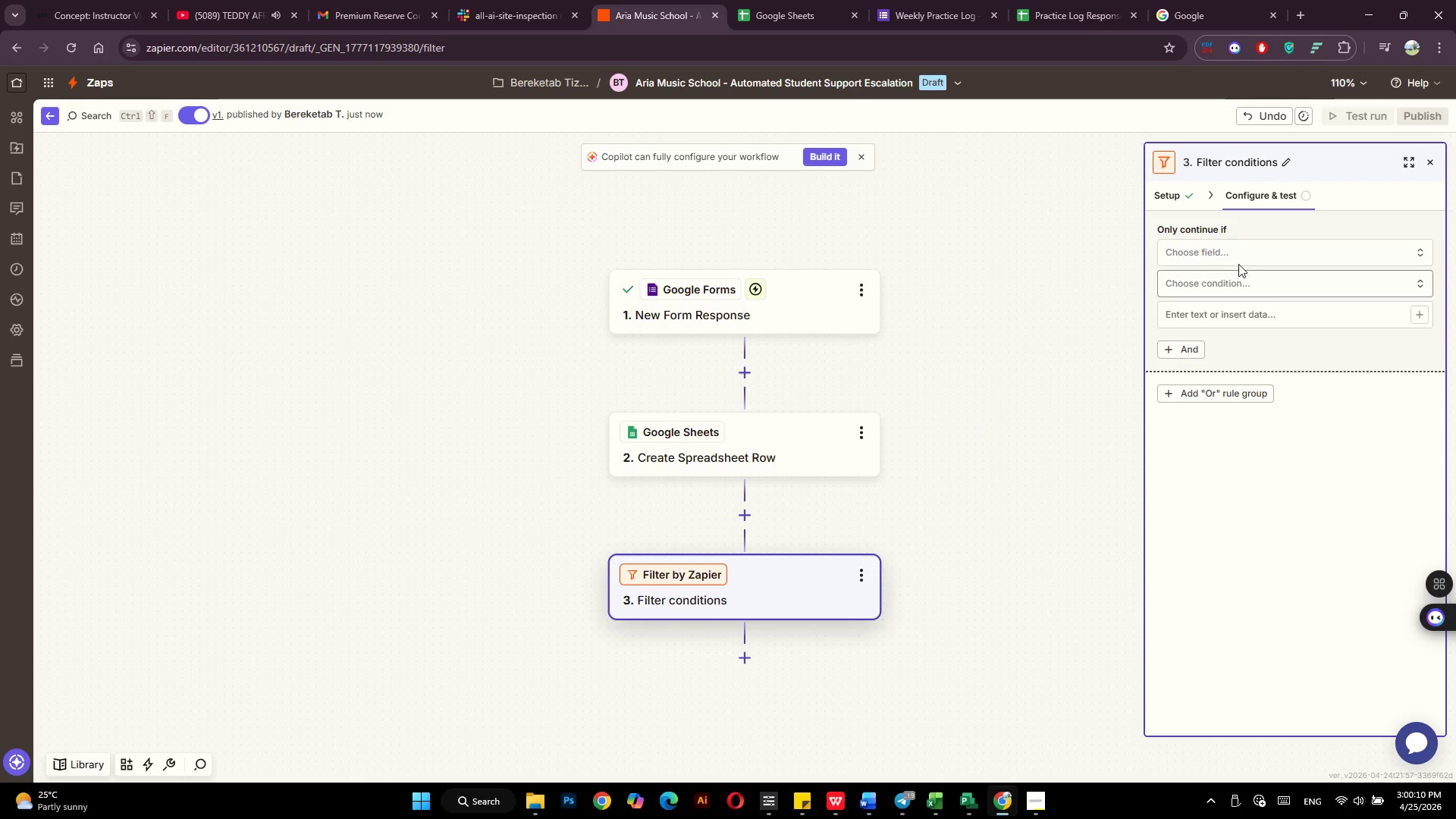 
wait(9.53)
 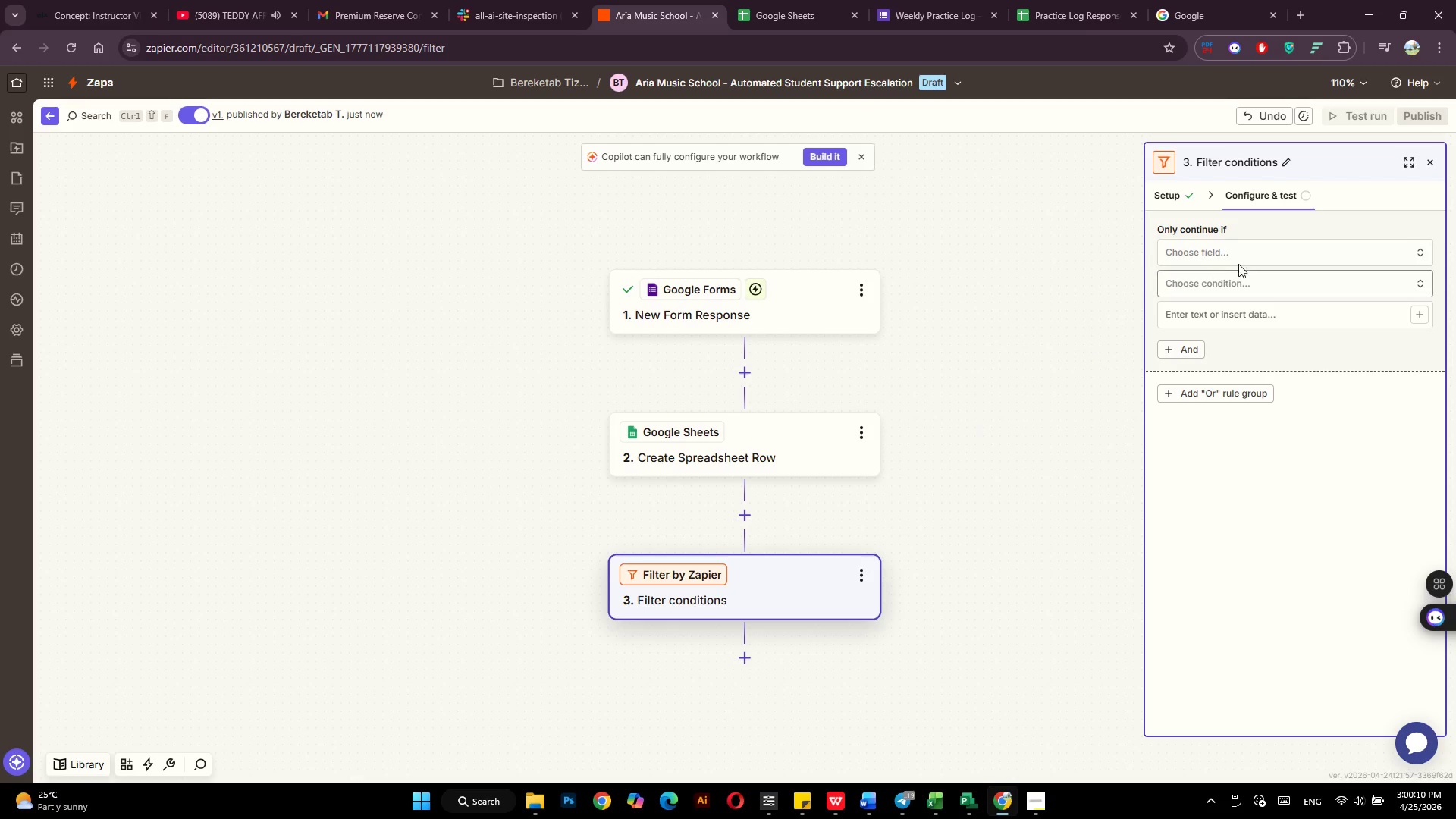 
left_click([1245, 258])
 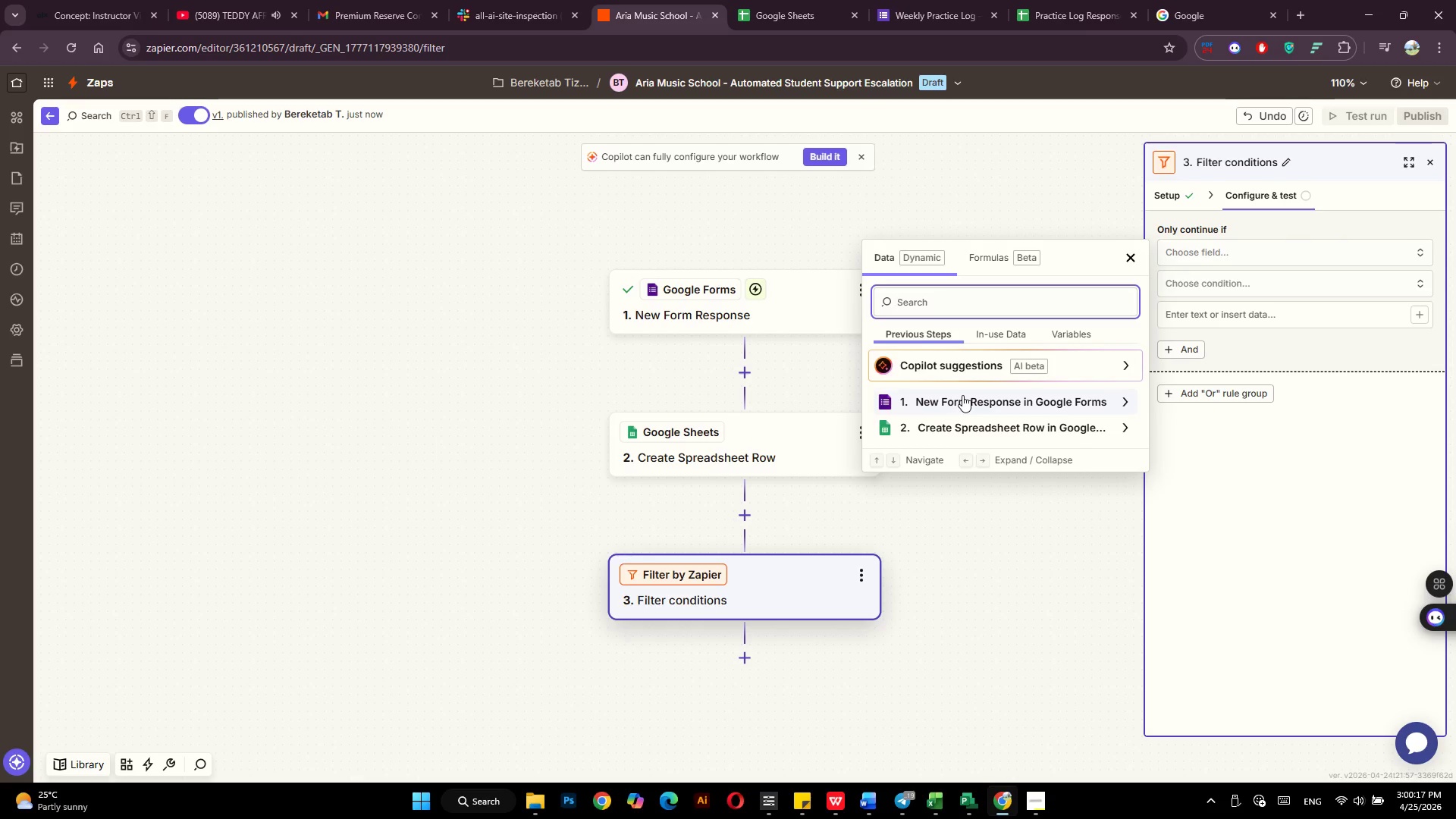 
left_click([962, 395])
 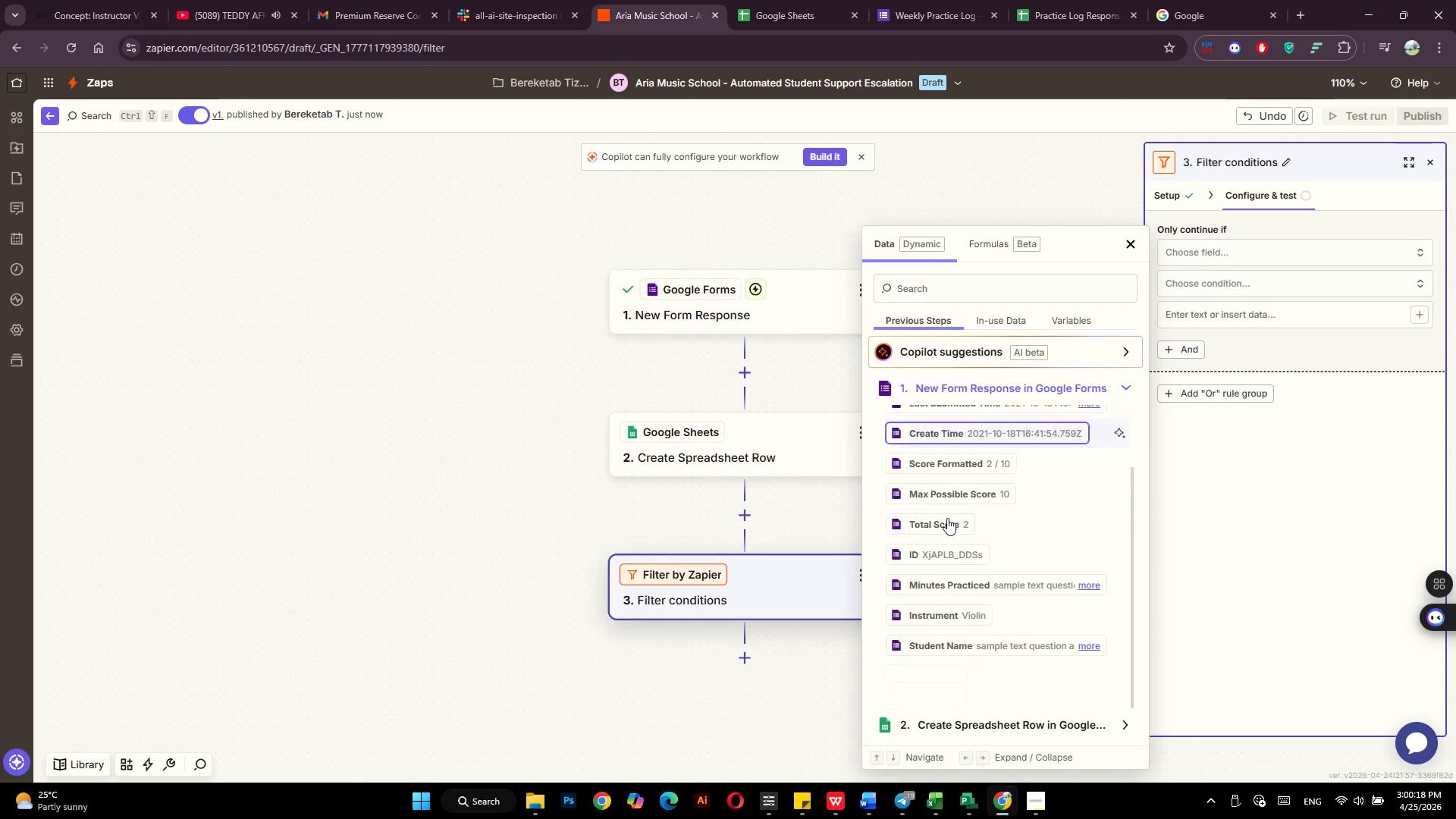 
scroll: coordinate [947, 518], scroll_direction: down, amount: 6.0
 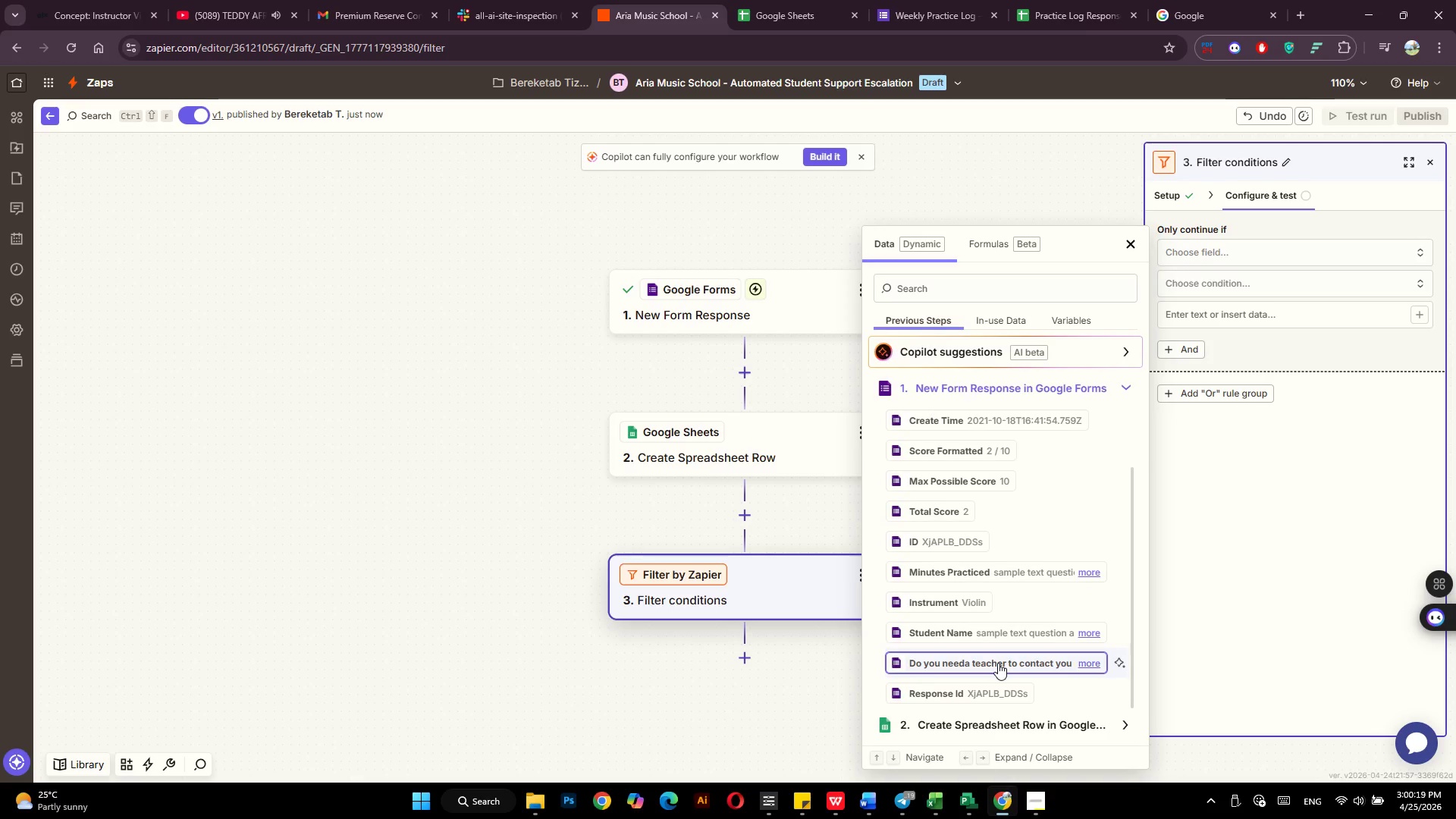 
left_click([998, 663])
 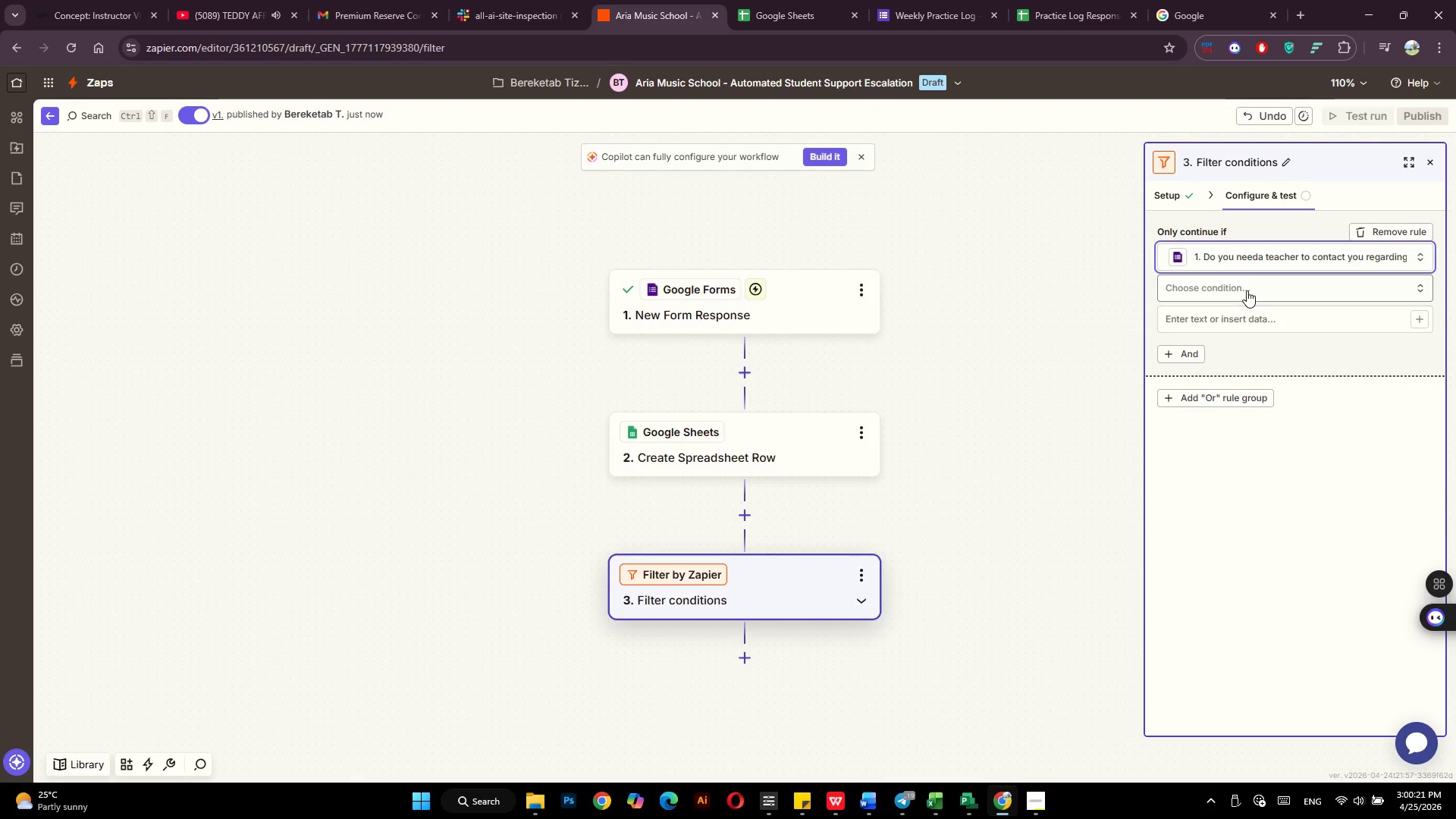 
left_click([1247, 290])
 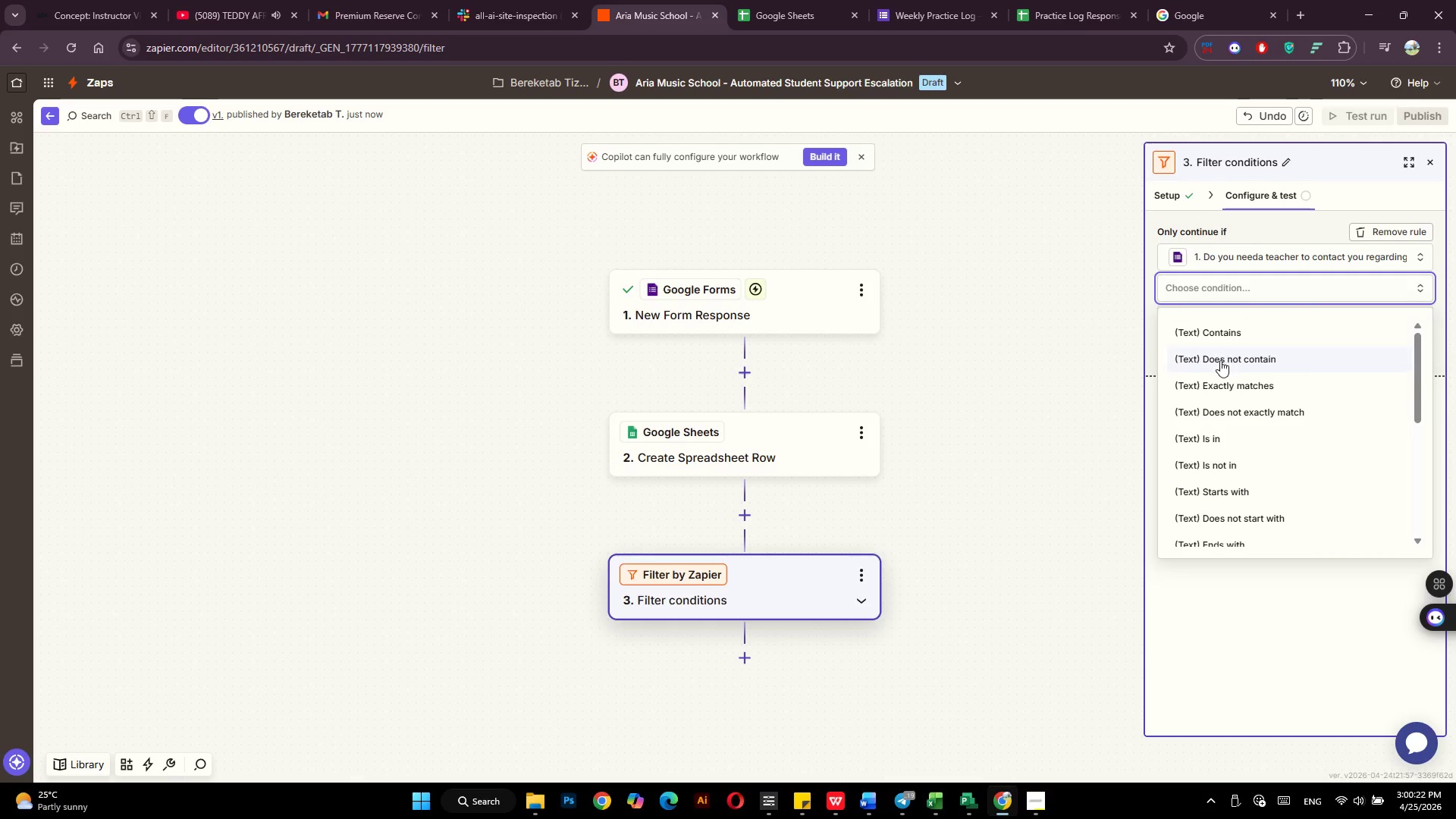 
left_click([1214, 381])
 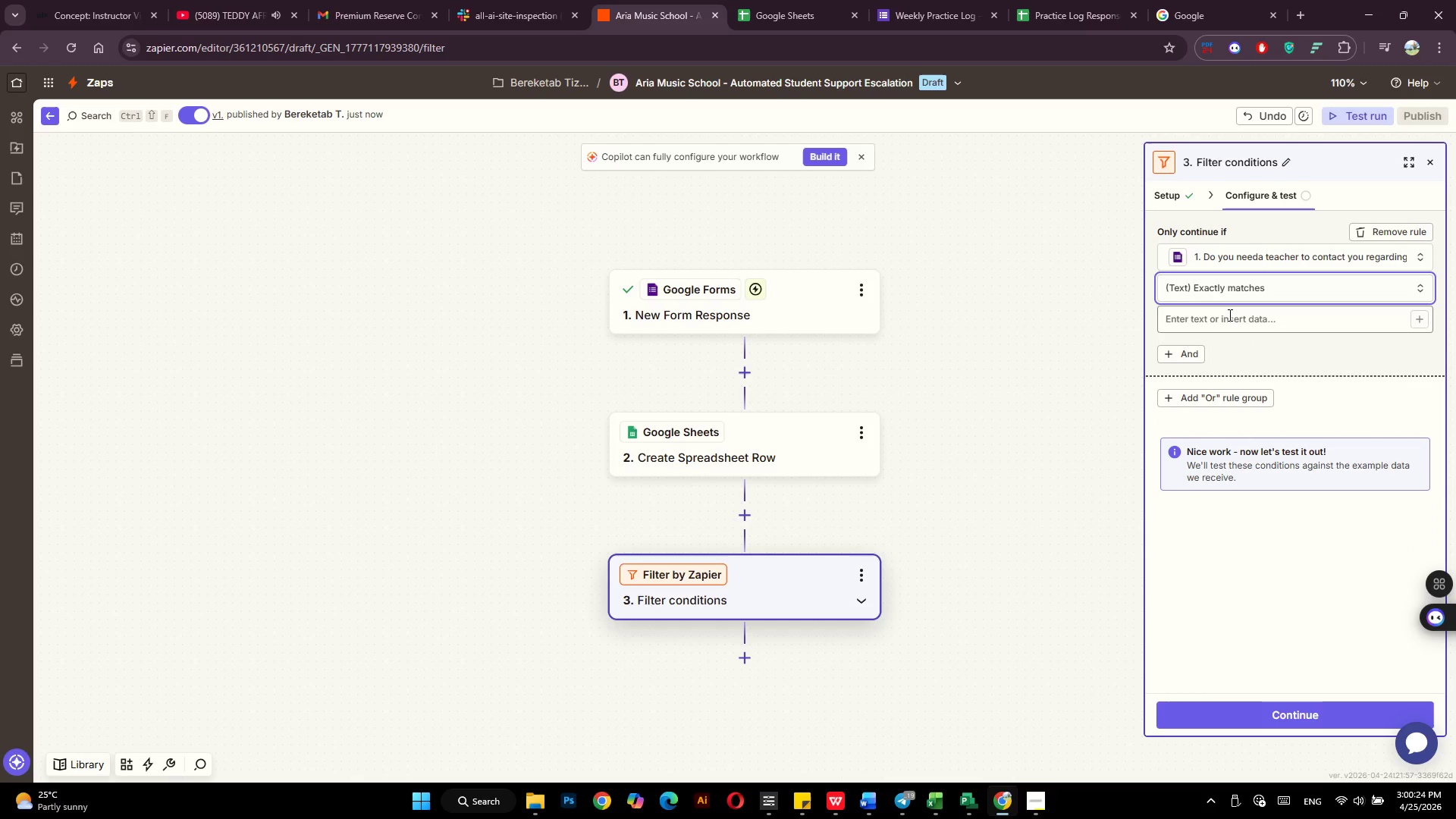 
left_click([1228, 315])
 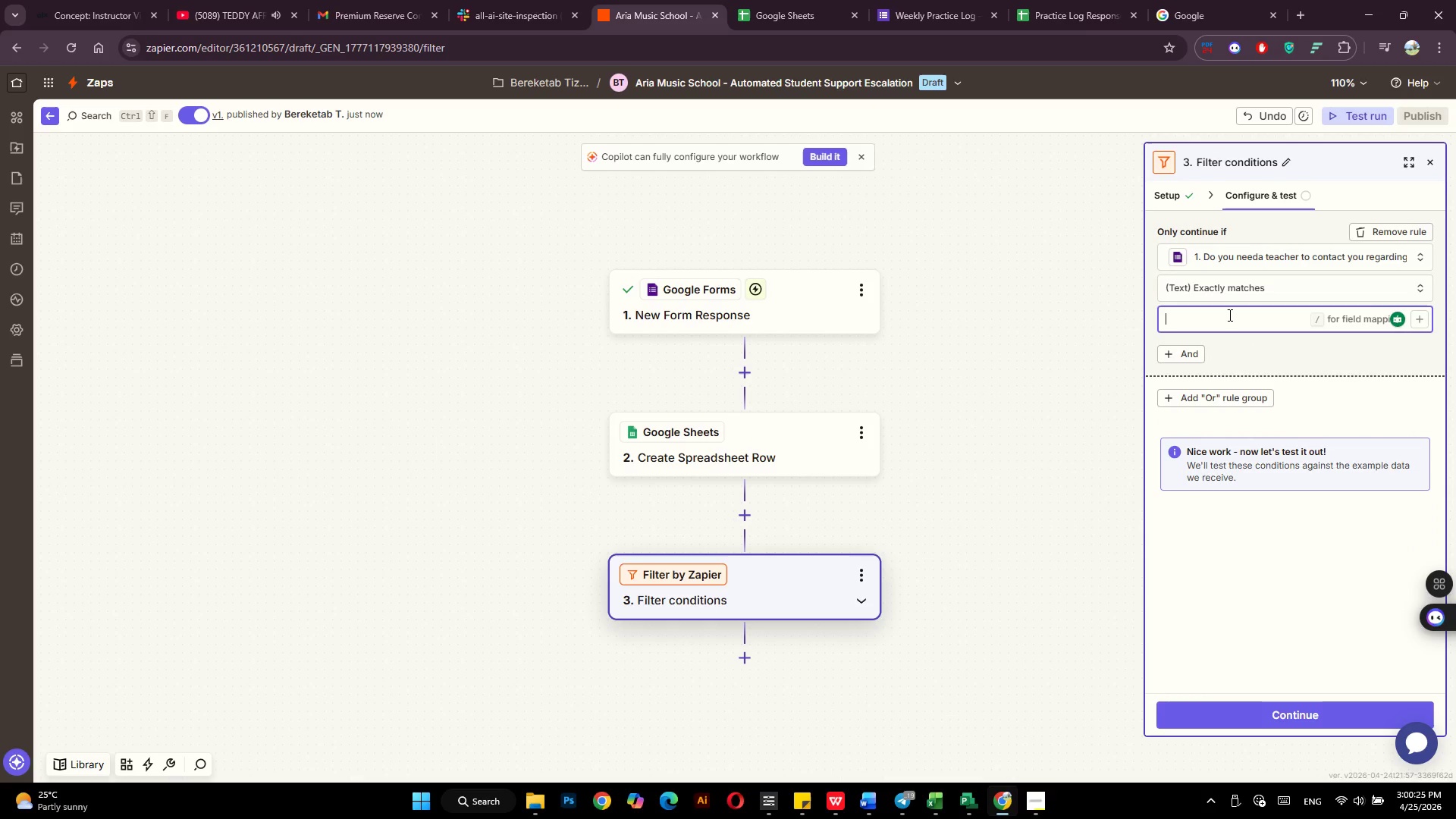 
type(Yes)
 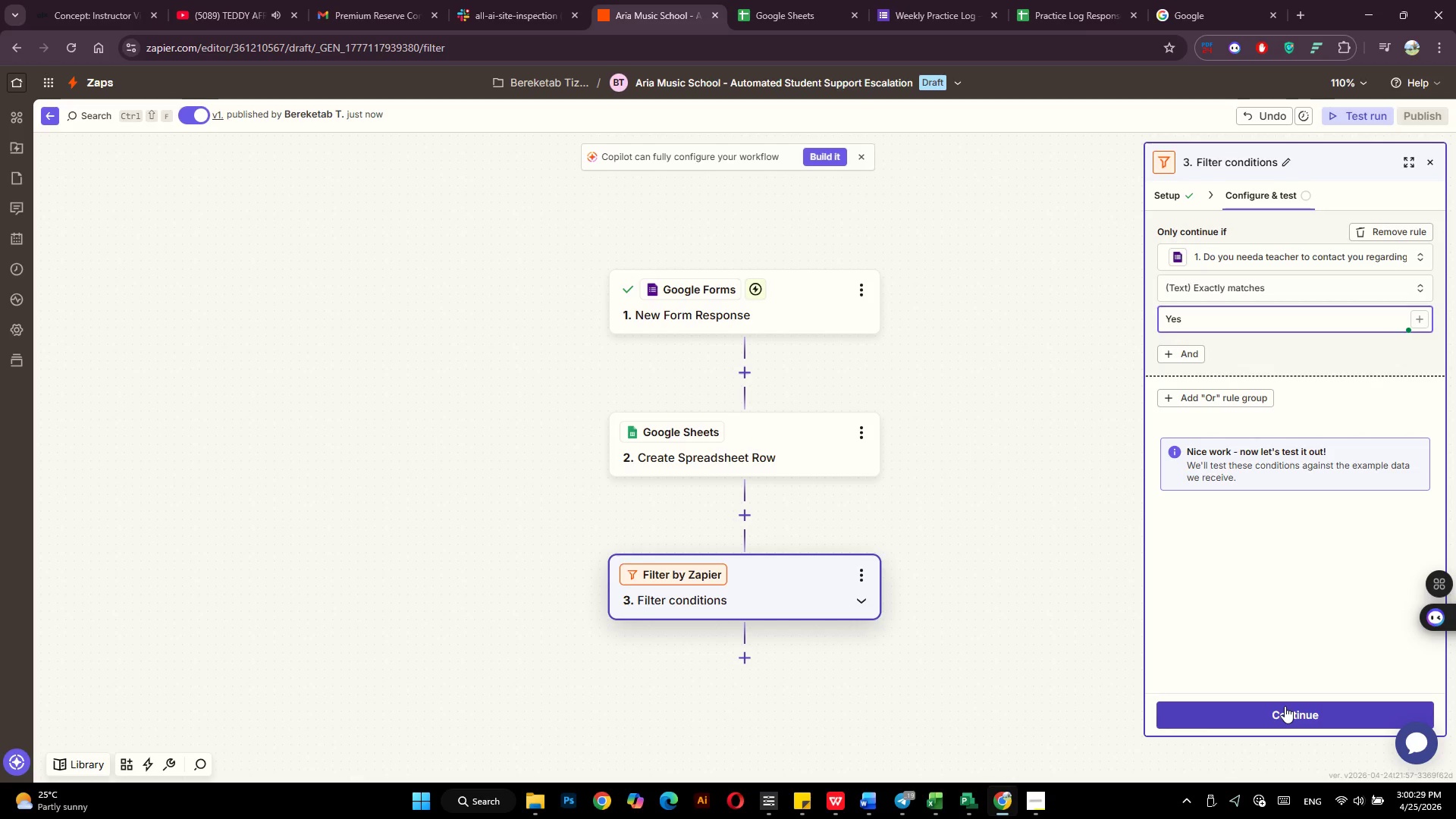 
left_click([1285, 706])
 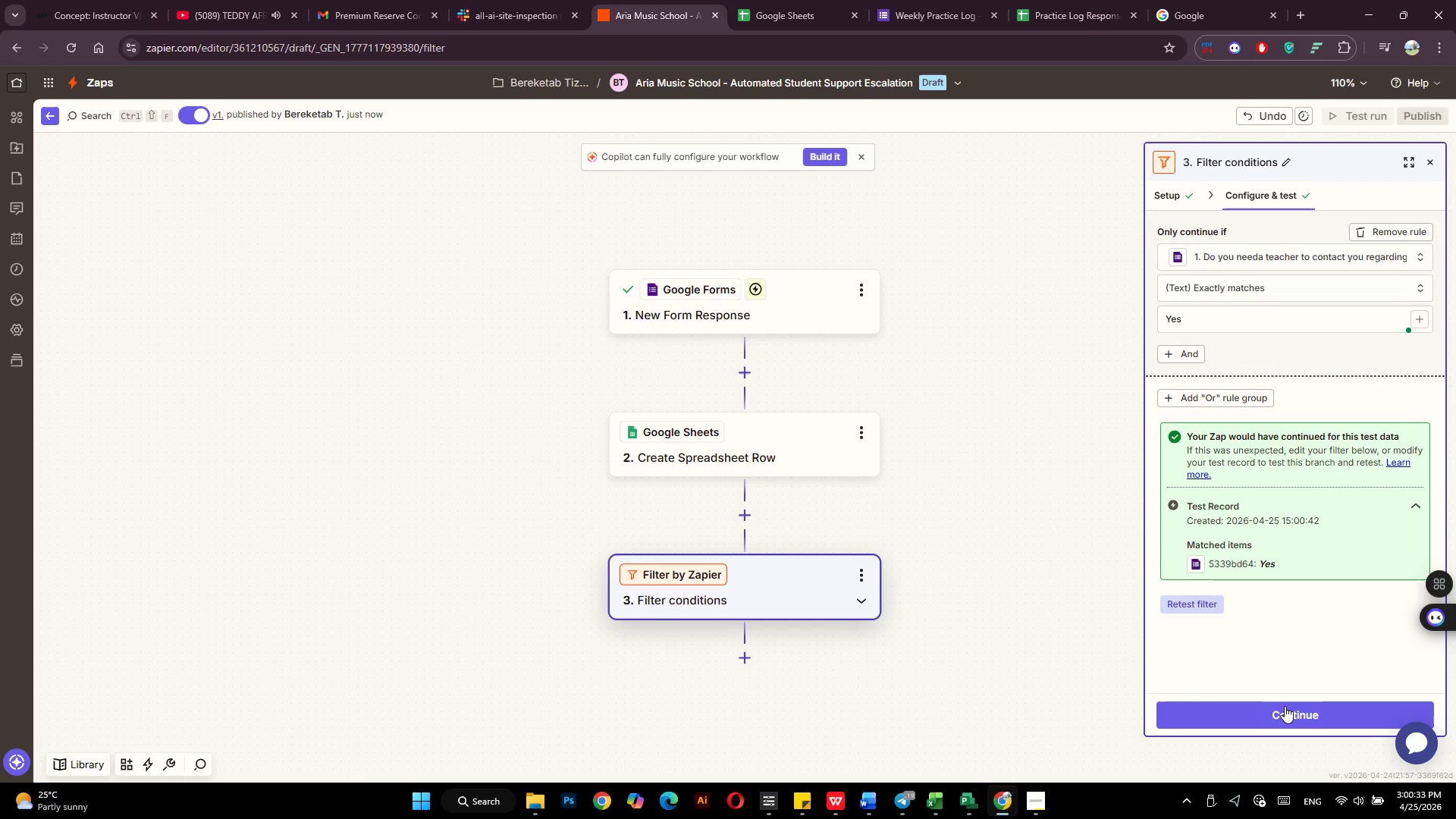 
left_click([1285, 706])
 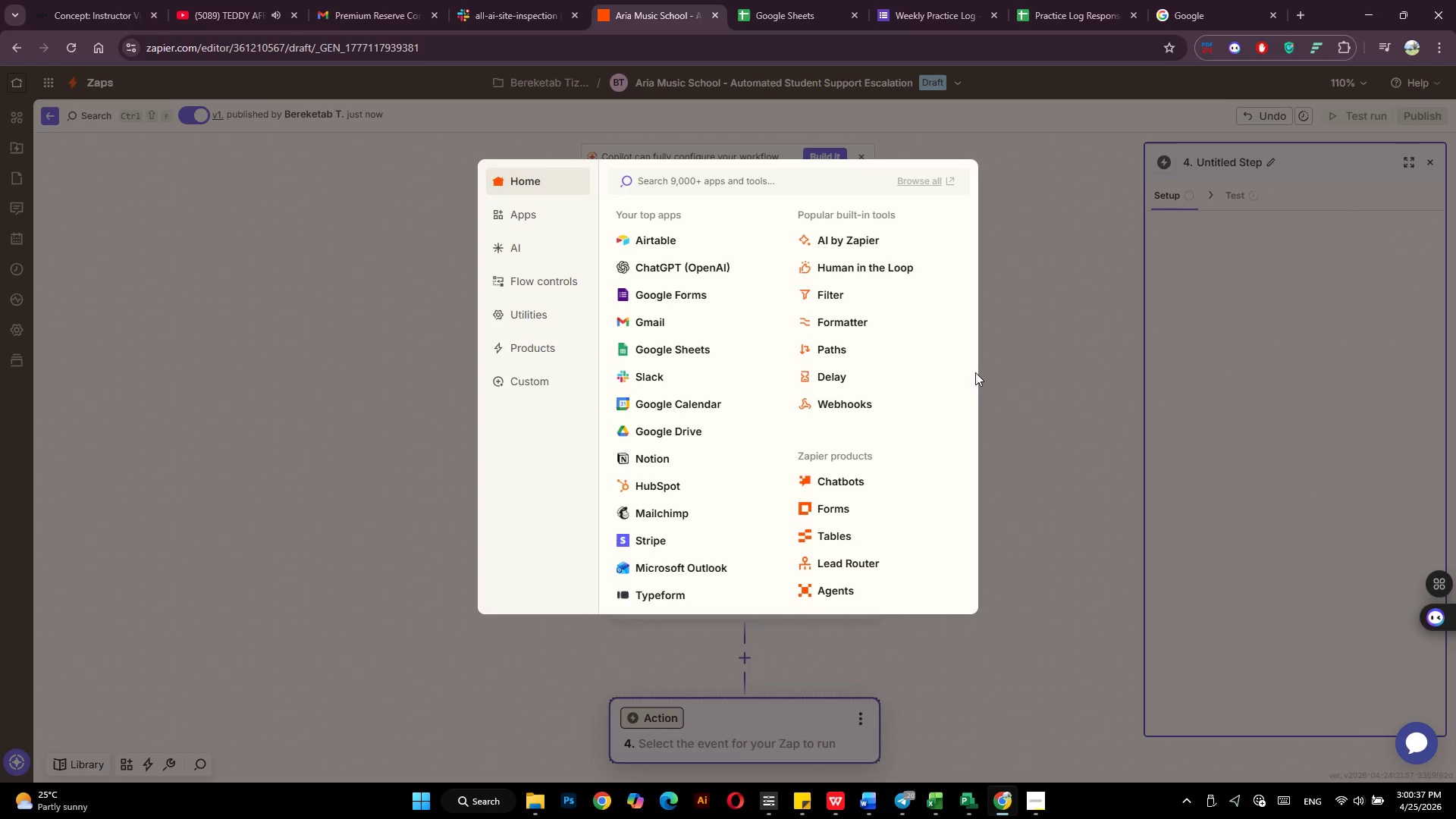 
wait(8.14)
 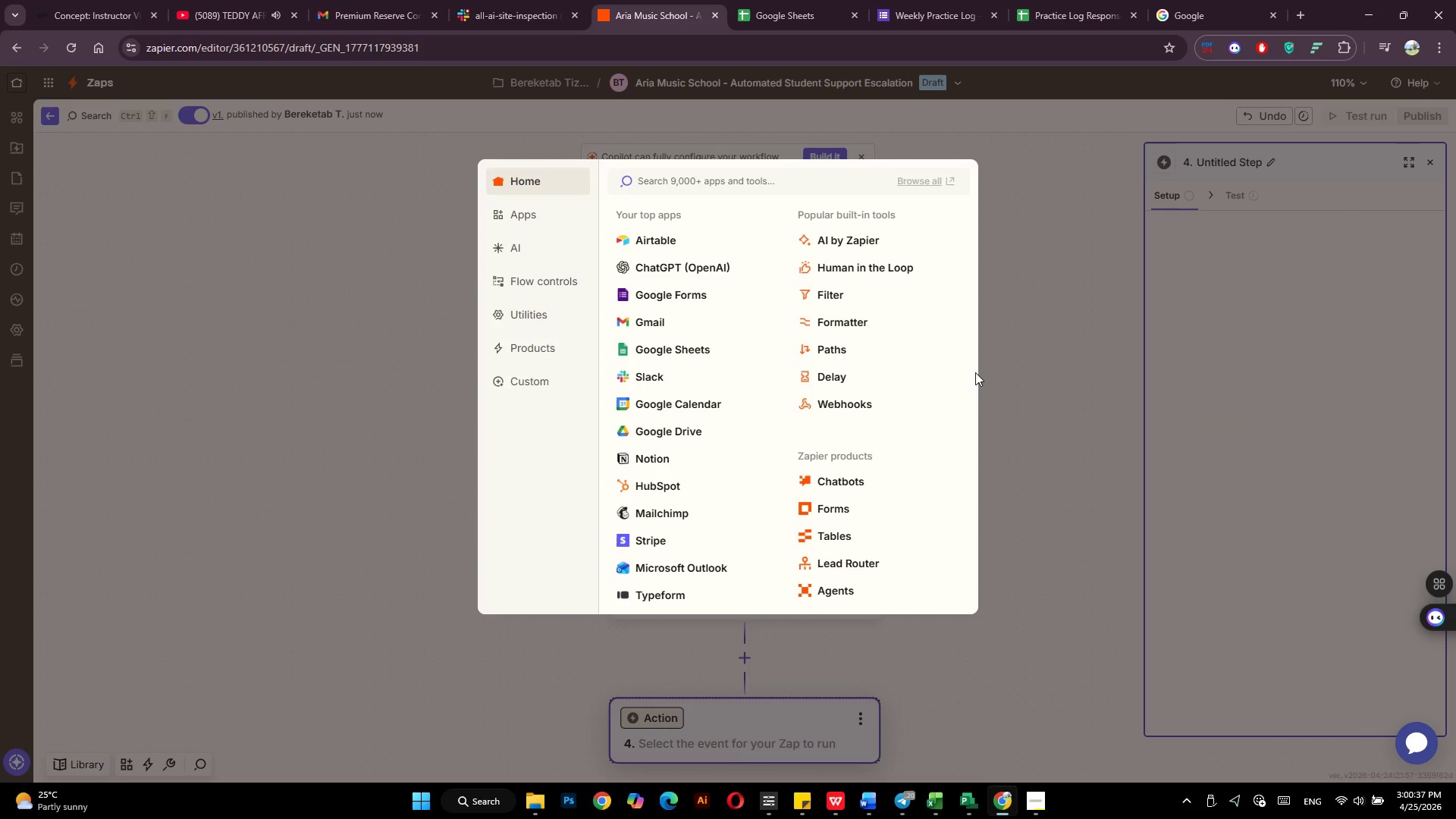 
left_click([664, 374])
 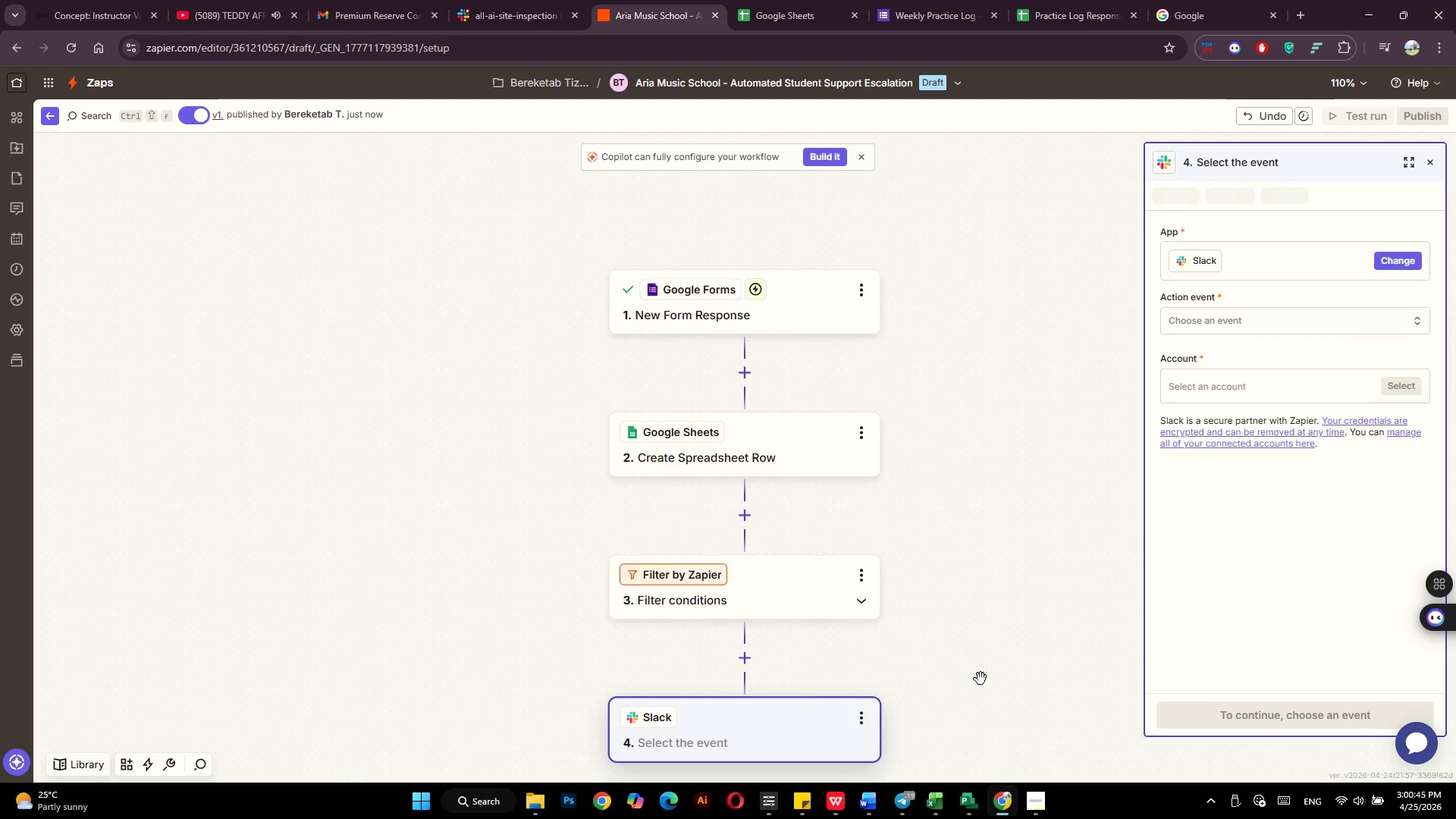 
left_click([894, 806])
 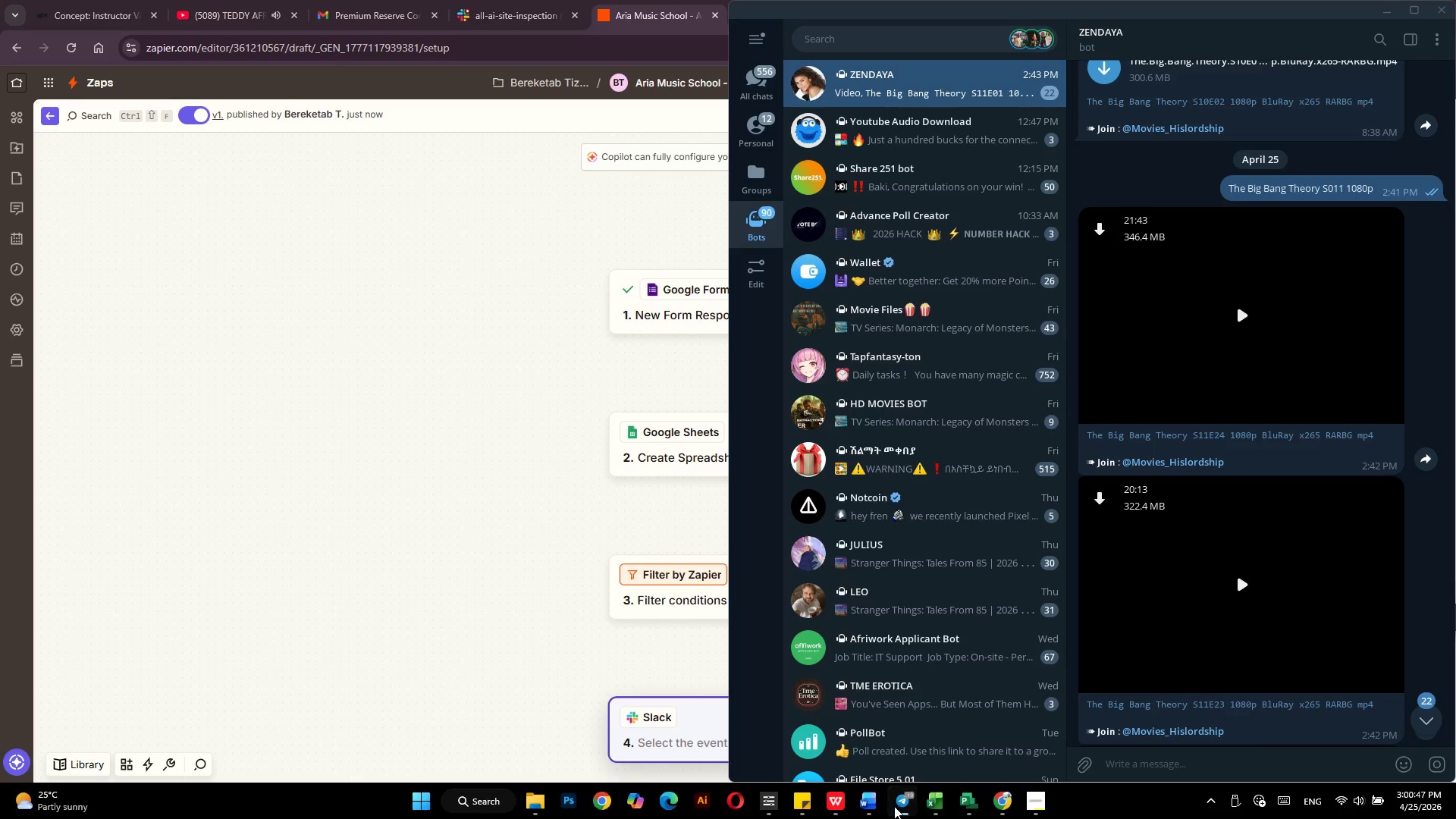 
left_click([894, 806])
 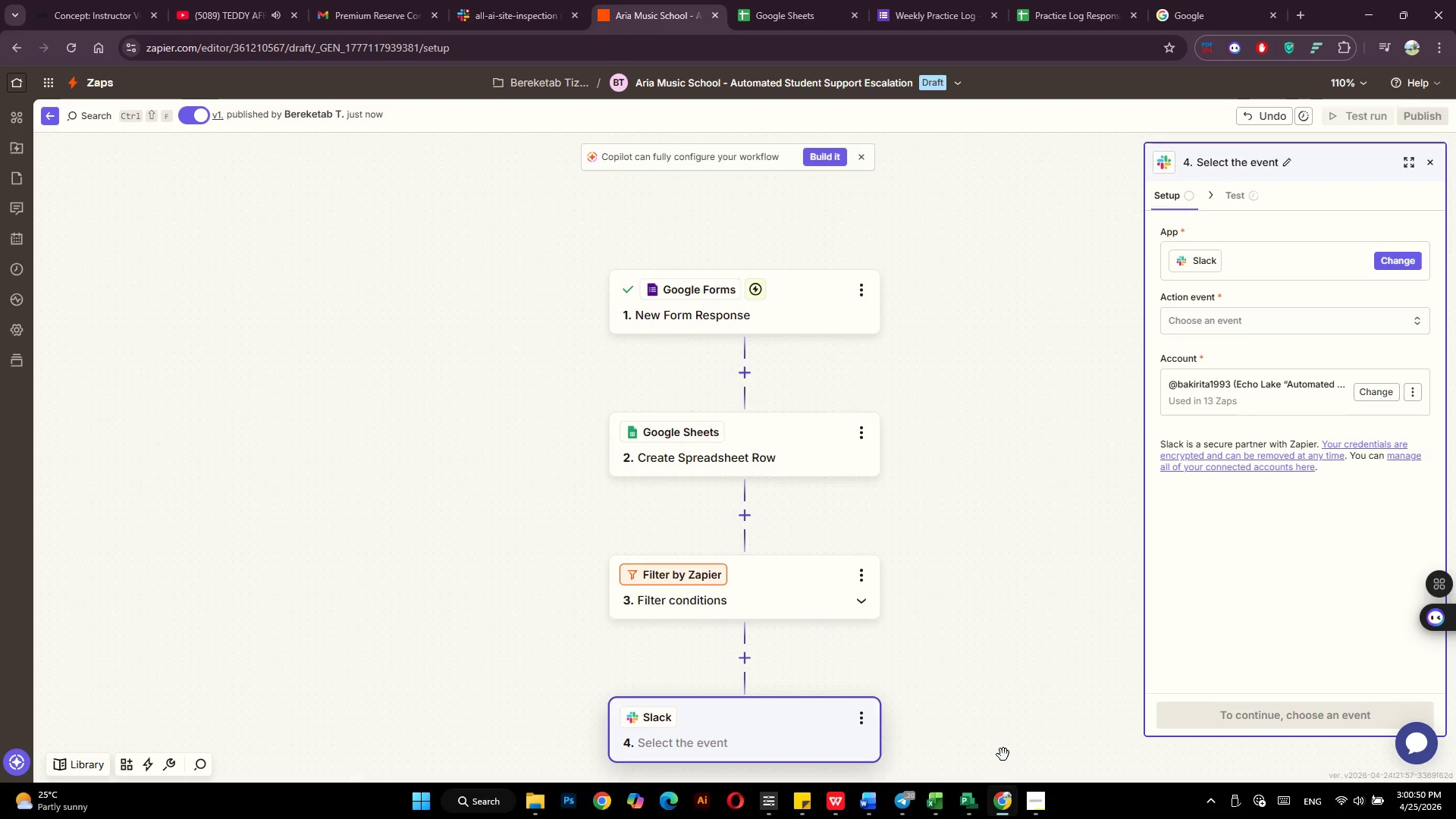 
left_click([1036, 812])